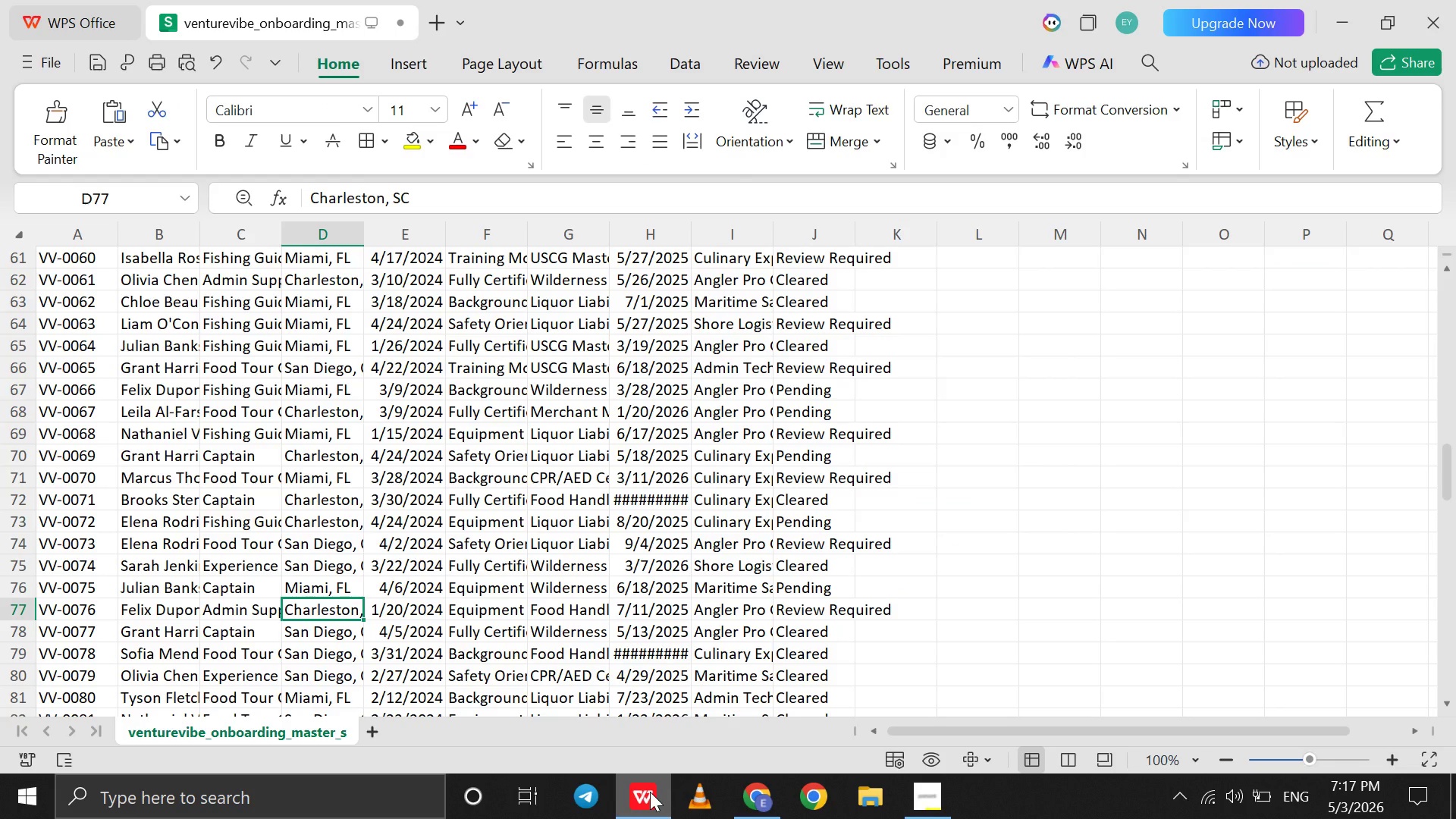 
left_click([650, 792])
 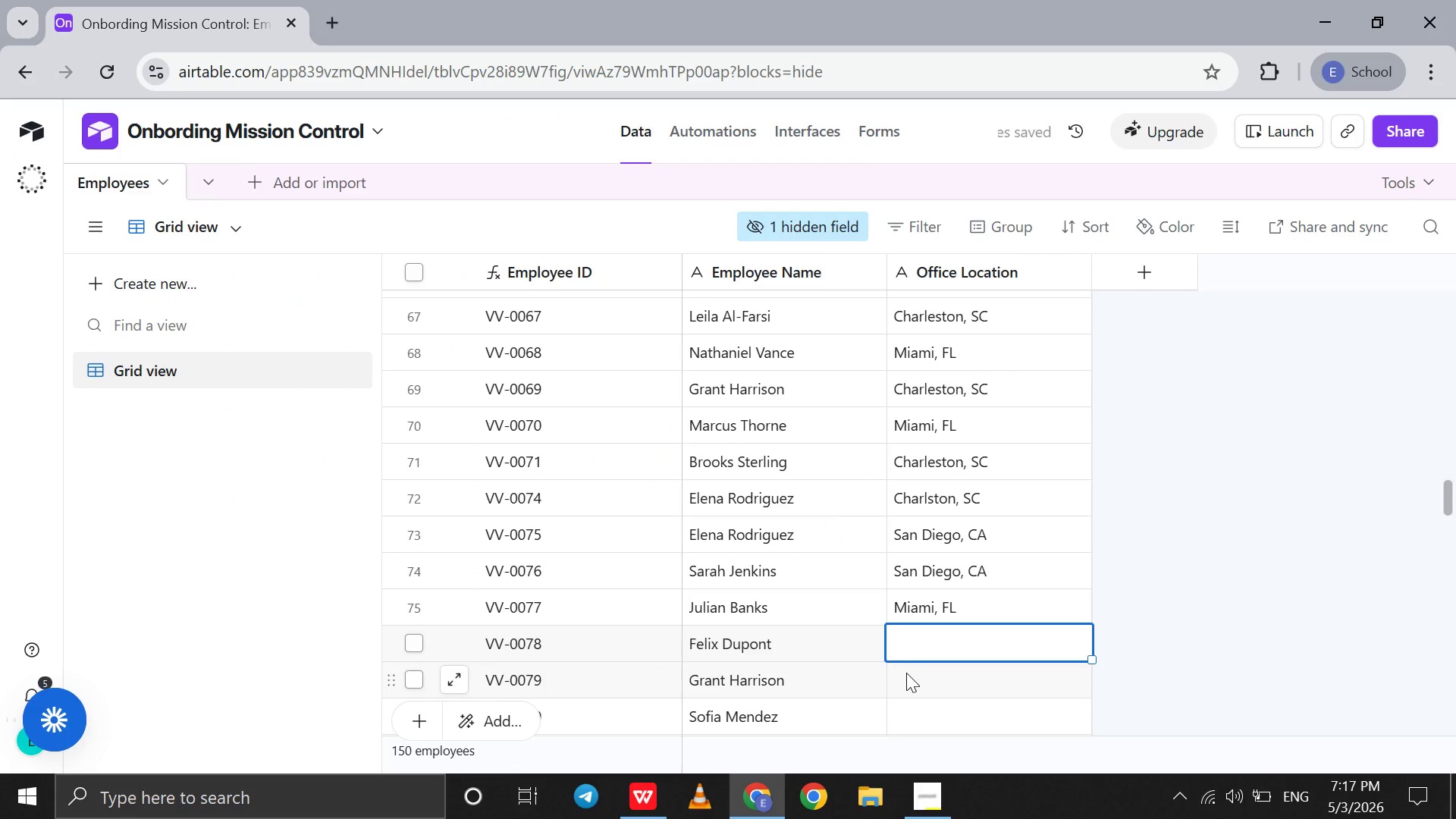 
type(Charlston )
 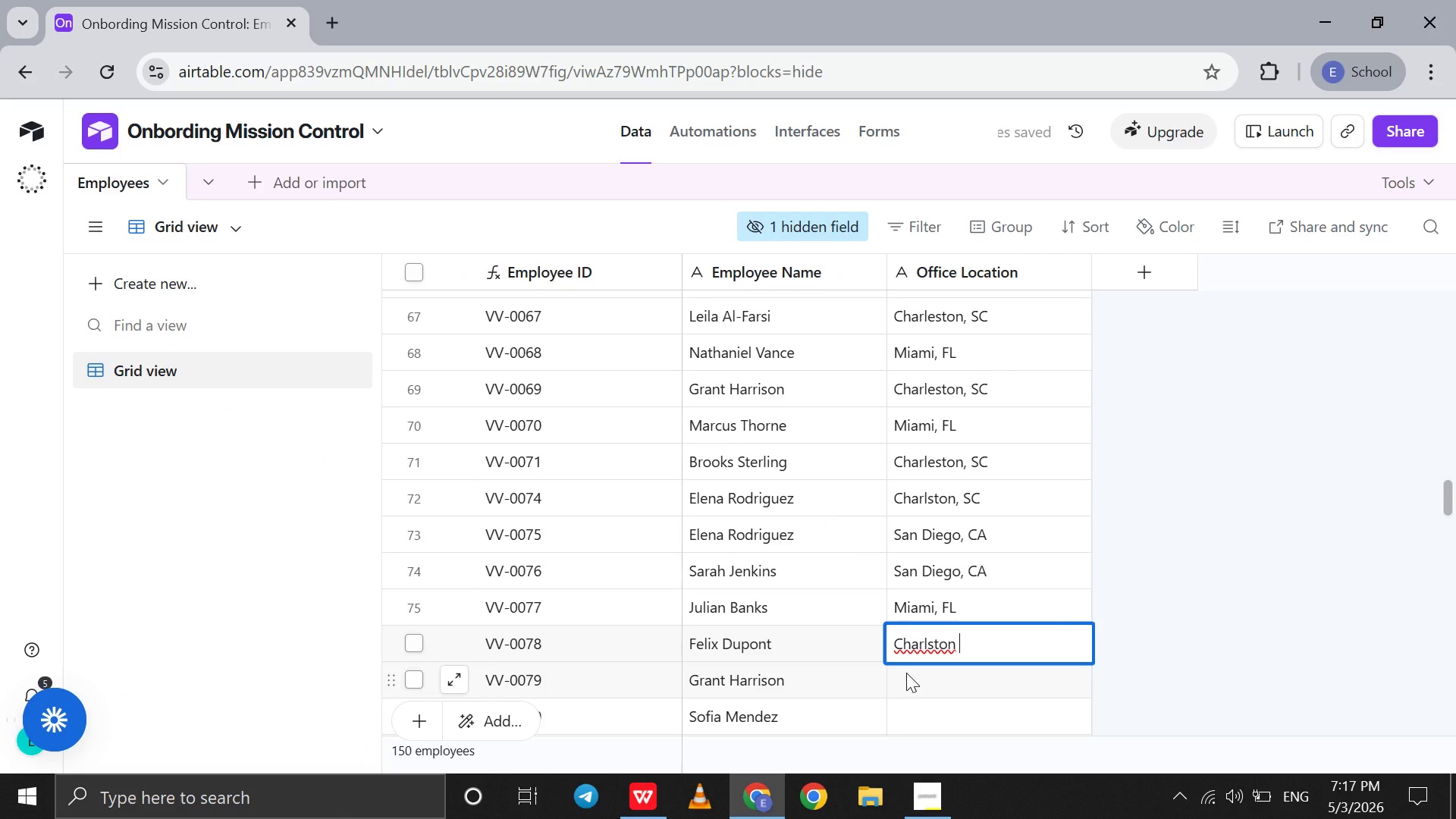 
key(ArrowLeft)
 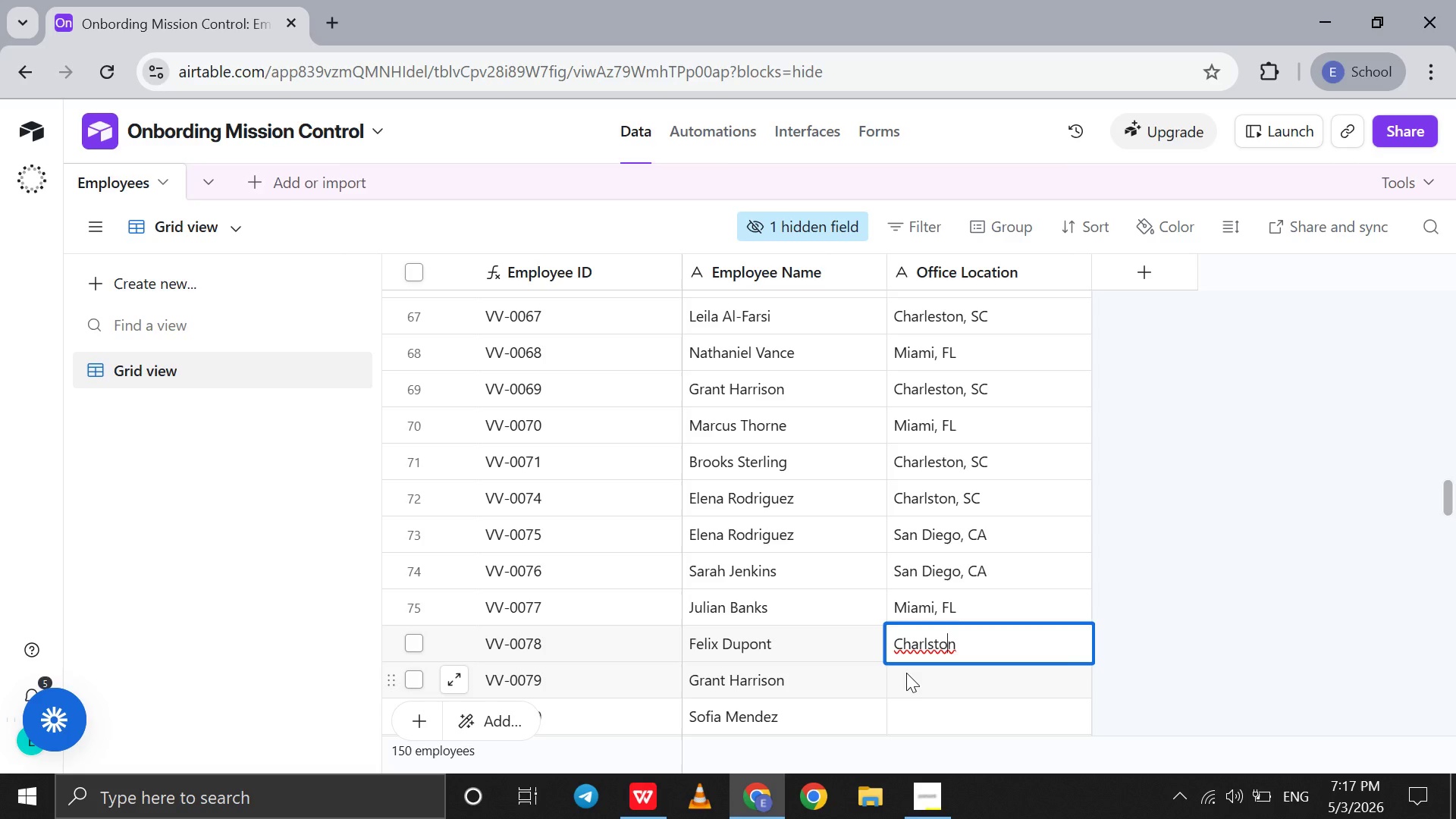 
key(ArrowLeft)
 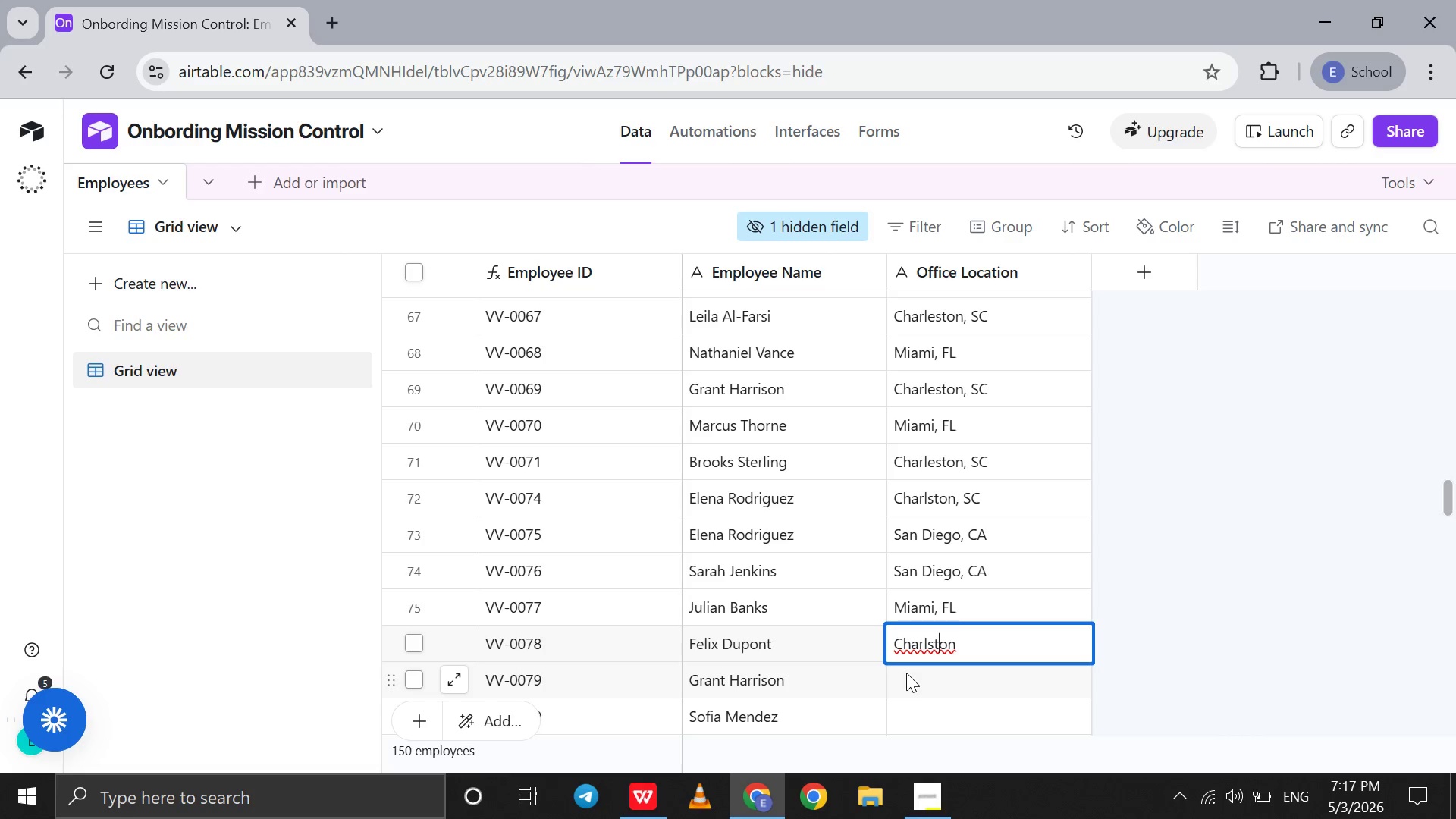 
key(ArrowLeft)
 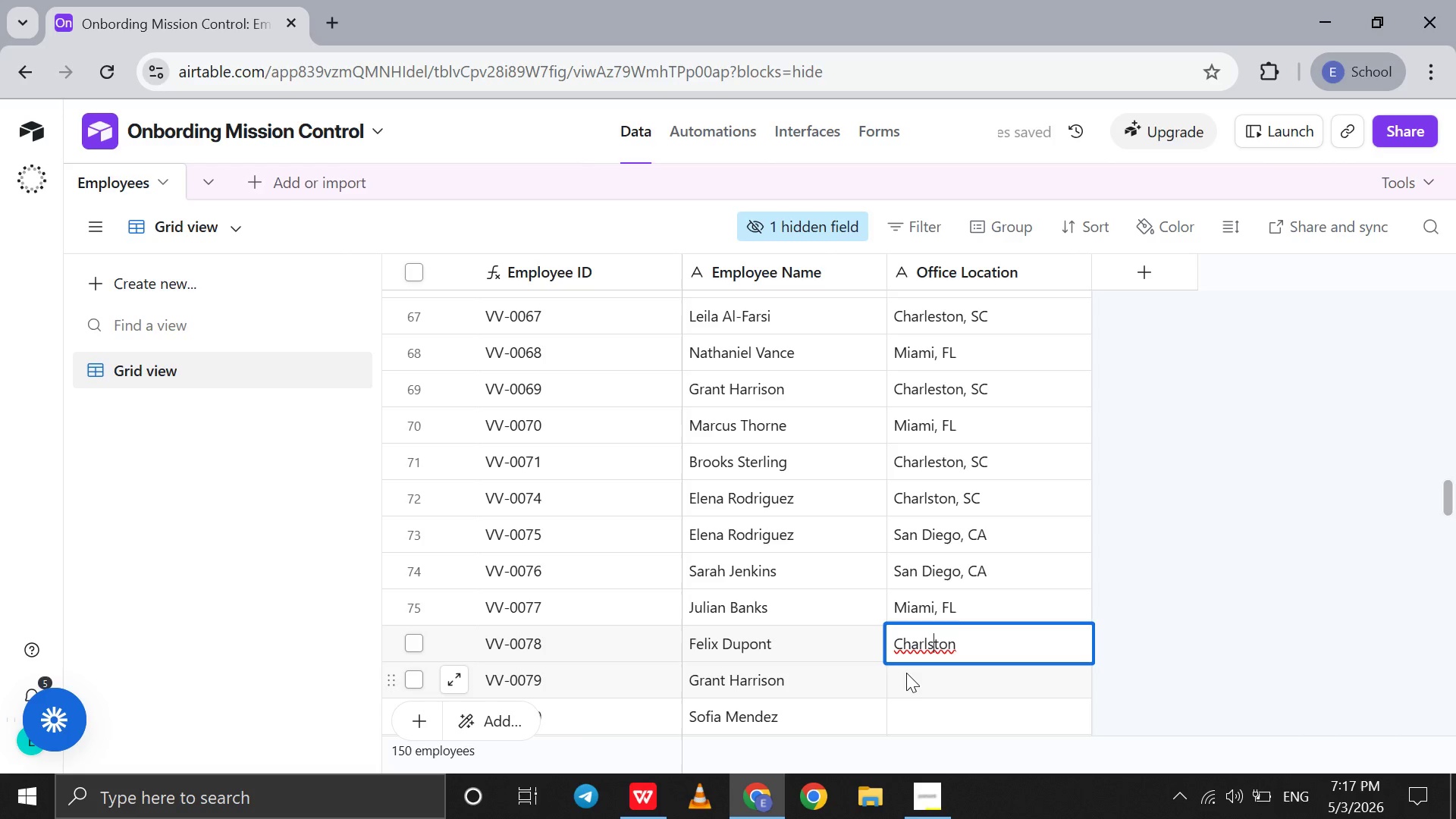 
key(ArrowLeft)
 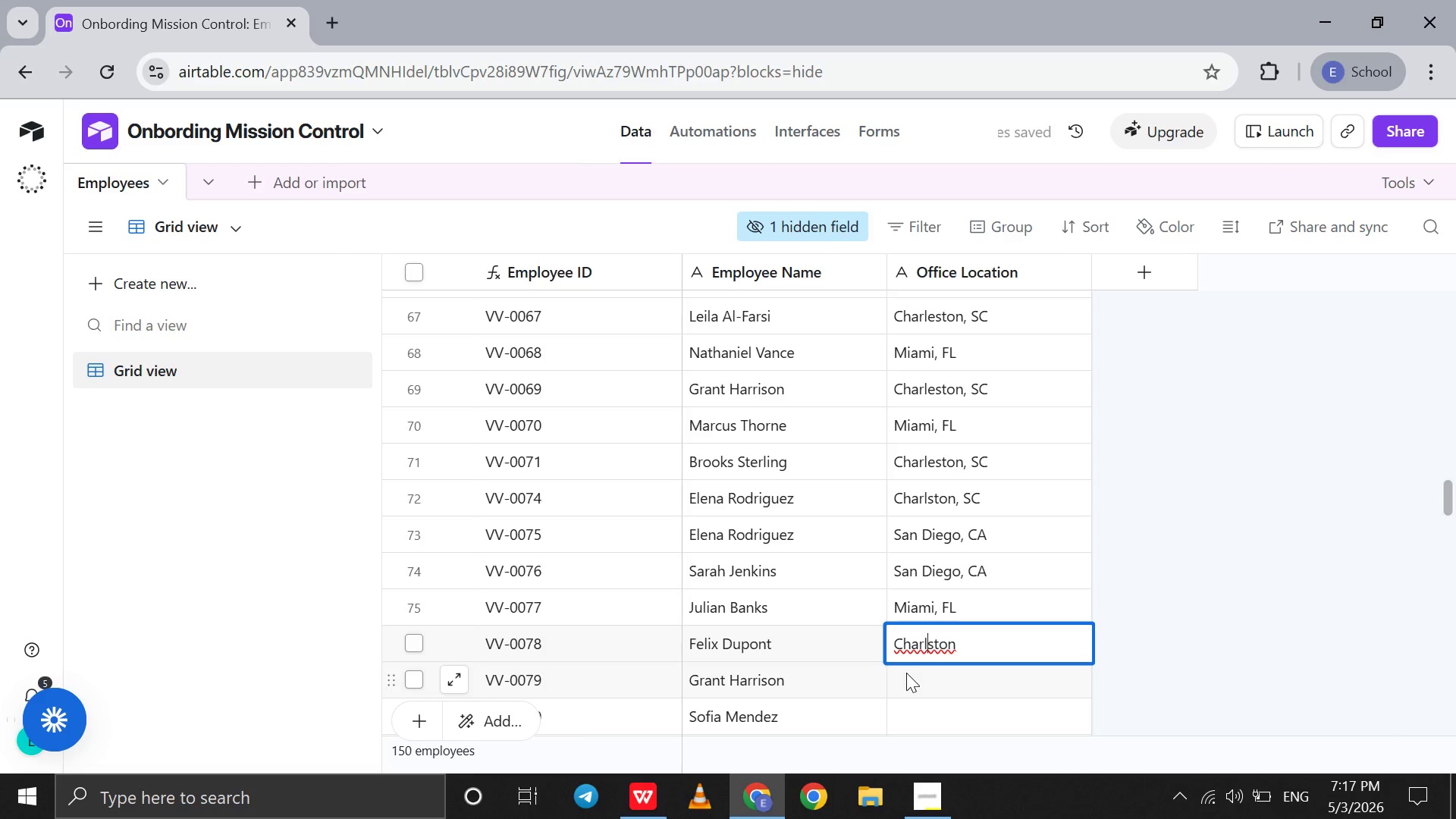 
key(ArrowLeft)
 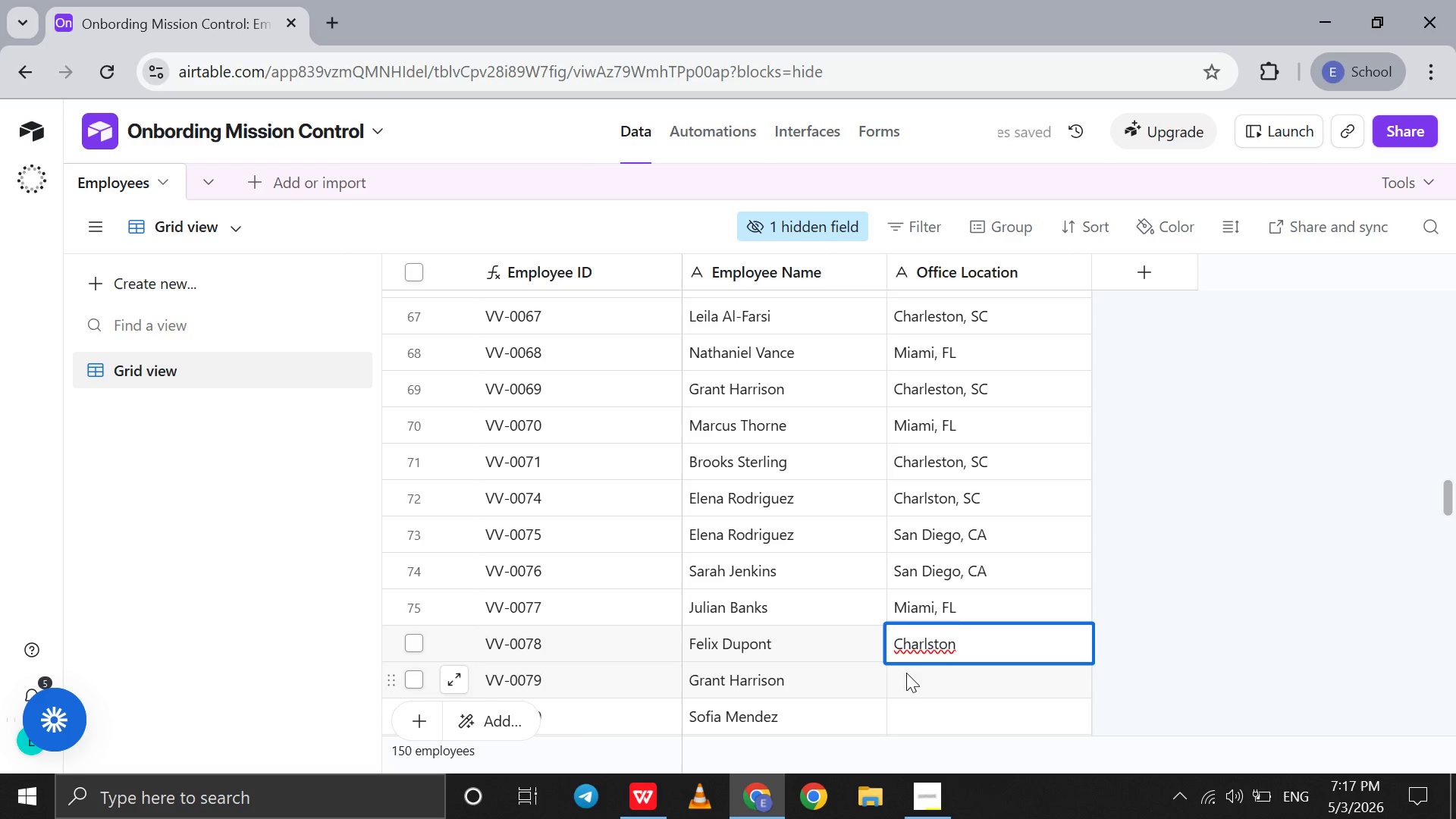 
type(e)
key(Backspace)
type(,SC)
 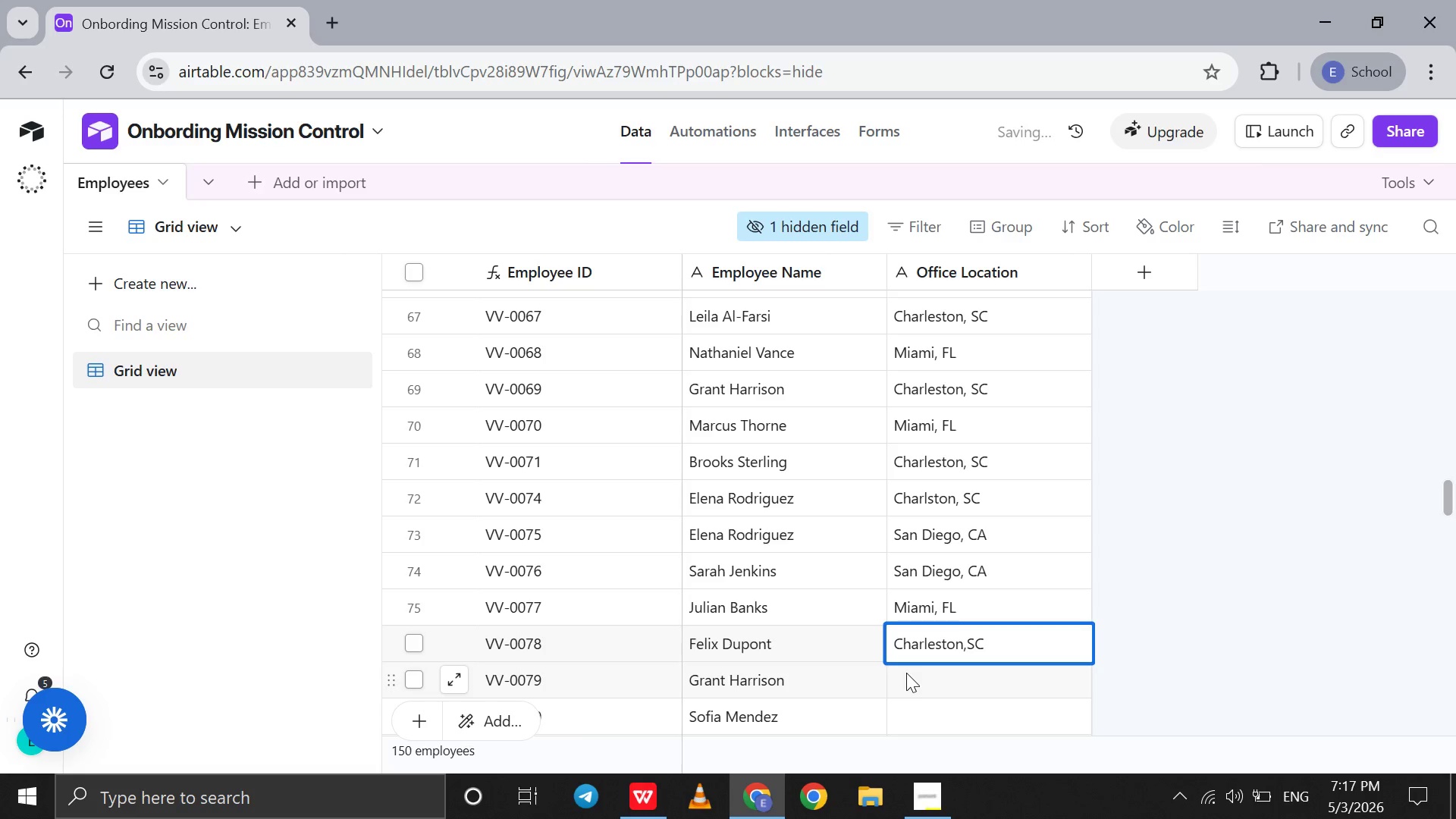 
hold_key(key=ArrowRight, duration=0.69)
 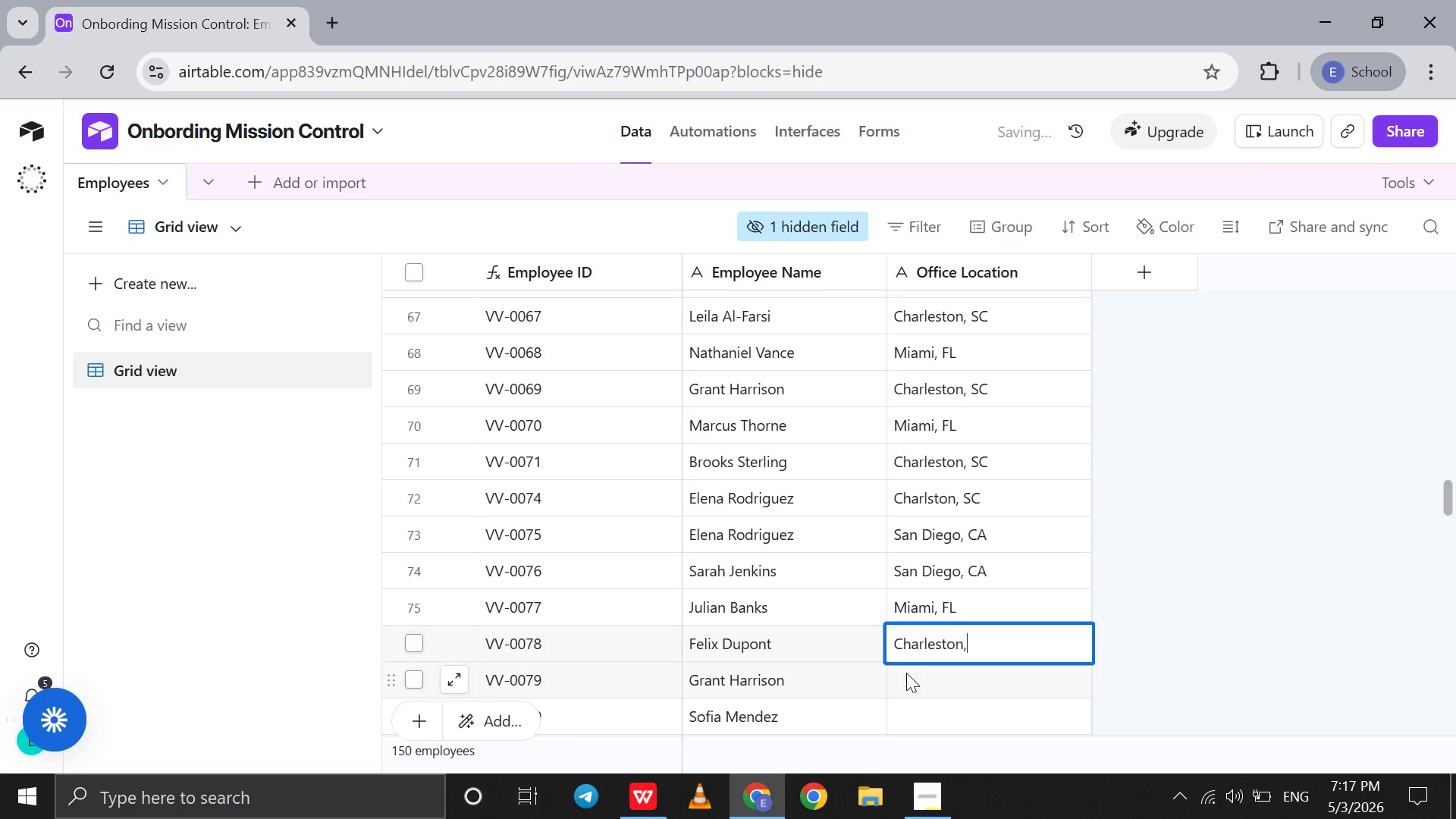 
key(ArrowLeft)
 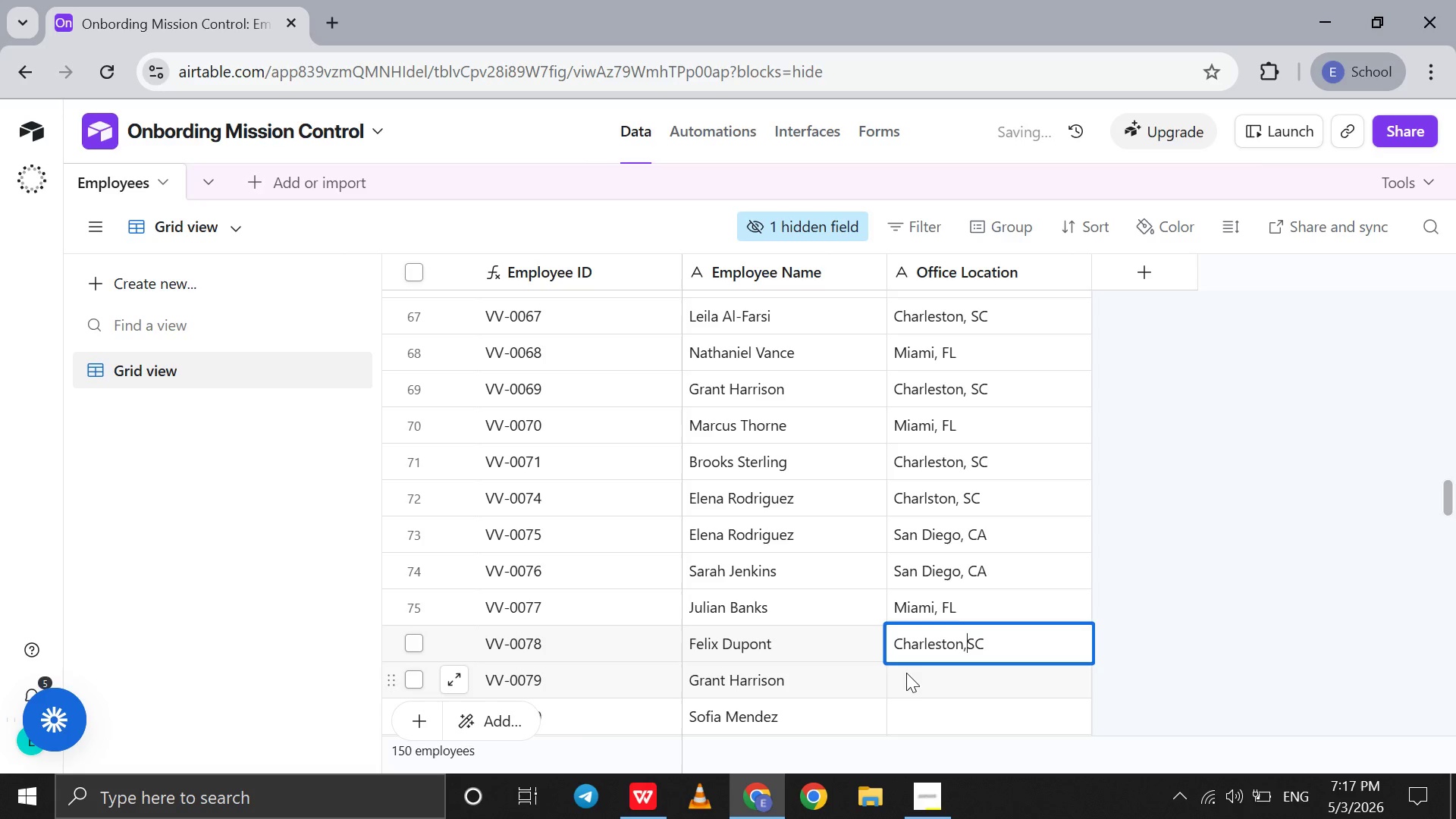 
key(ArrowLeft)
 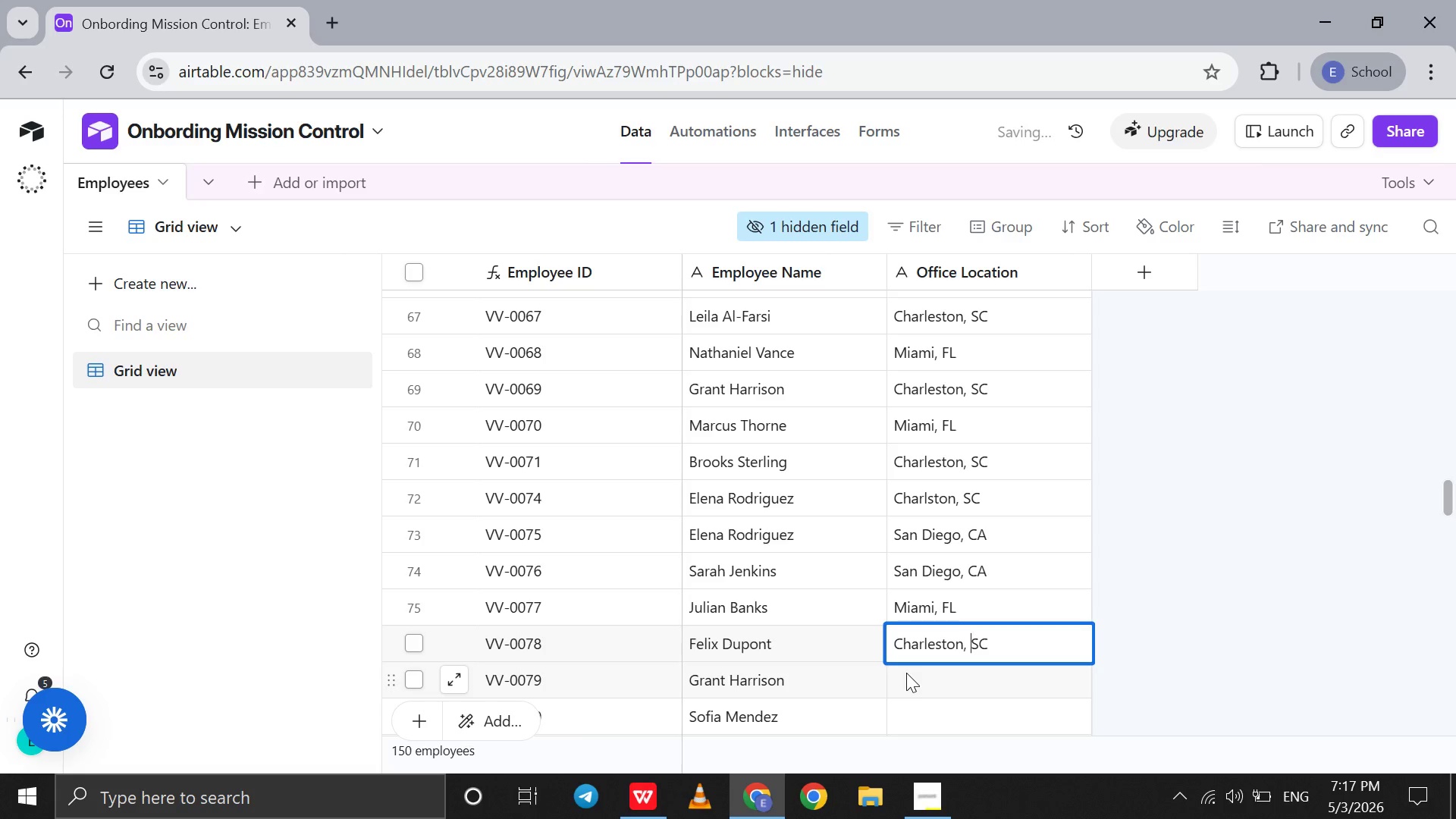 
key(Space)
 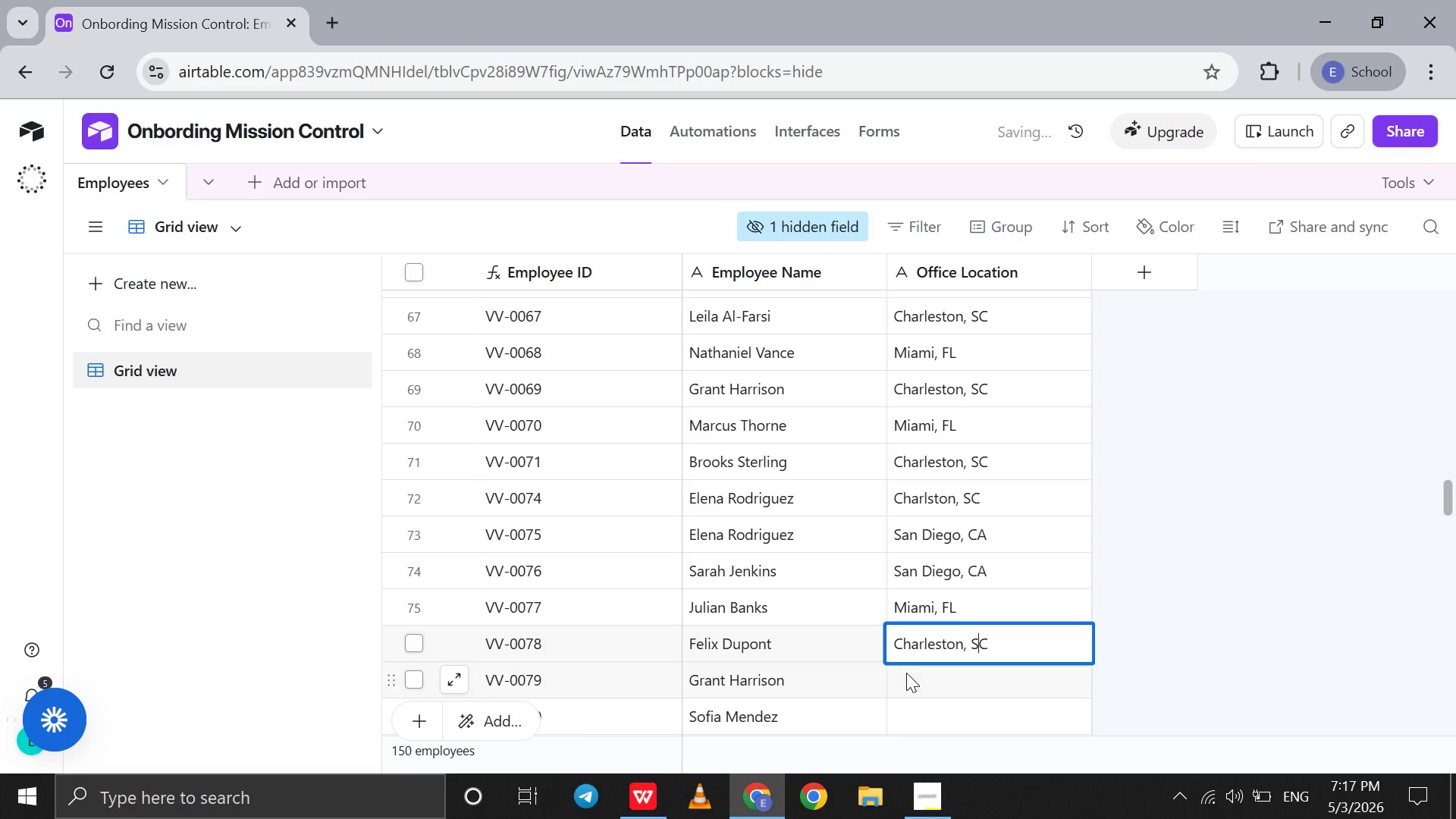 
key(ArrowRight)
 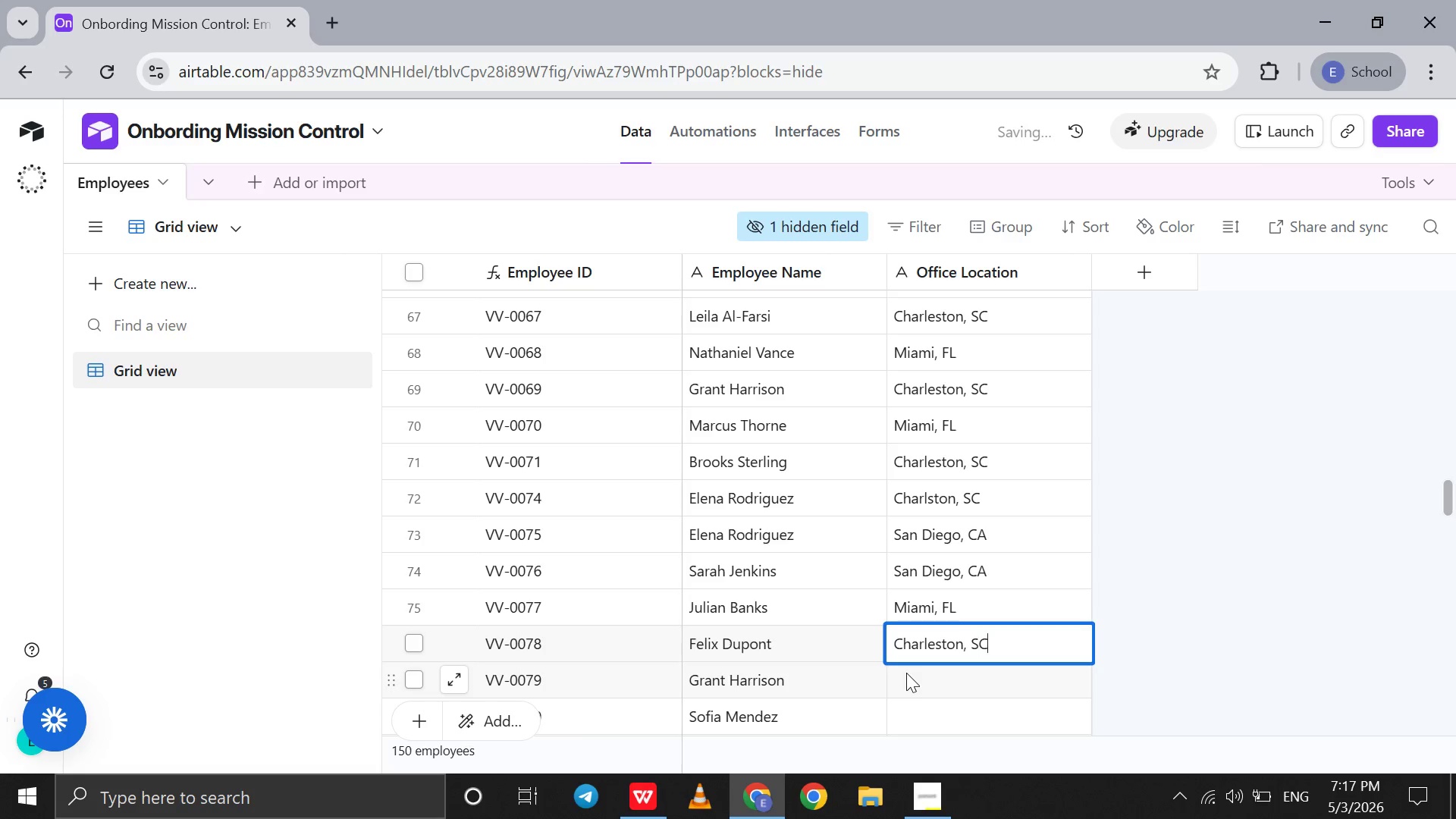 
key(ArrowRight)
 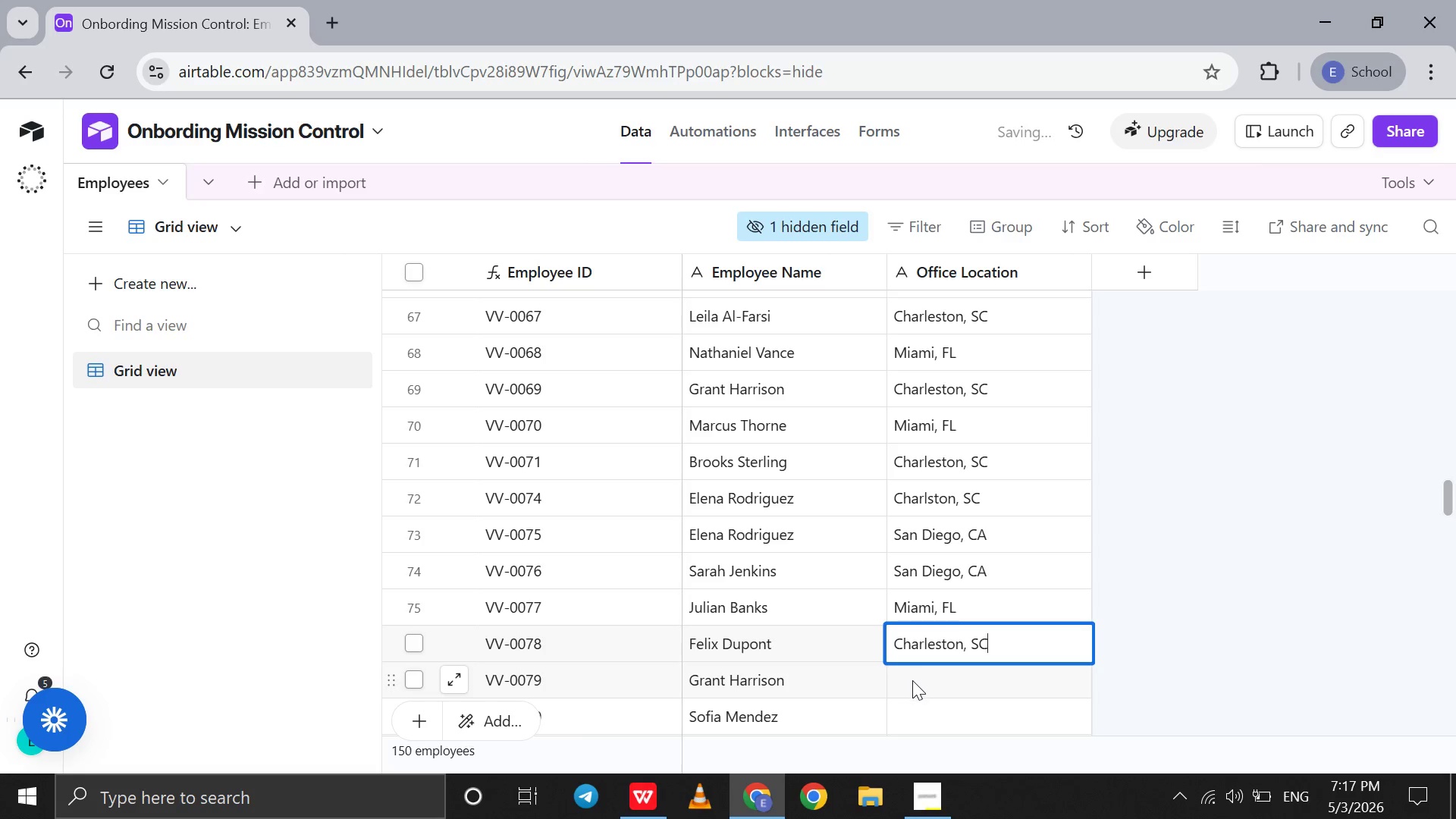 
left_click([912, 680])
 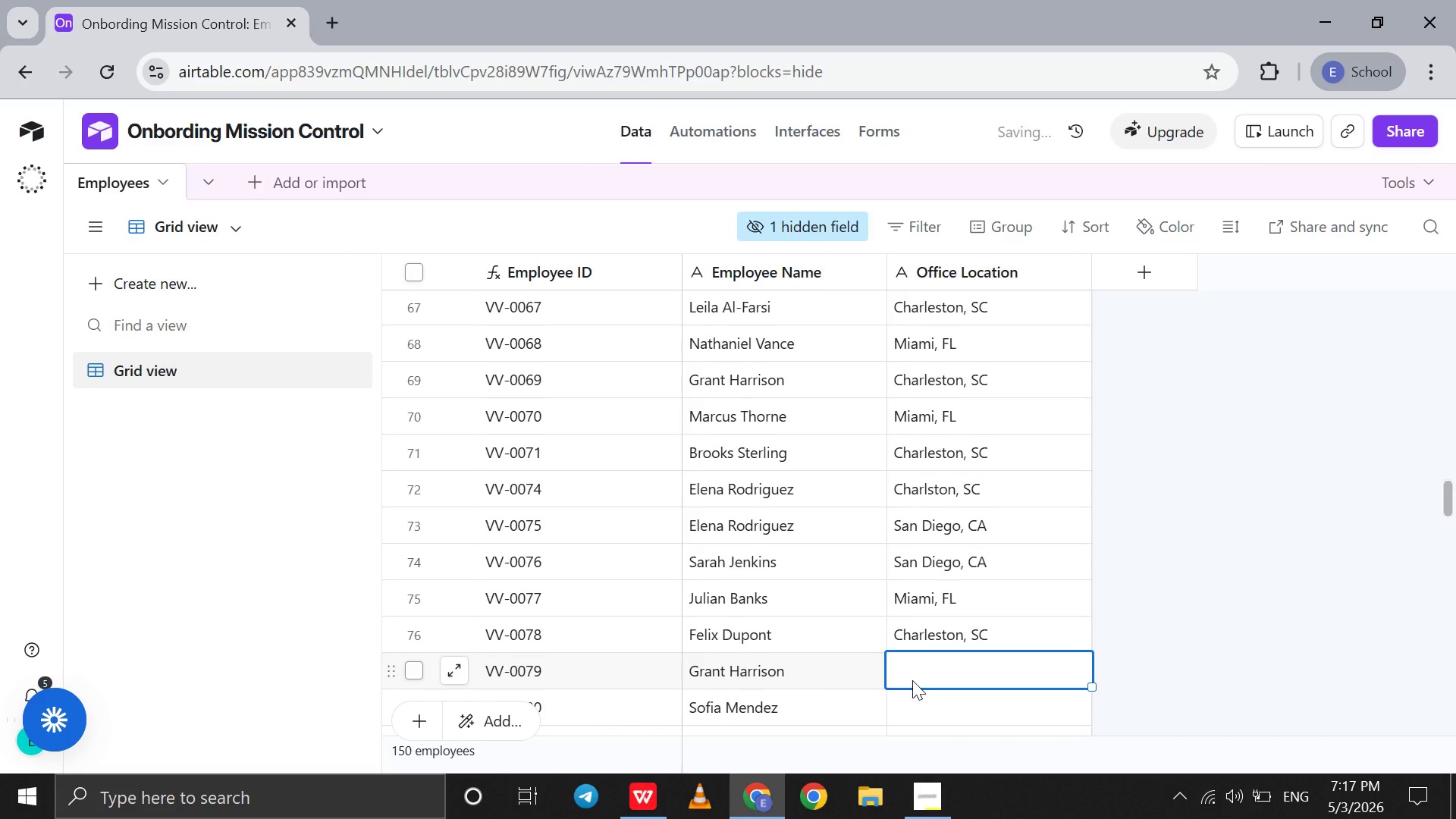 
type(SA)
key(Backspace)
type(an Diego,F)
key(Backspace)
type( CA)
 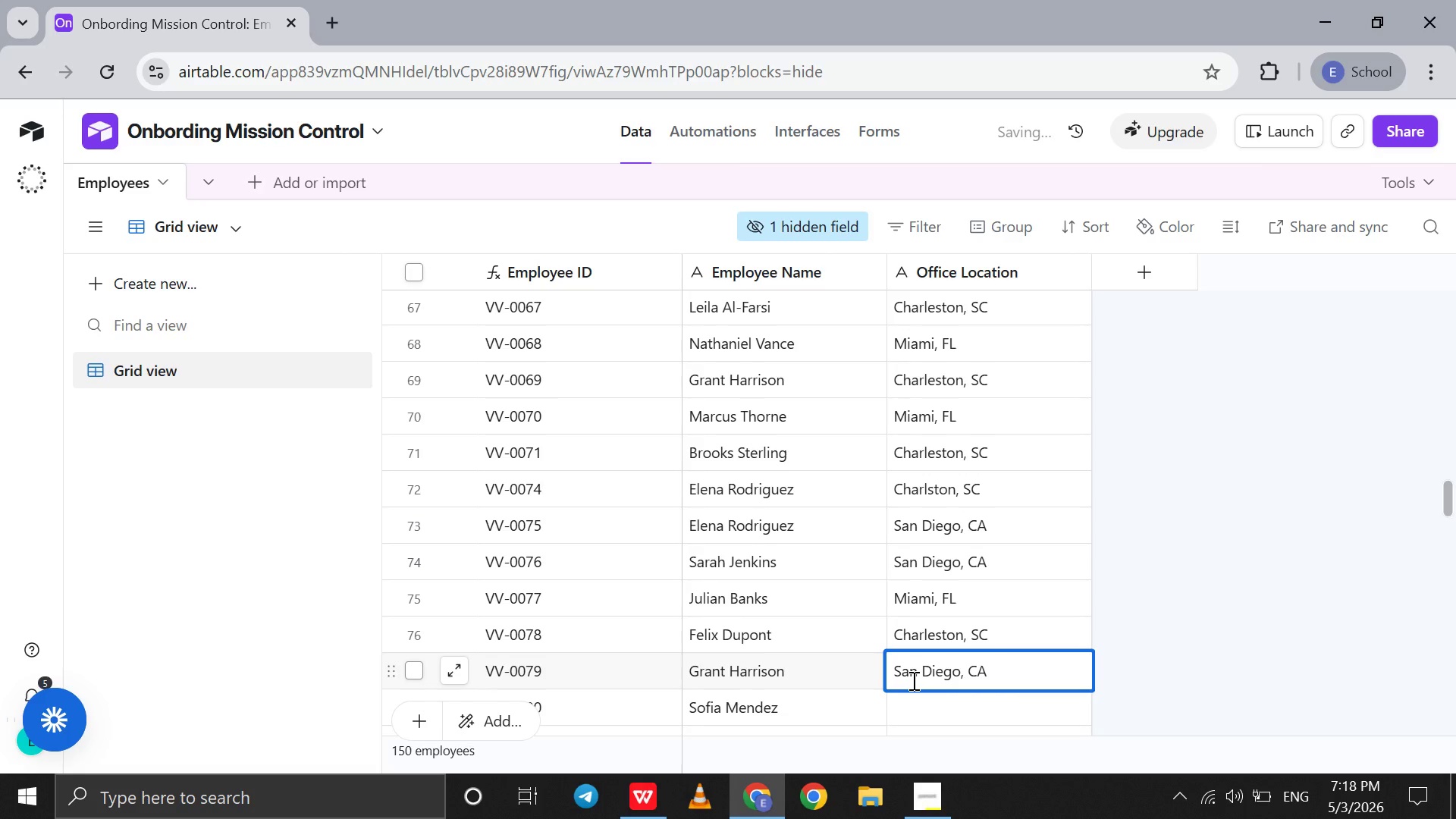 
left_click([896, 711])
 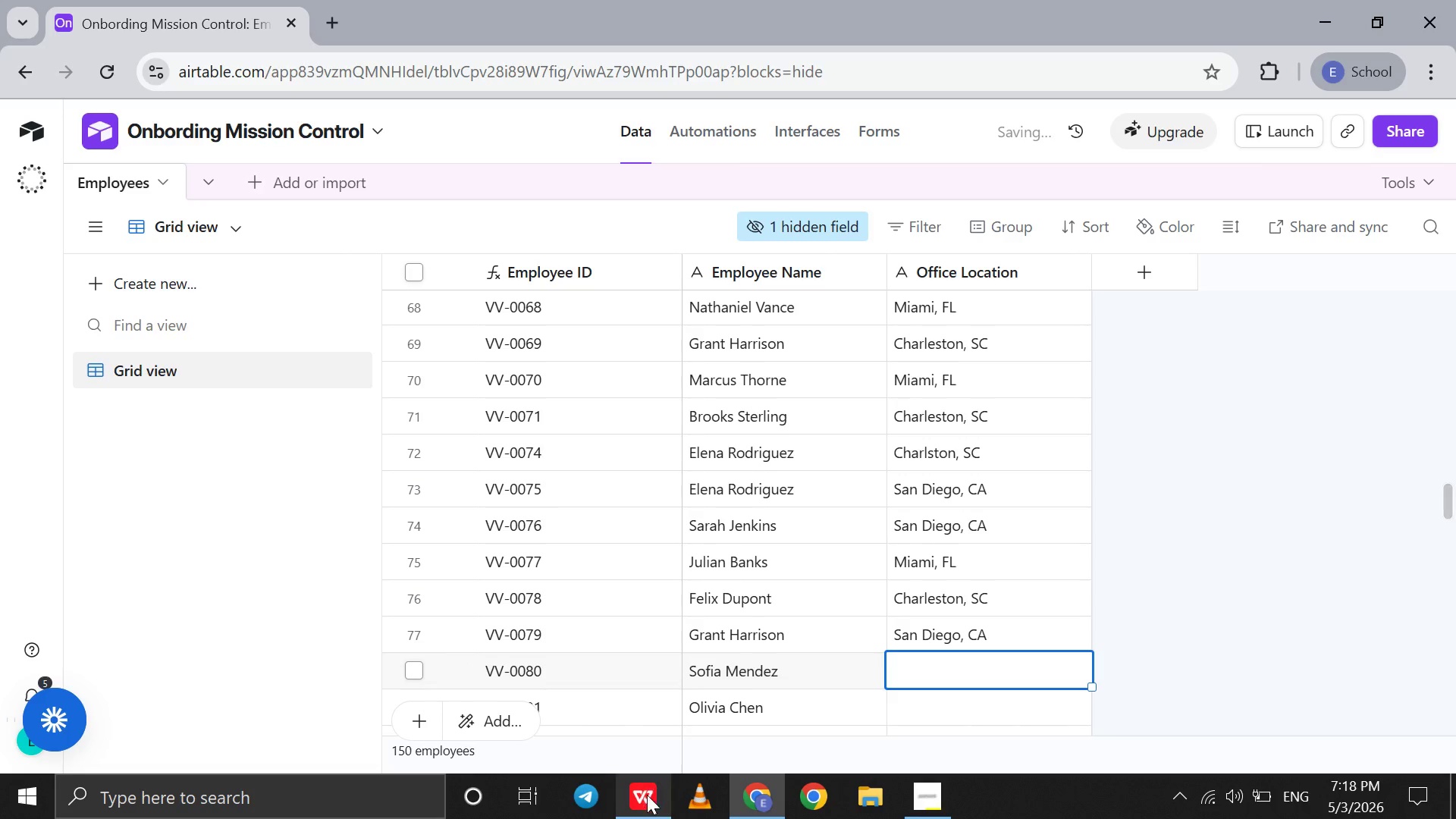 
left_click([645, 797])
 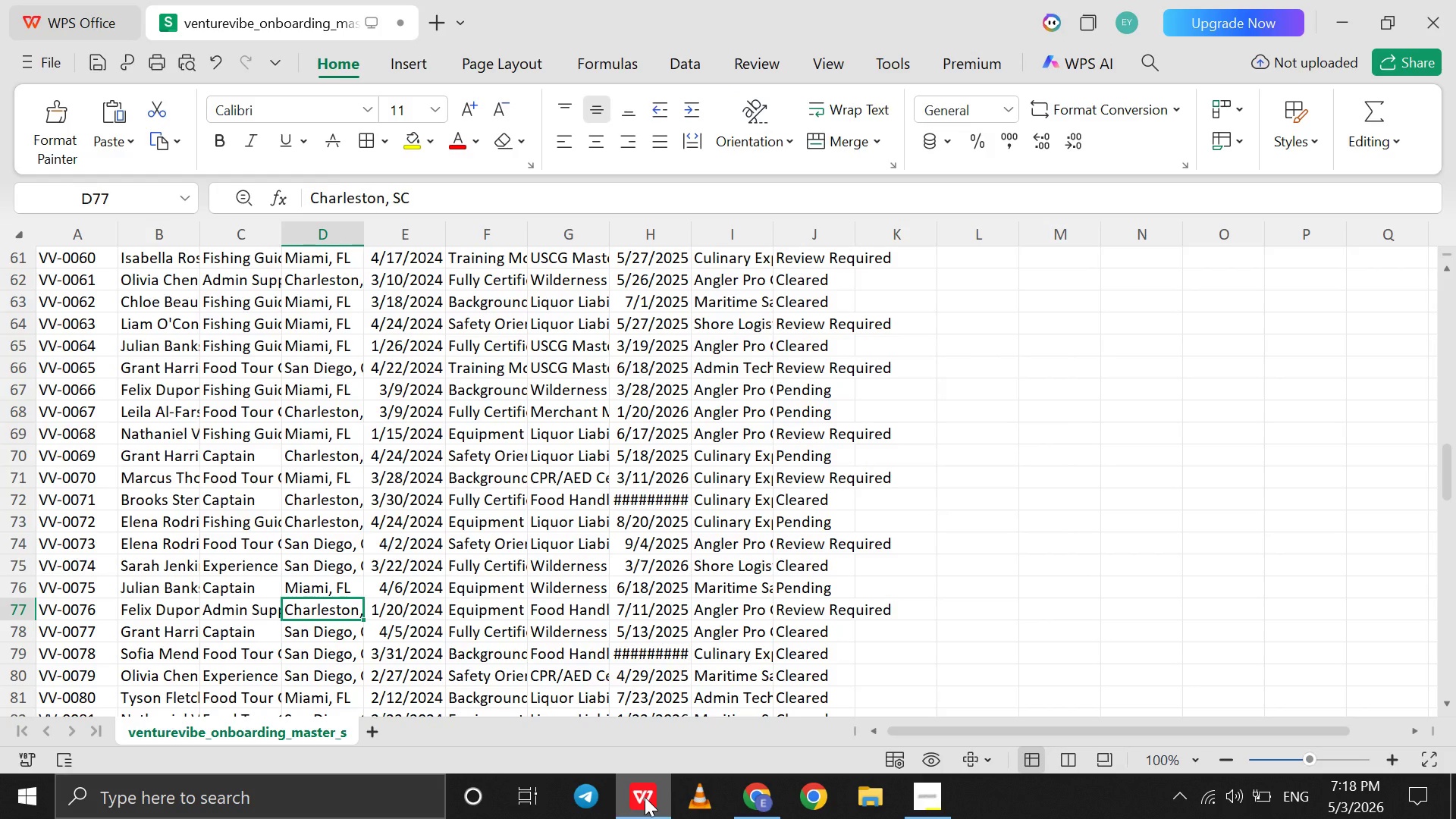 
key(ArrowDown)
 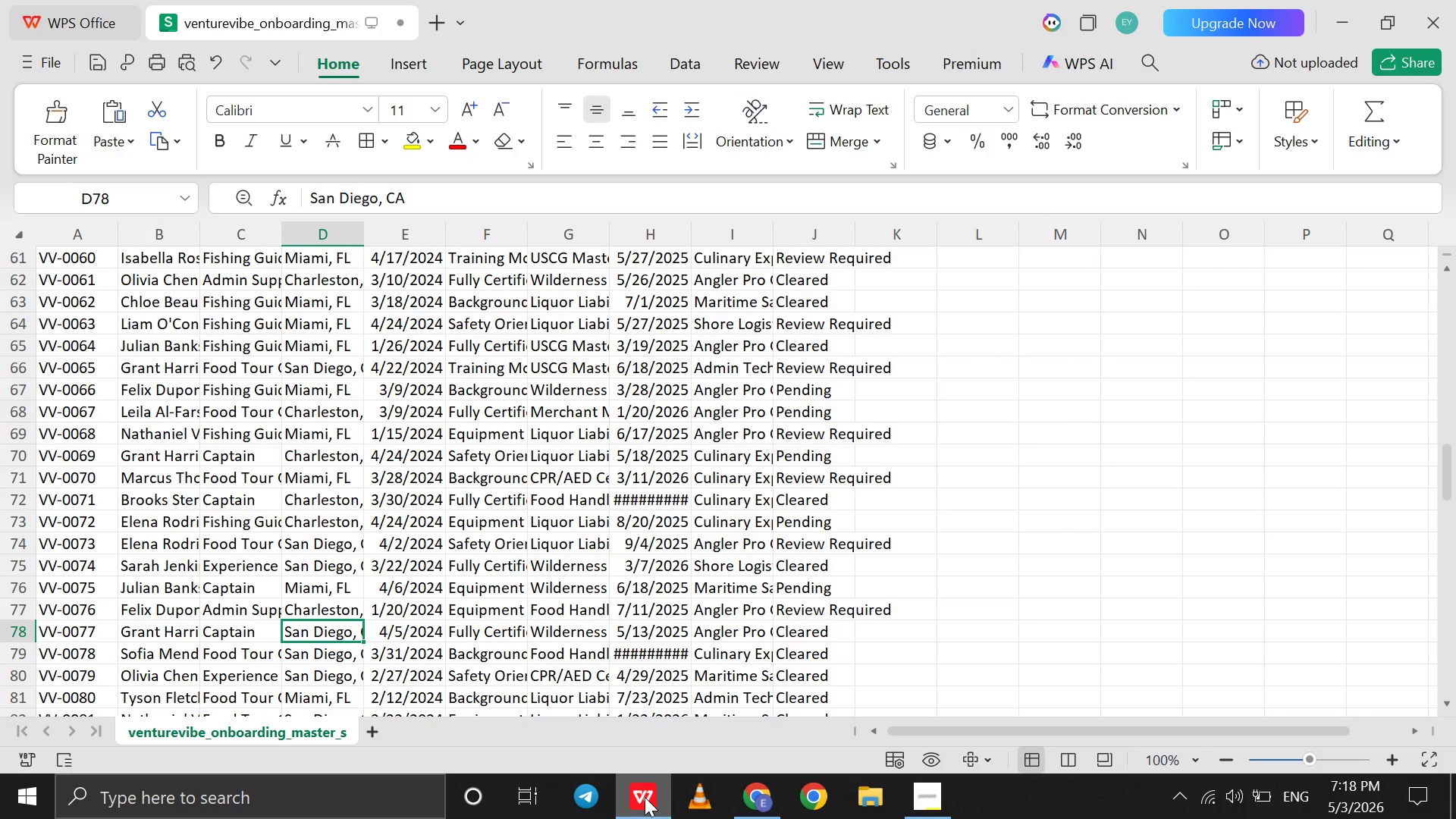 
key(ArrowDown)
 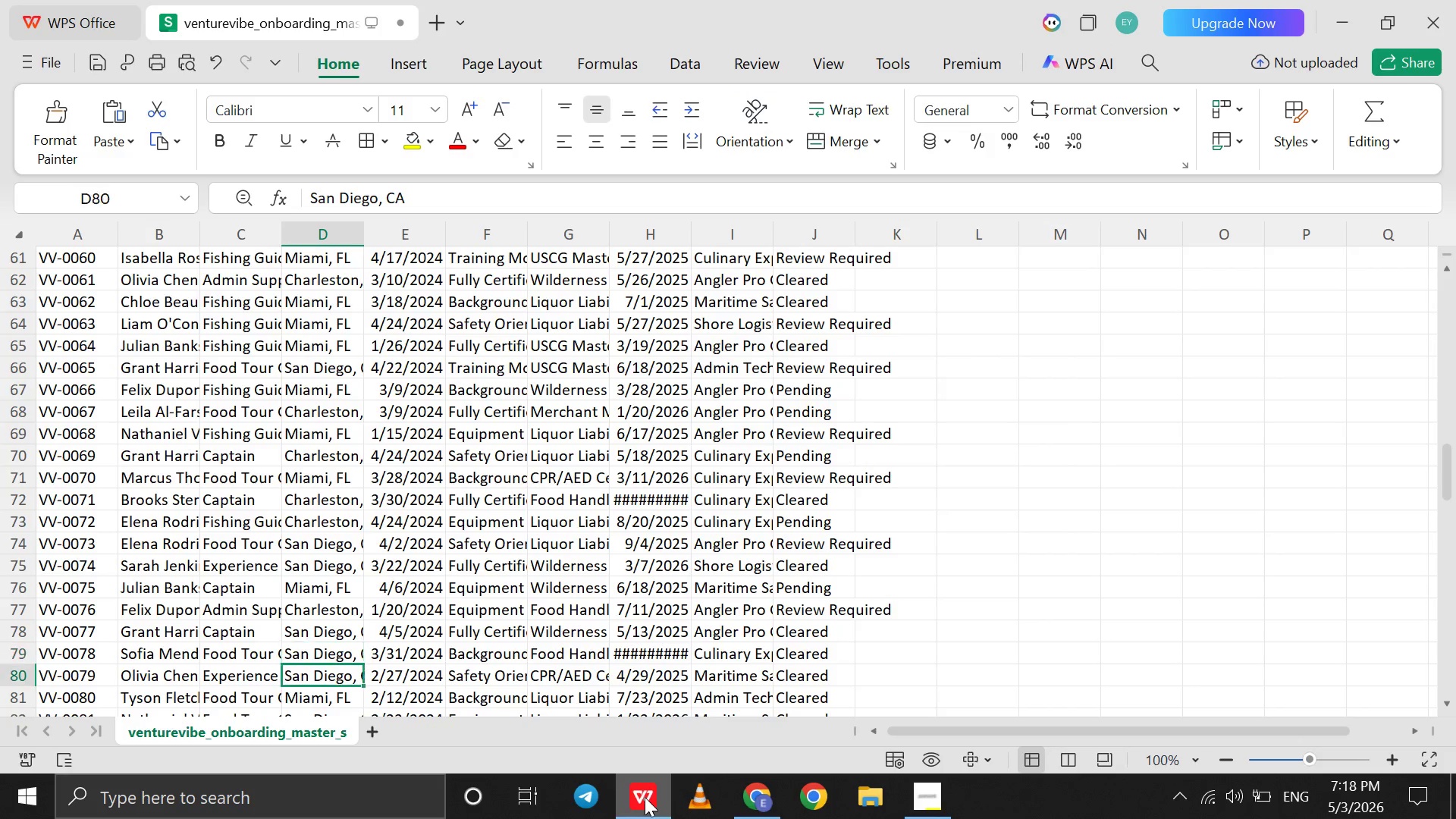 
key(ArrowDown)
 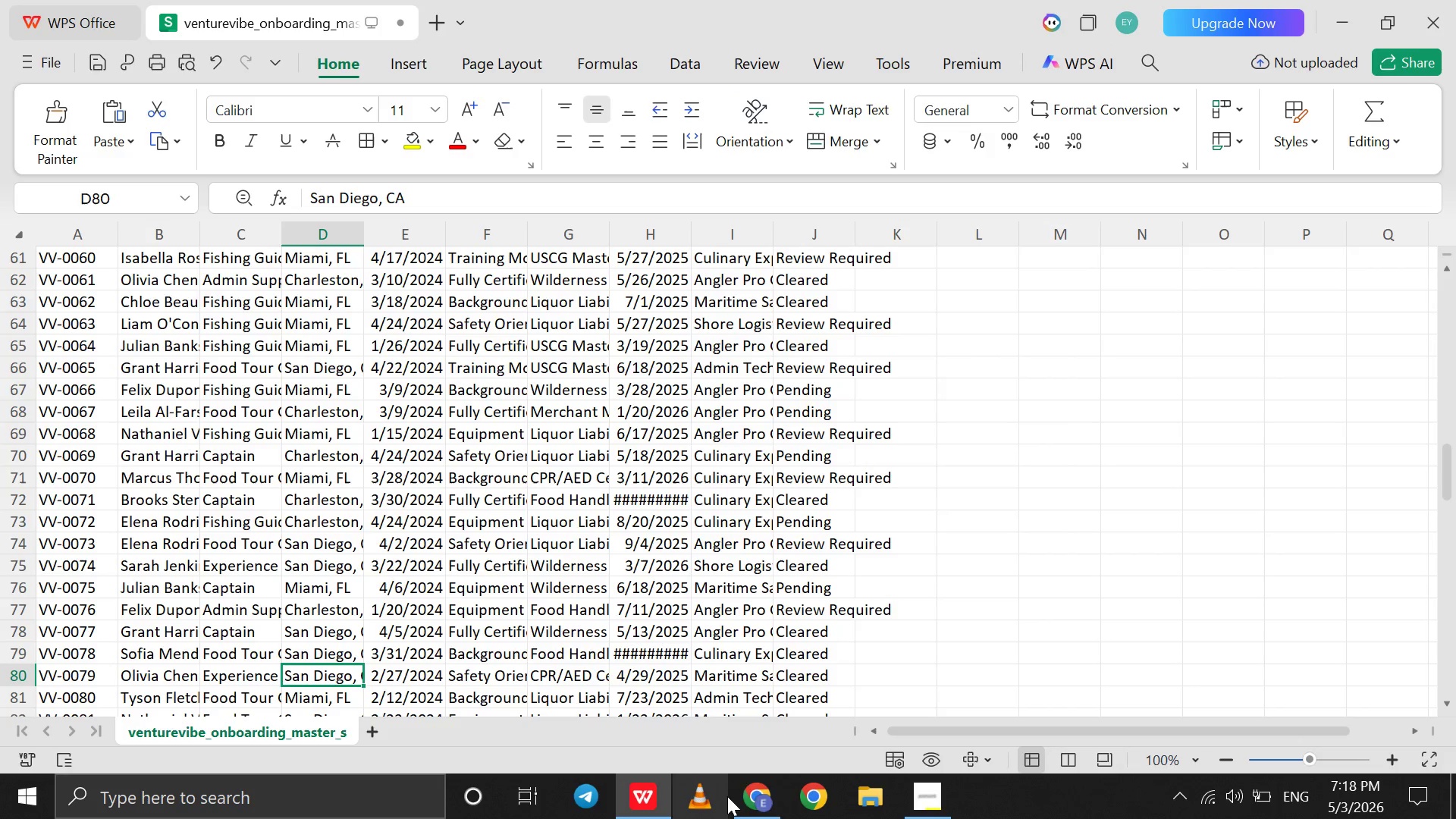 
left_click([742, 797])
 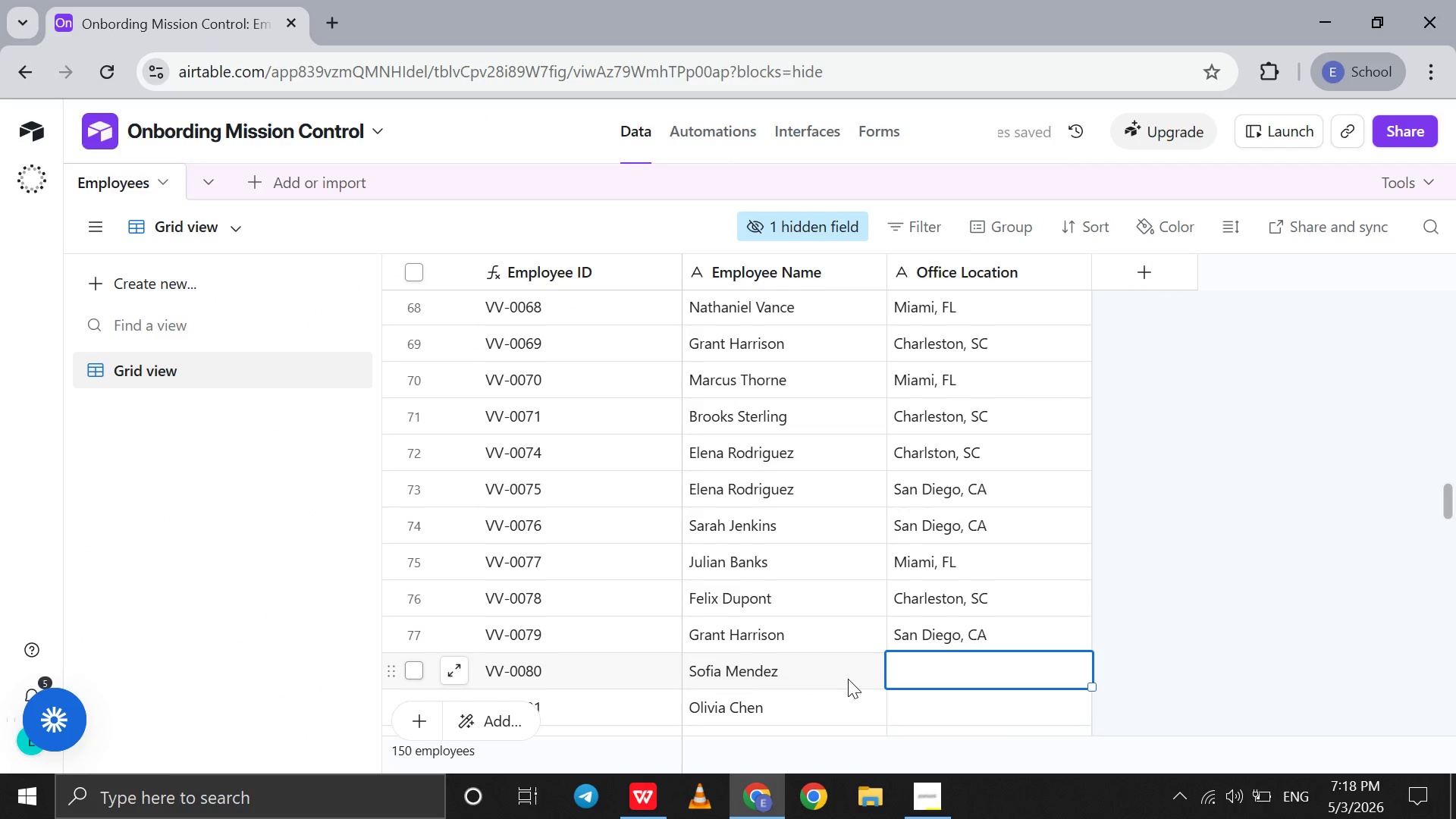 
type(San Diego,CA)
 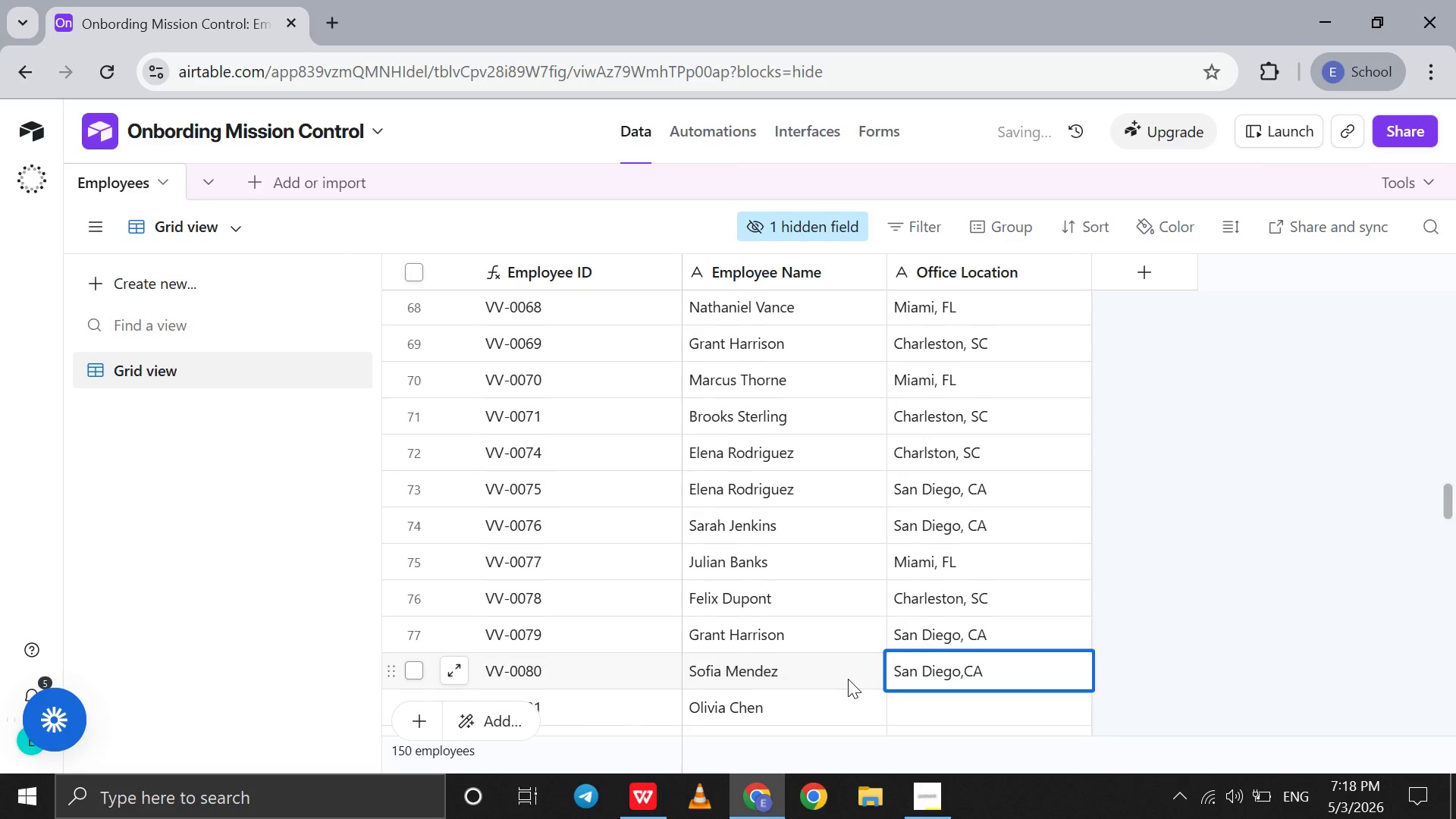 
left_click([904, 698])
 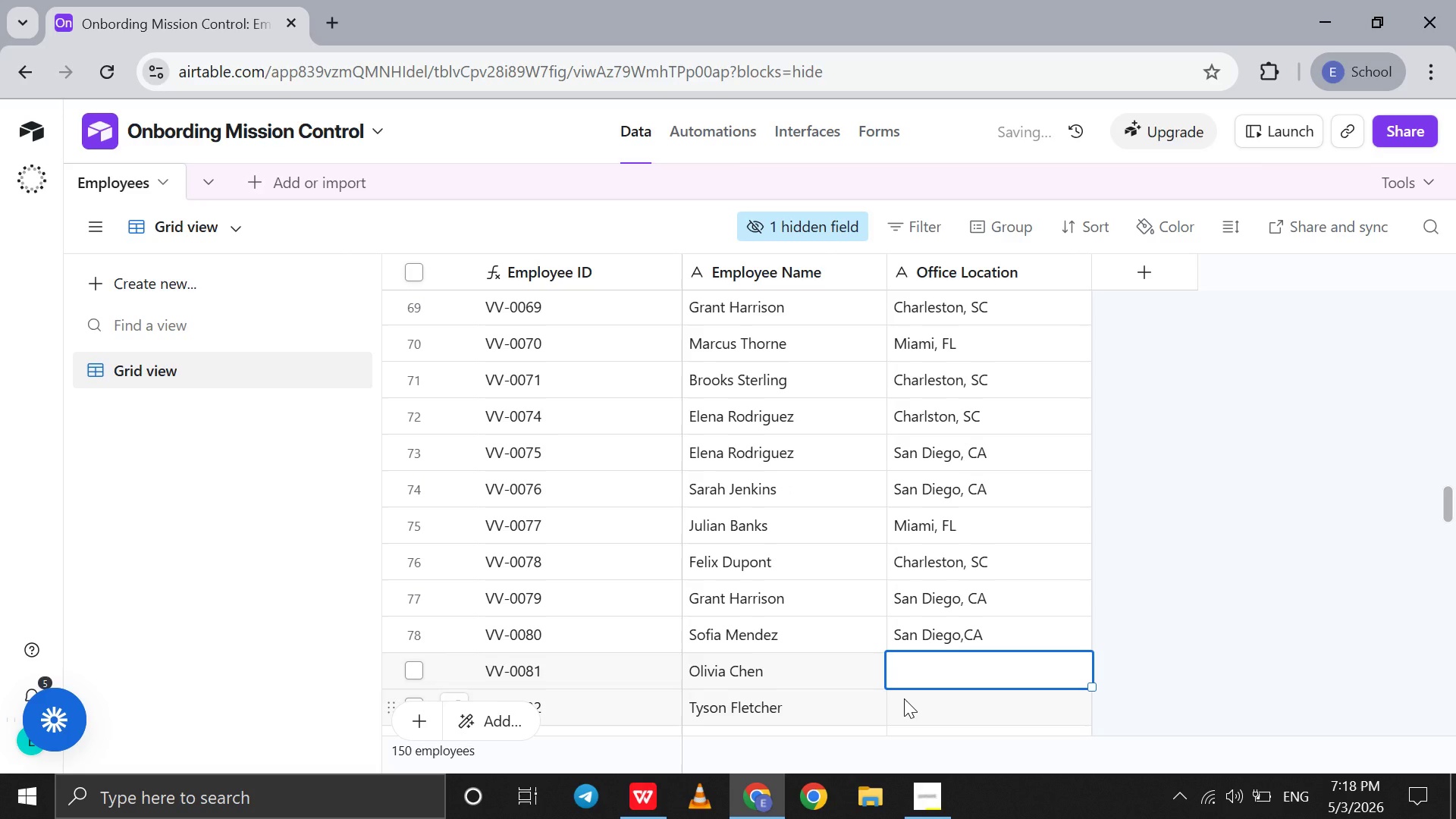 
type(San Dien)
key(Backspace)
type(go,CA)
 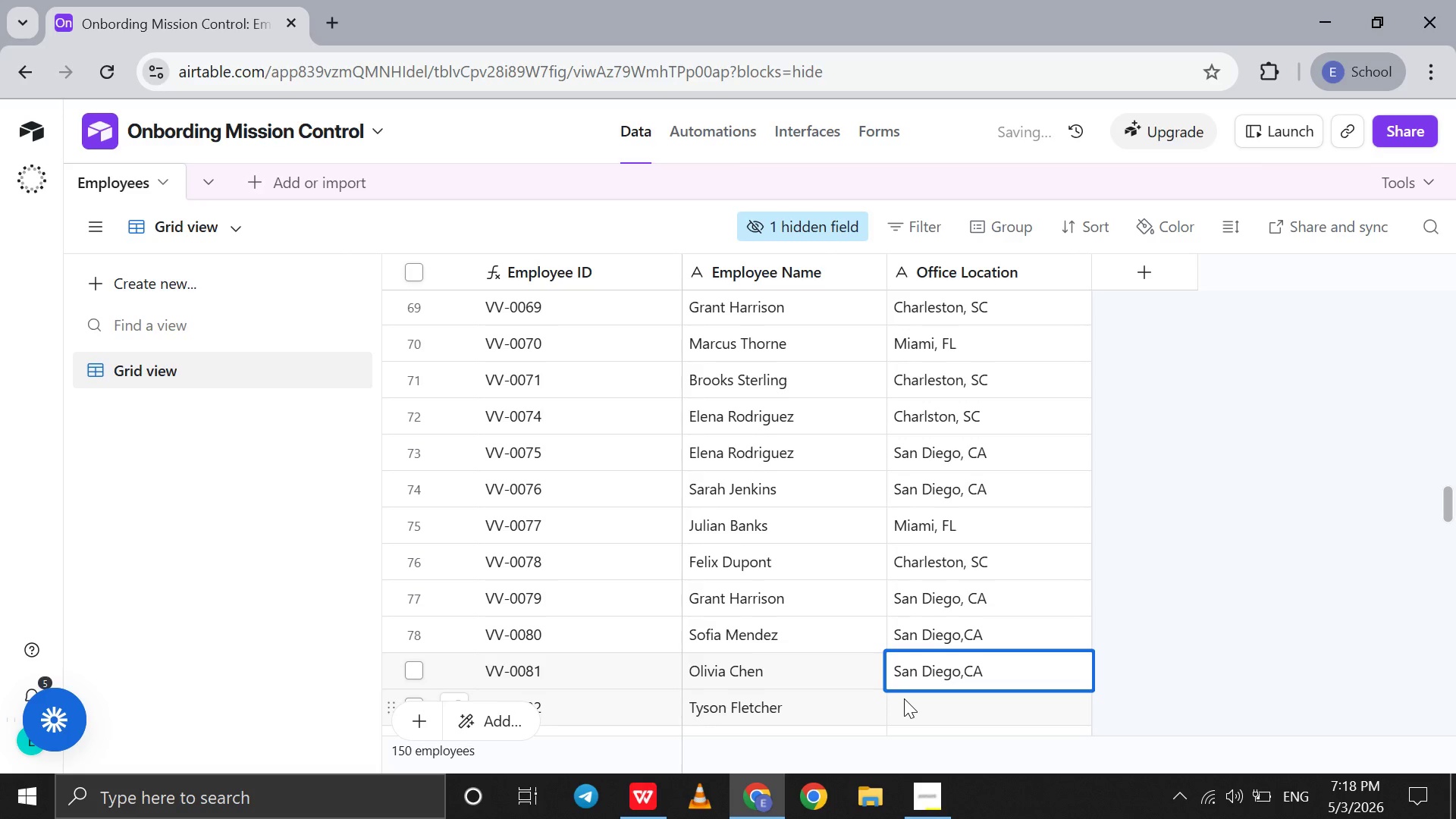 
left_click([904, 698])
 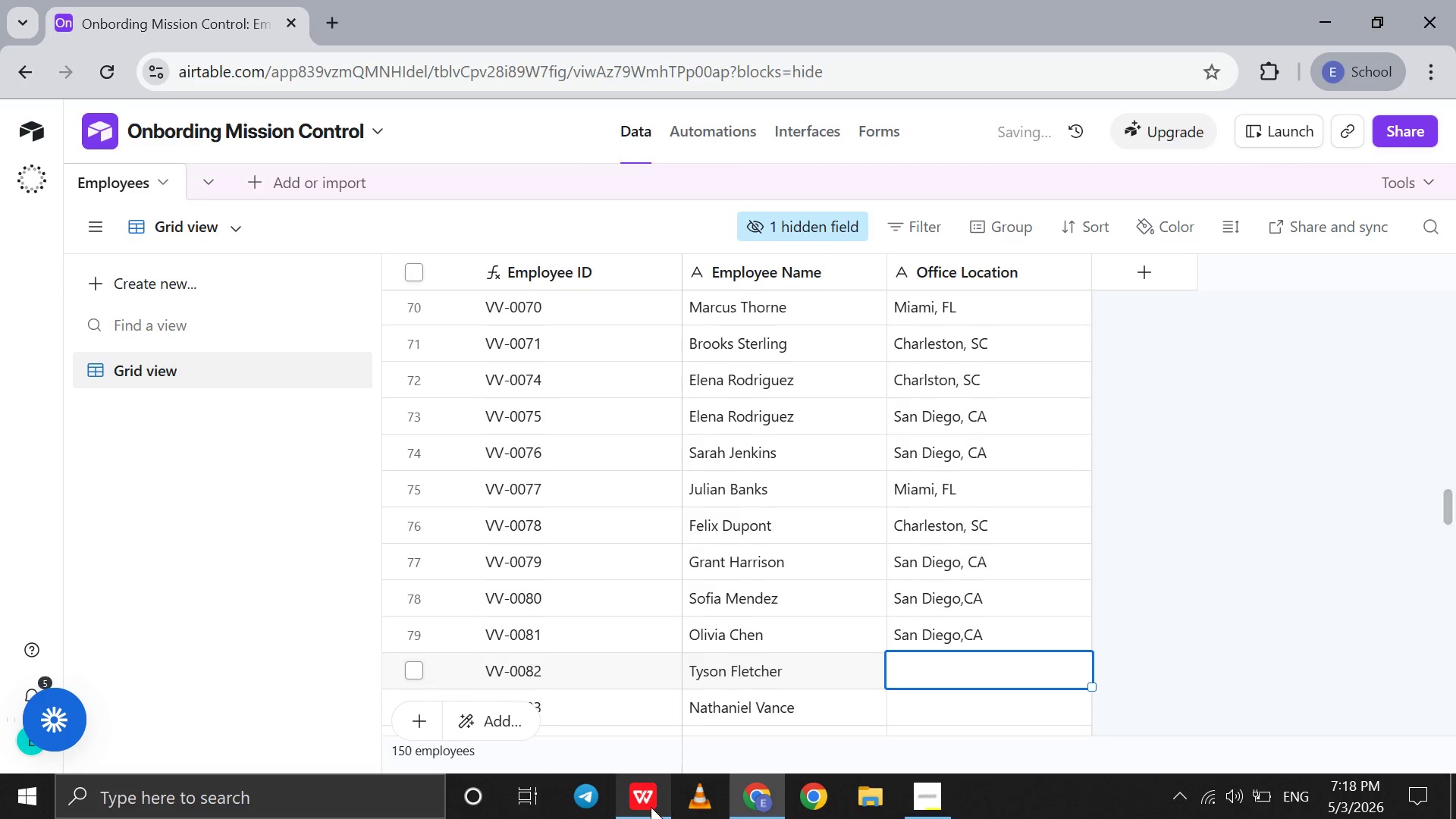 
left_click([642, 804])
 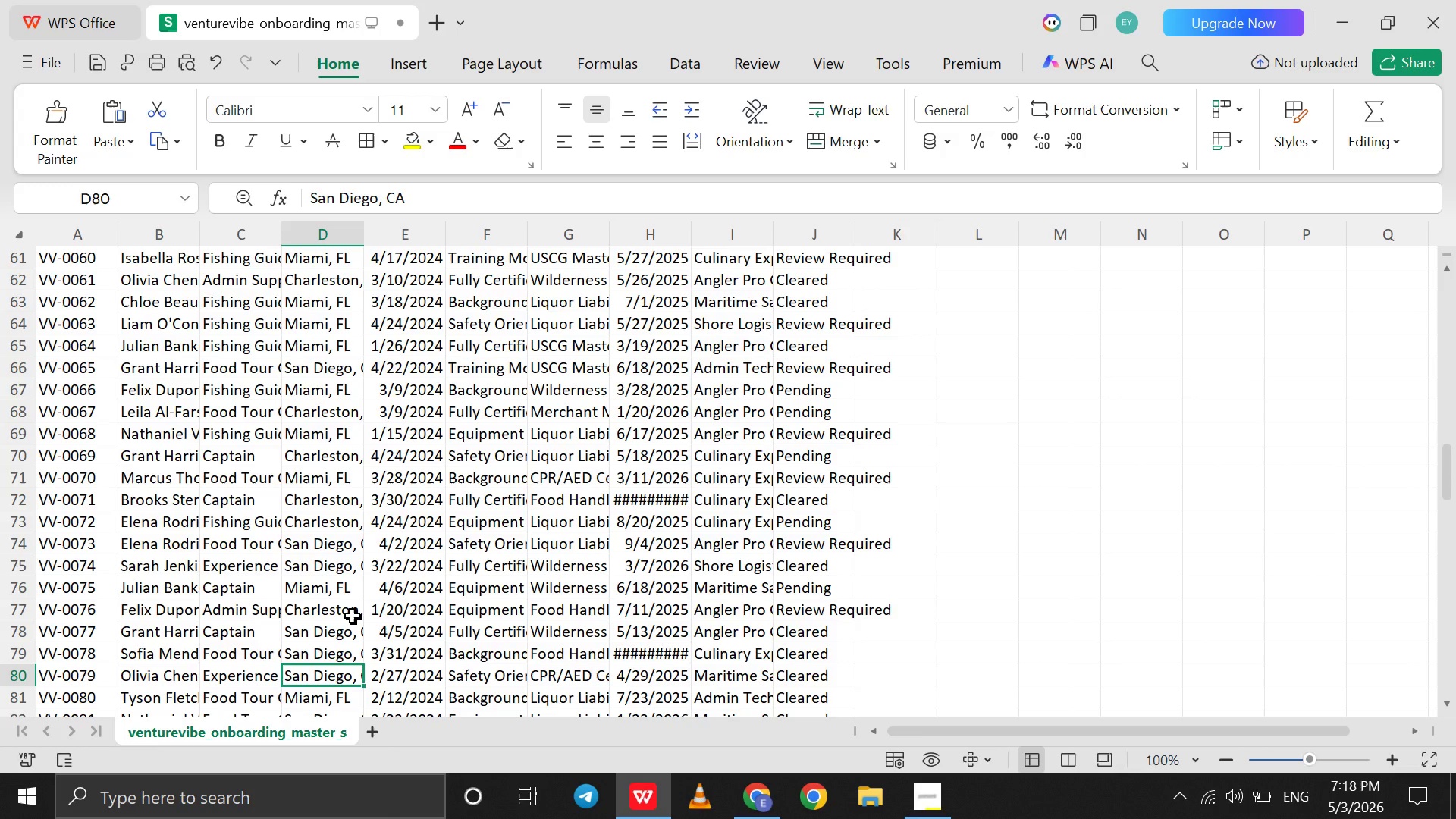 
scroll: coordinate [353, 616], scroll_direction: down, amount: 1.0
 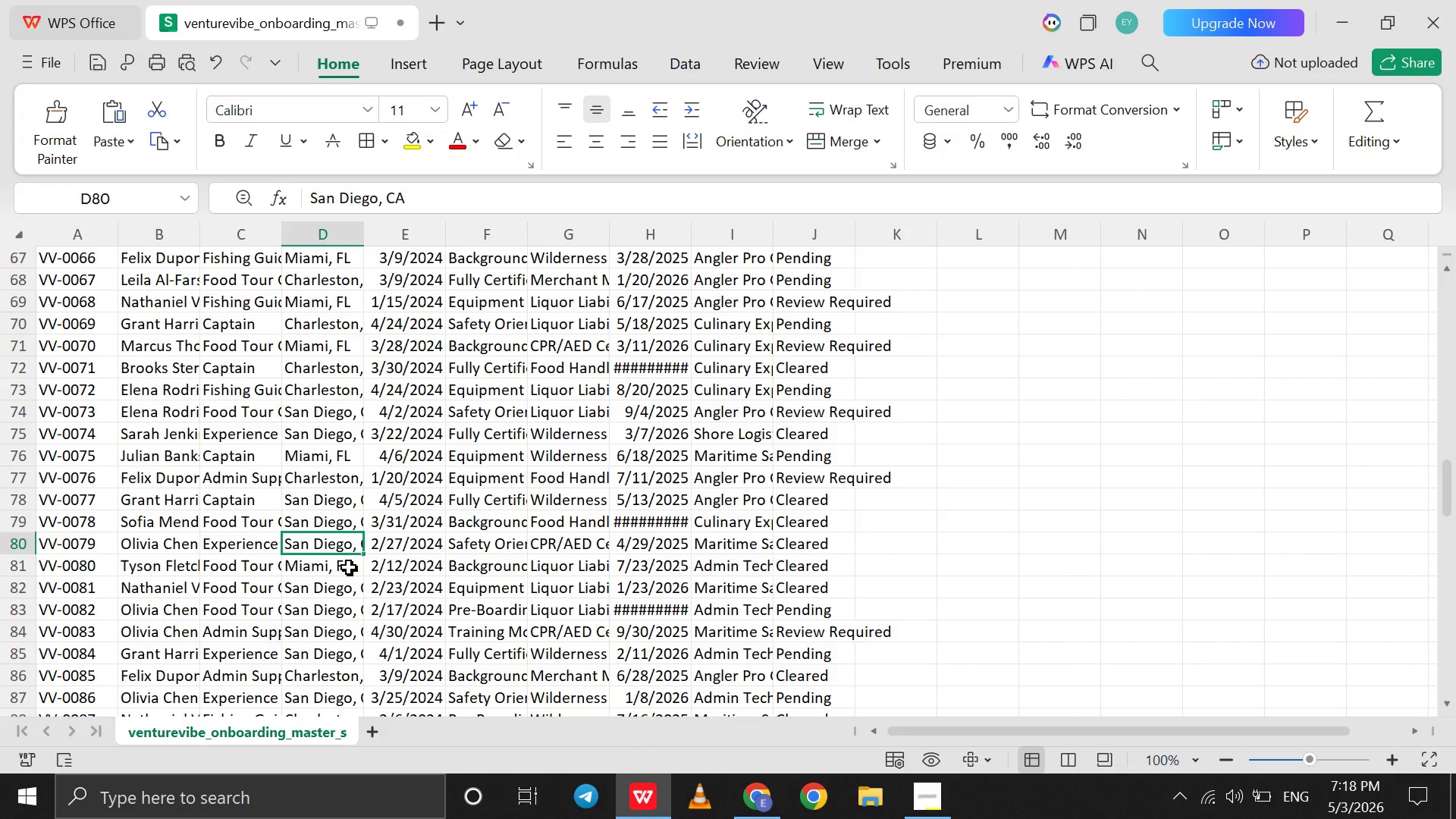 
left_click([349, 567])
 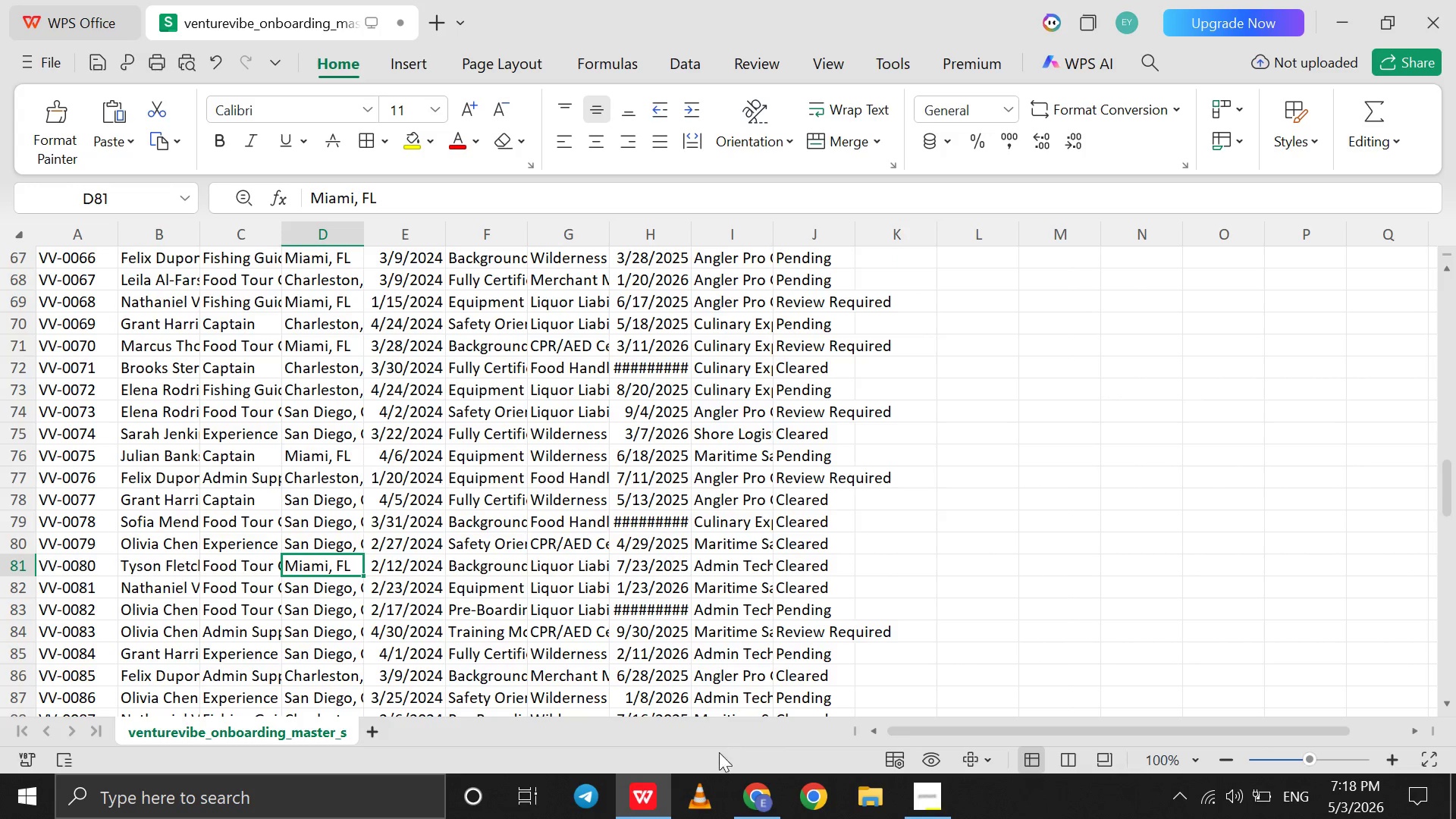 
left_click([751, 797])
 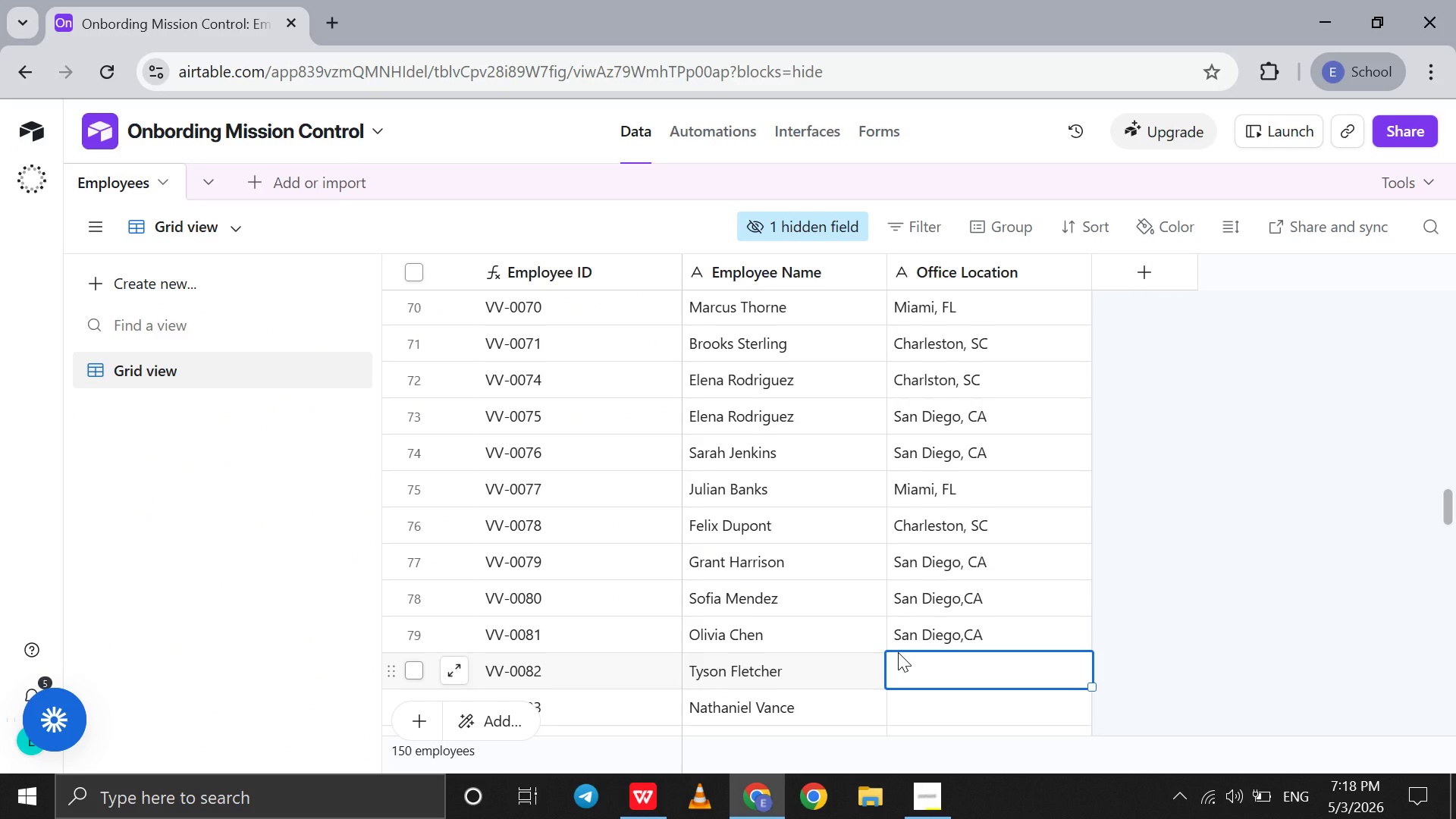 
type(MI)
key(Backspace)
type(iami, FL)
 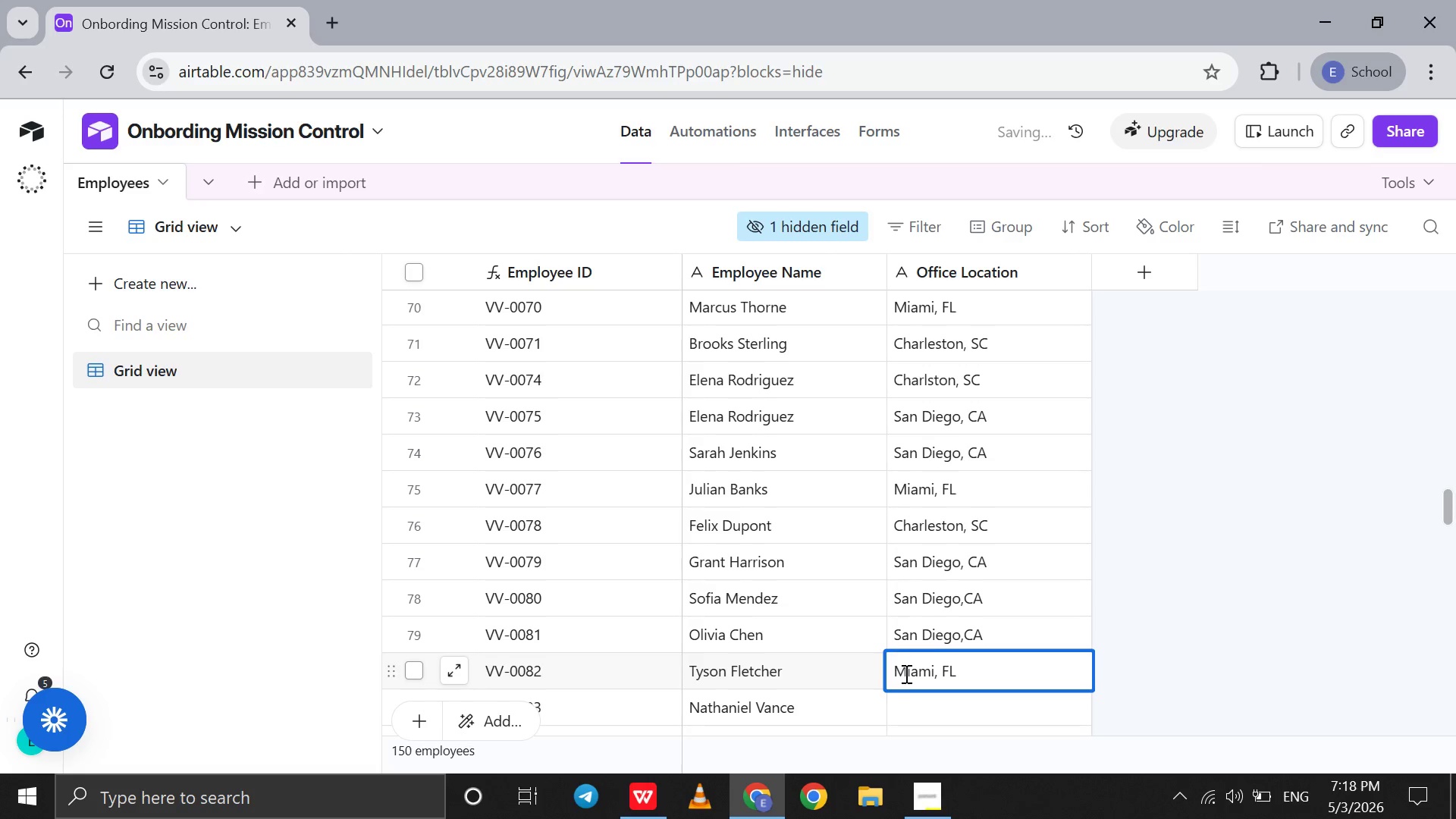 
left_click([917, 706])
 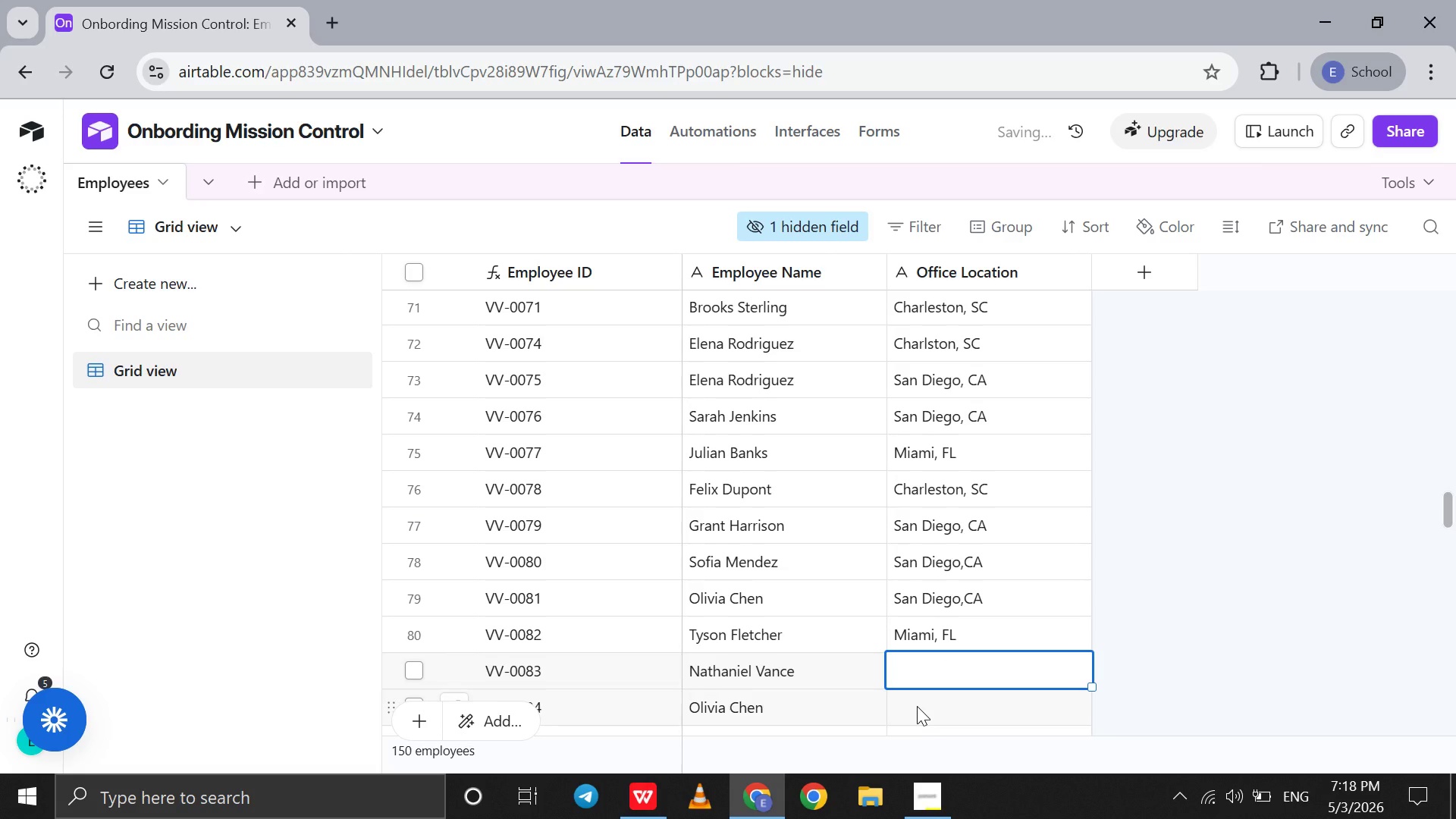 
type(San Diego,CA)
 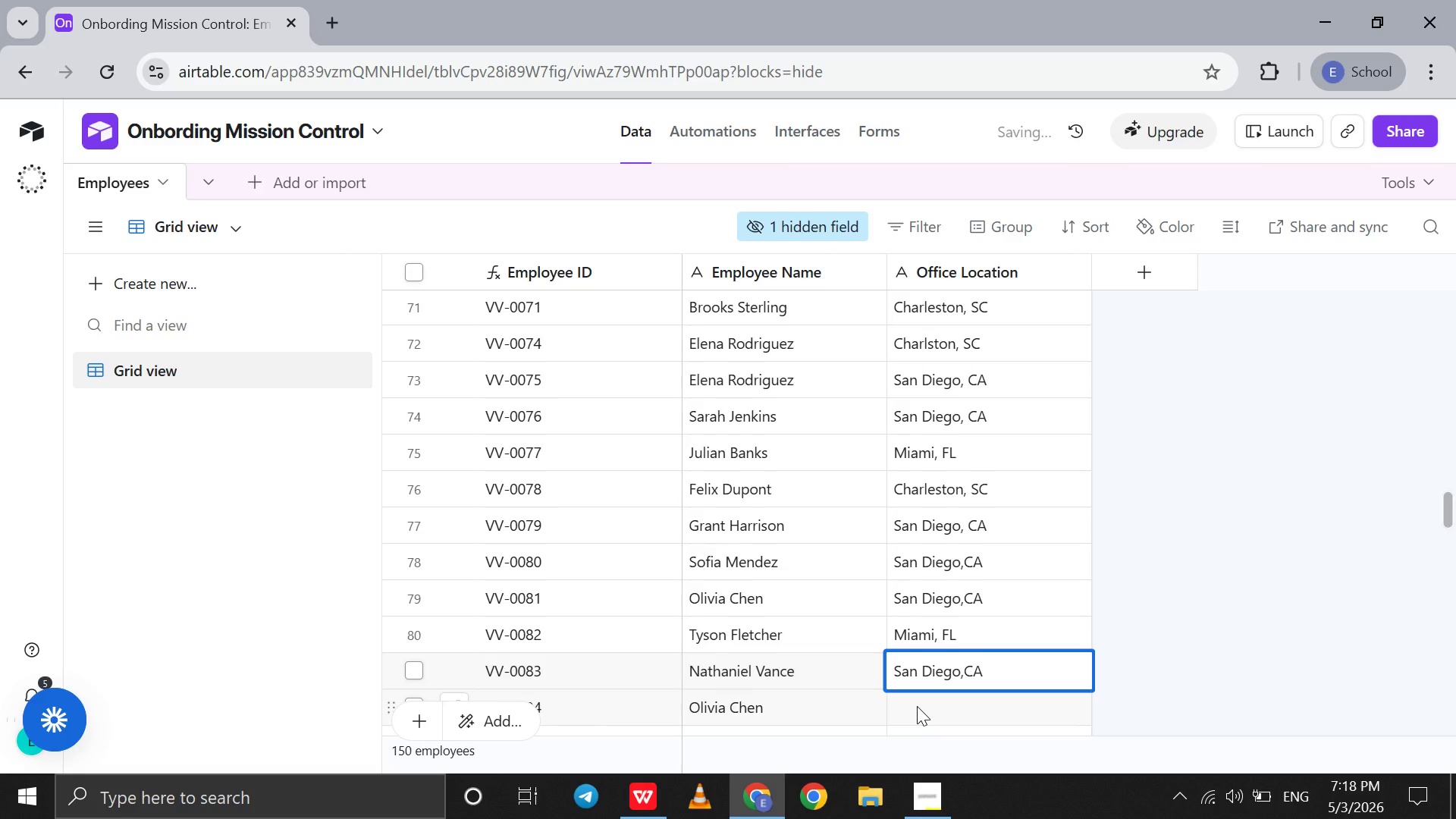 
double_click([965, 559])
 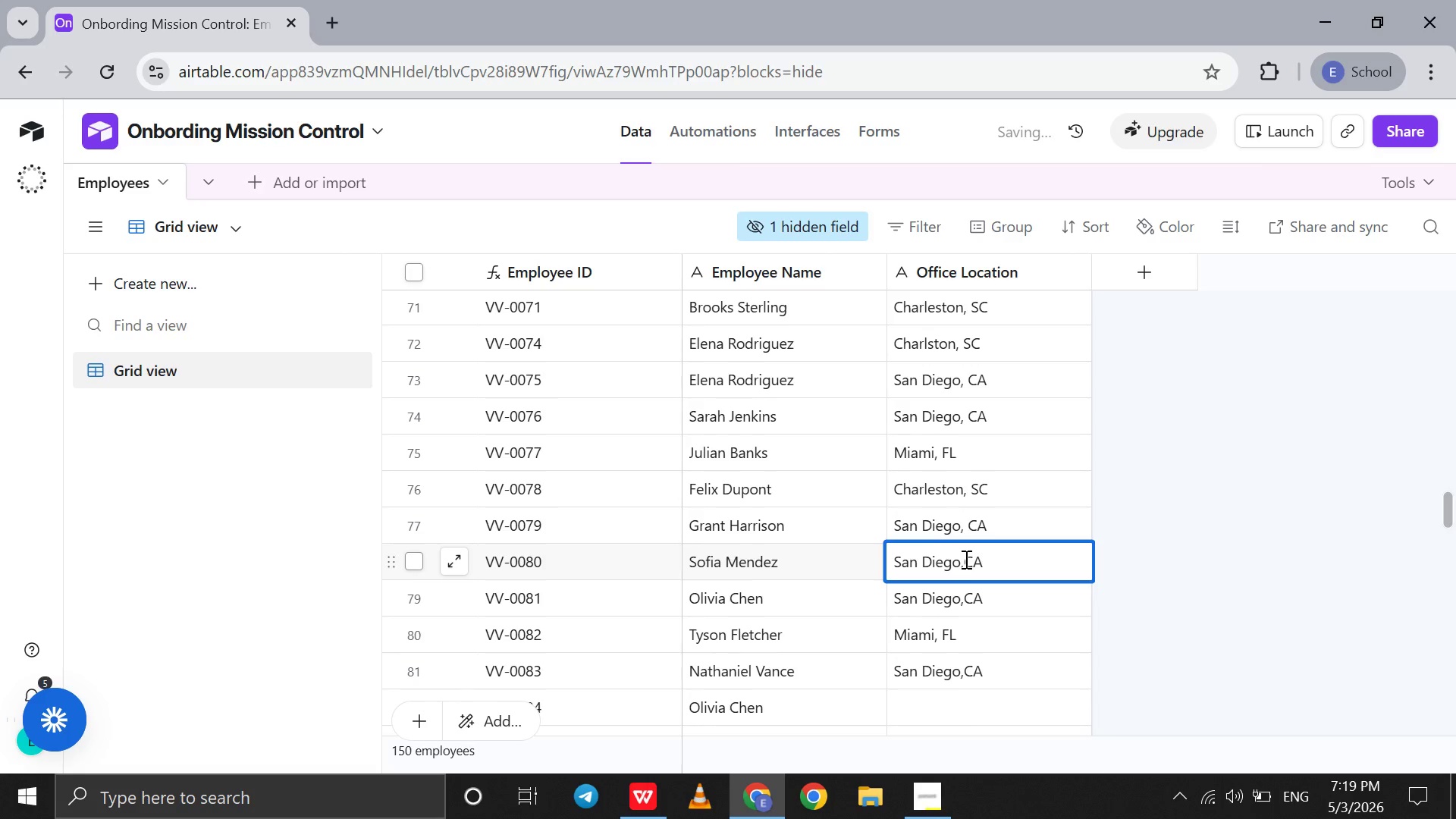 
left_click([965, 559])
 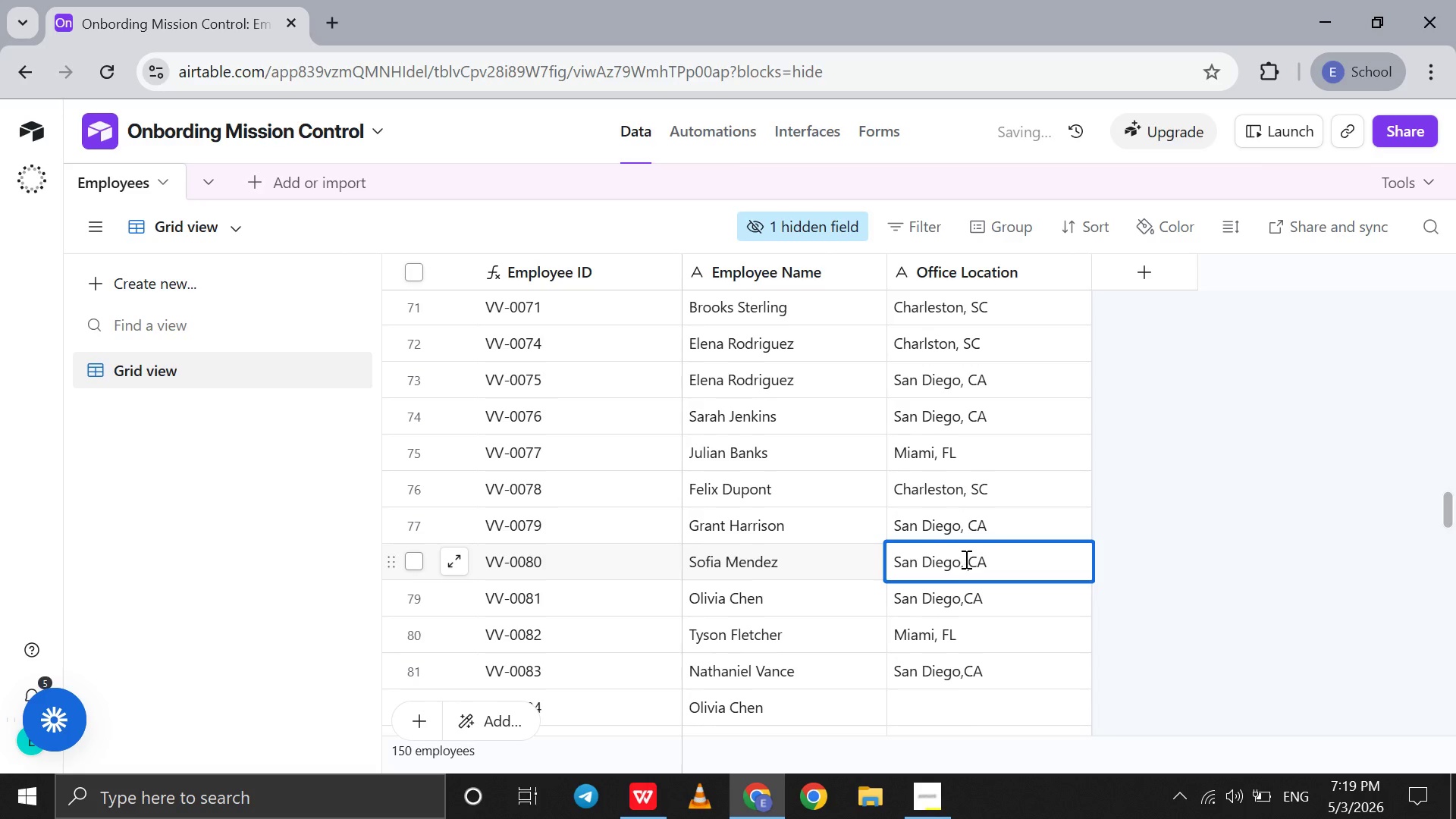 
key(Space)
 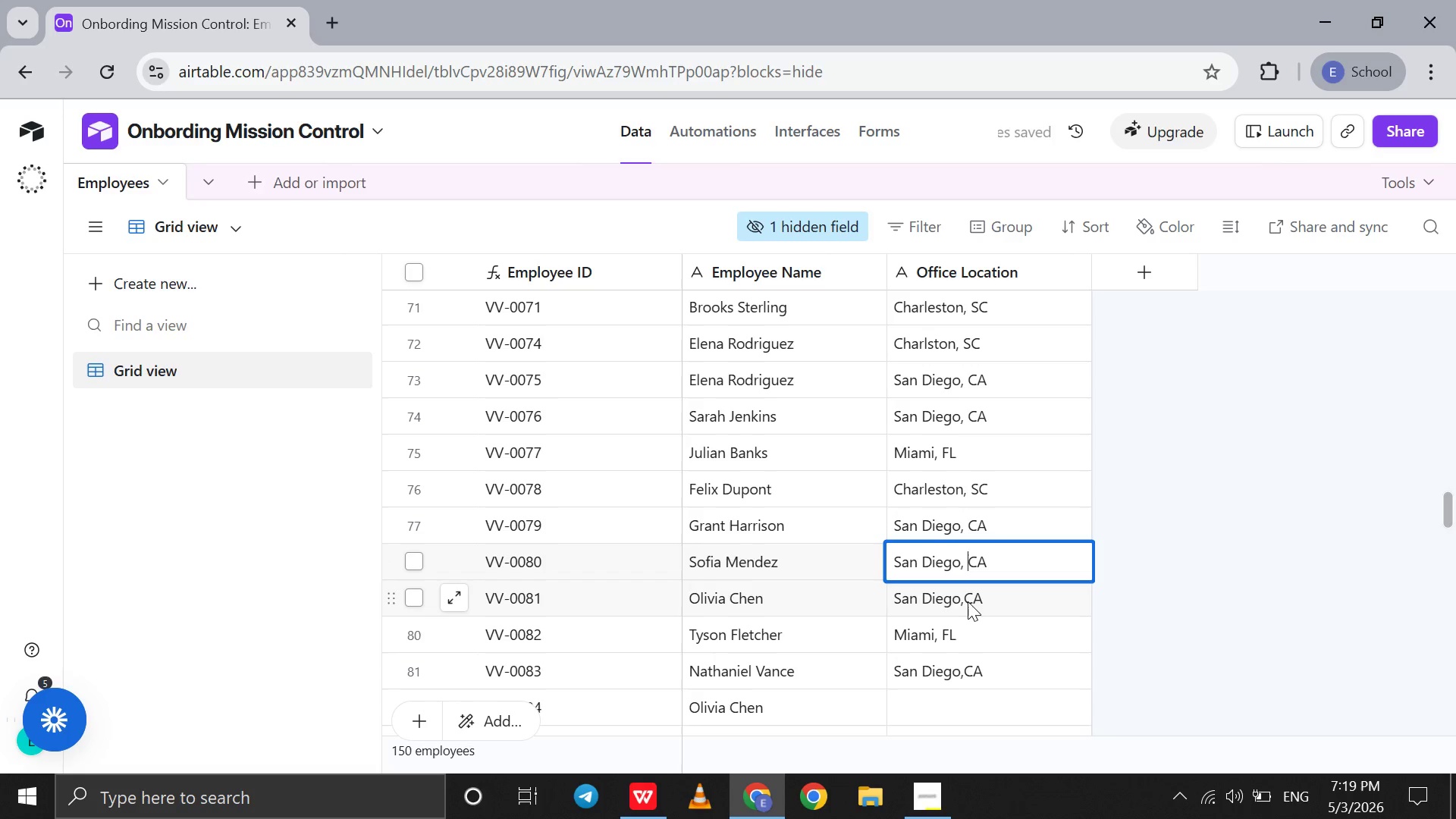 
double_click([968, 601])
 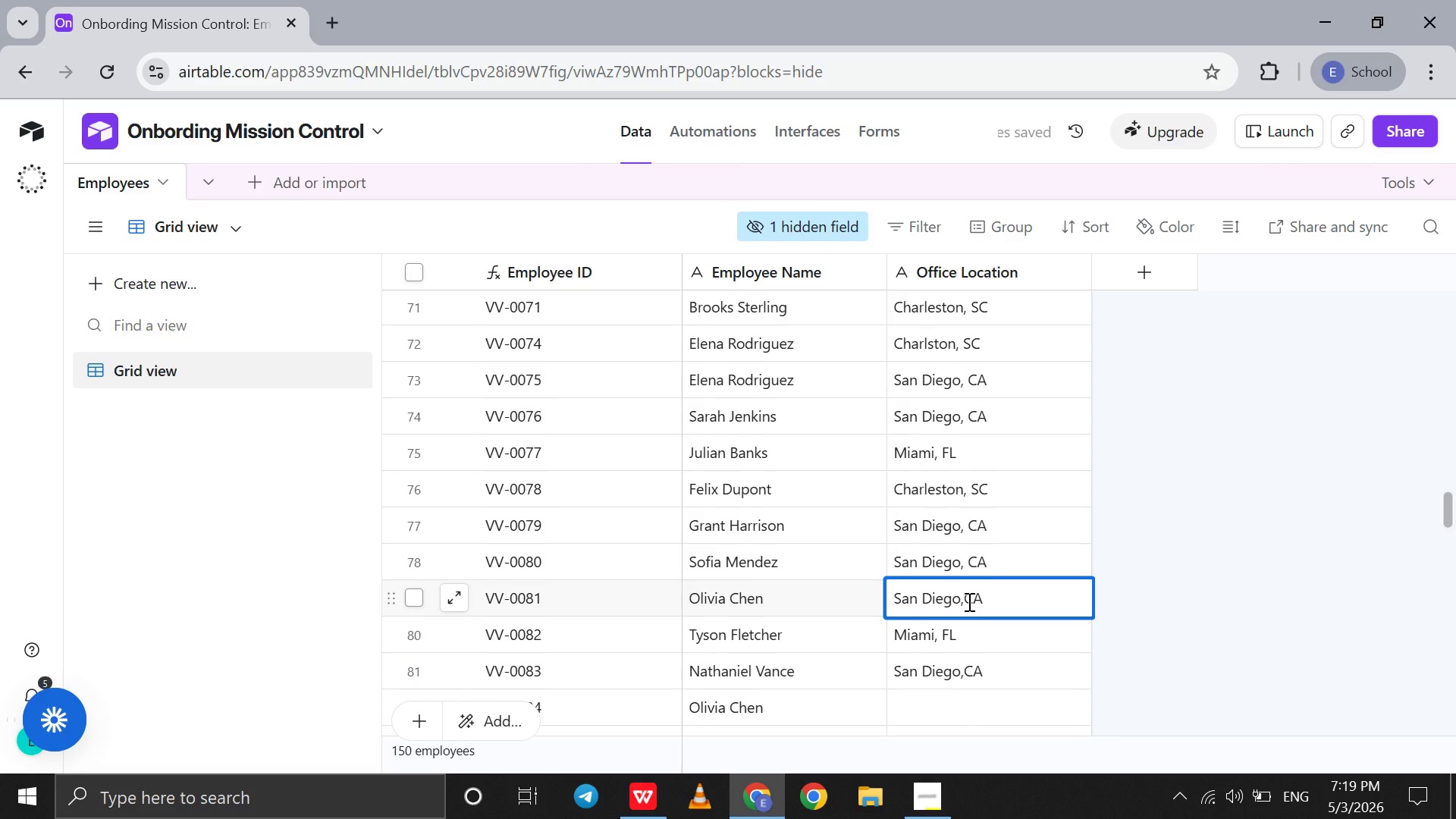 
key(ArrowLeft)
 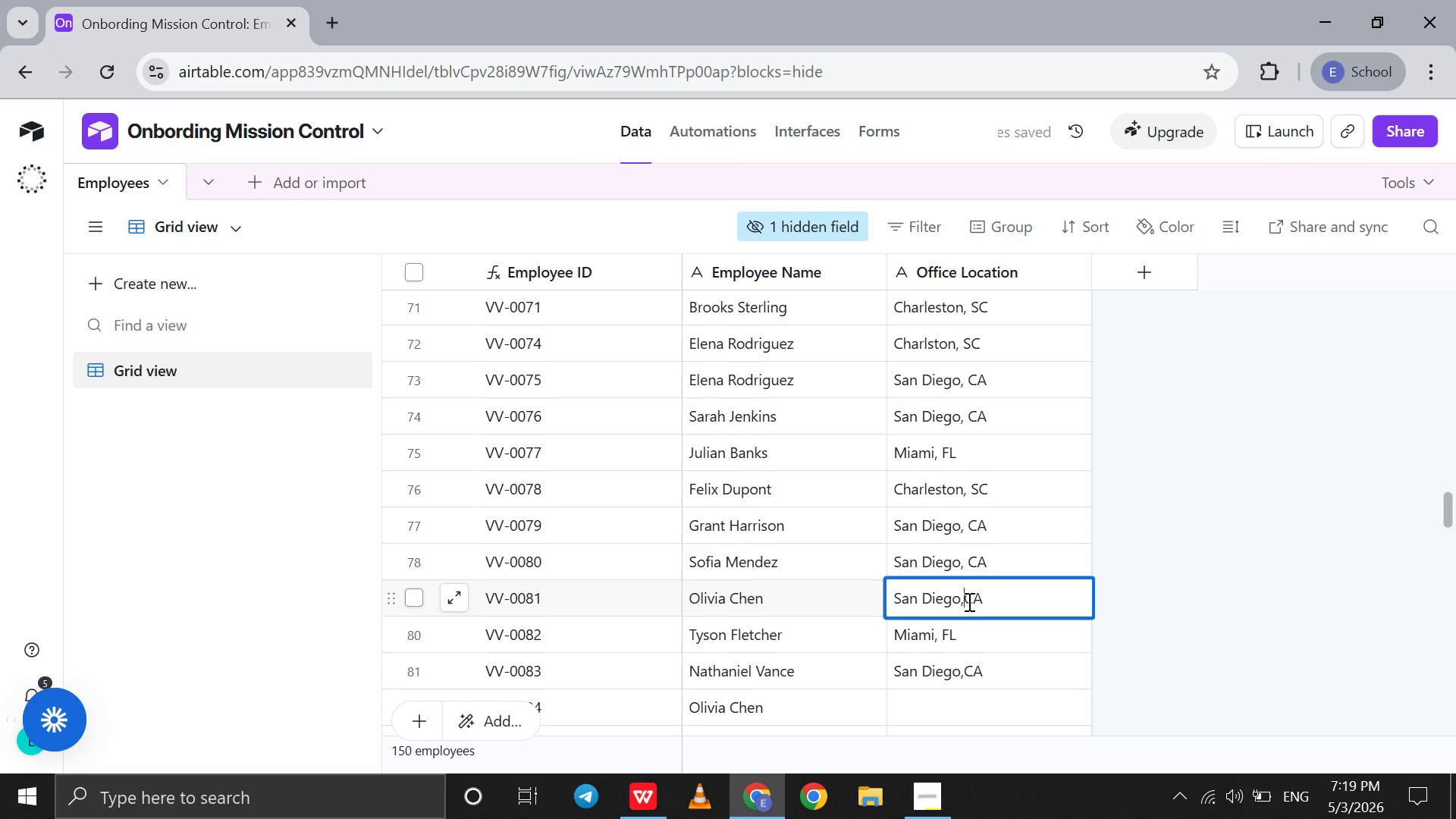 
key(ArrowLeft)
 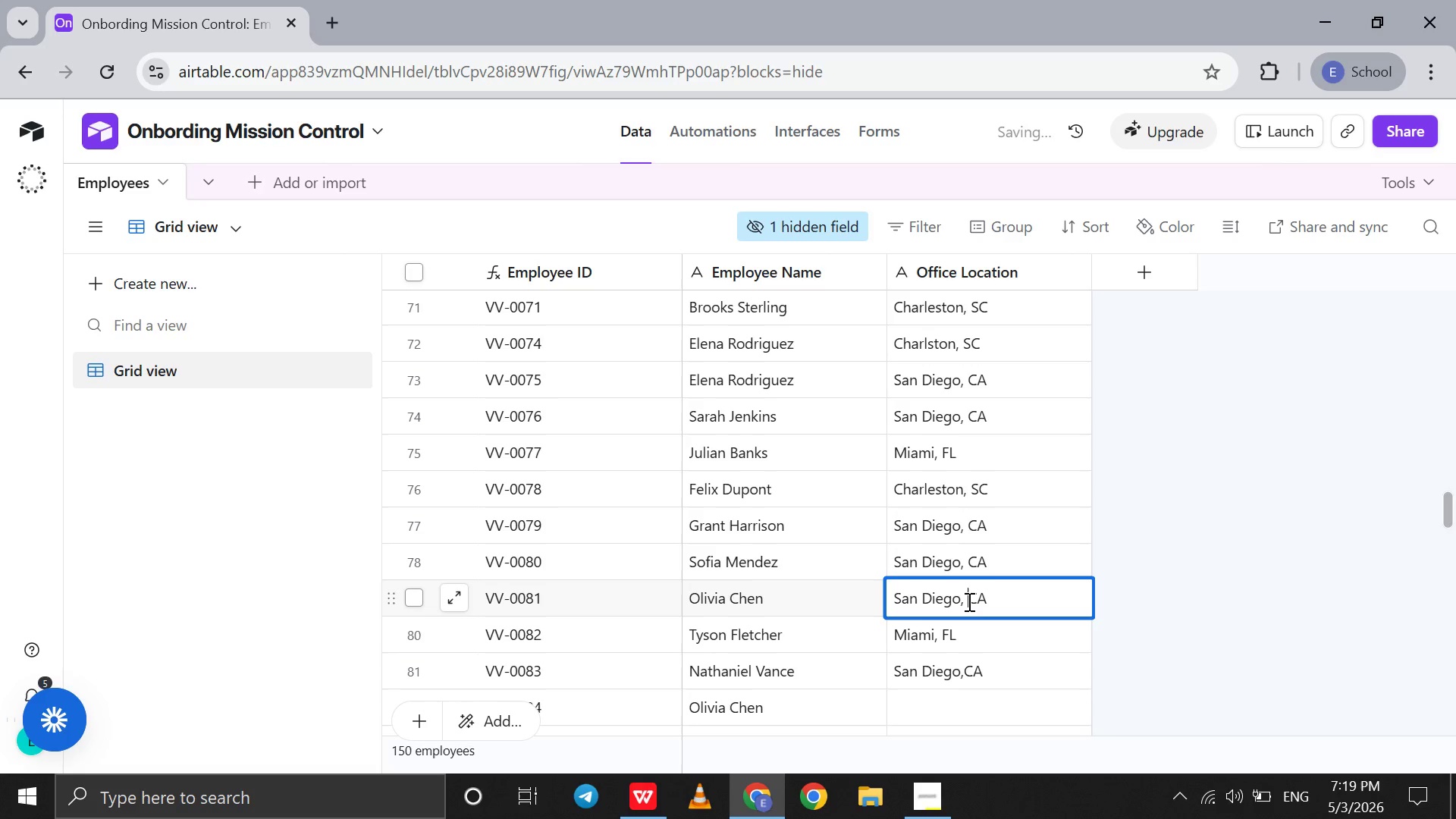 
key(Space)
 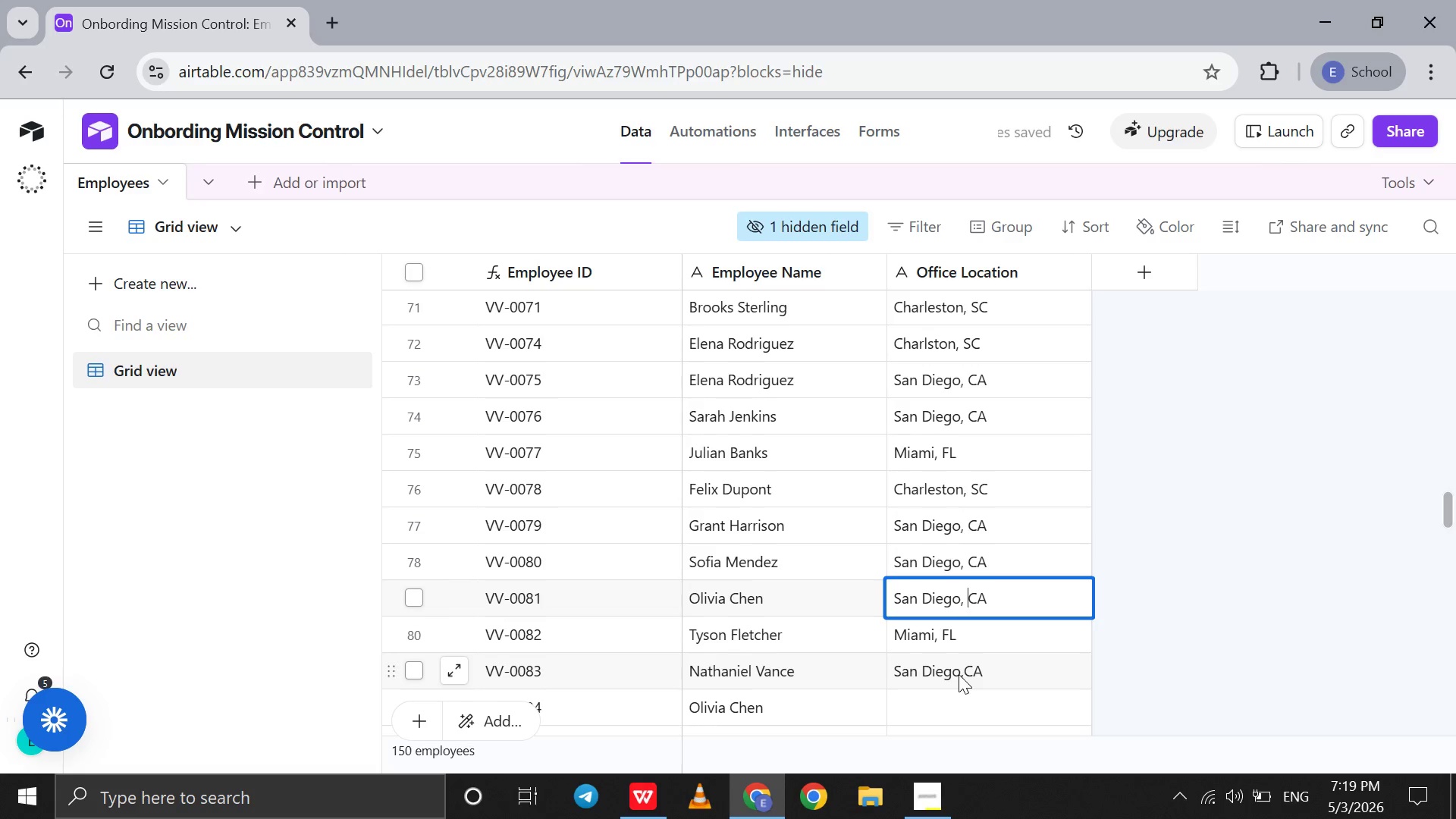 
double_click([959, 674])
 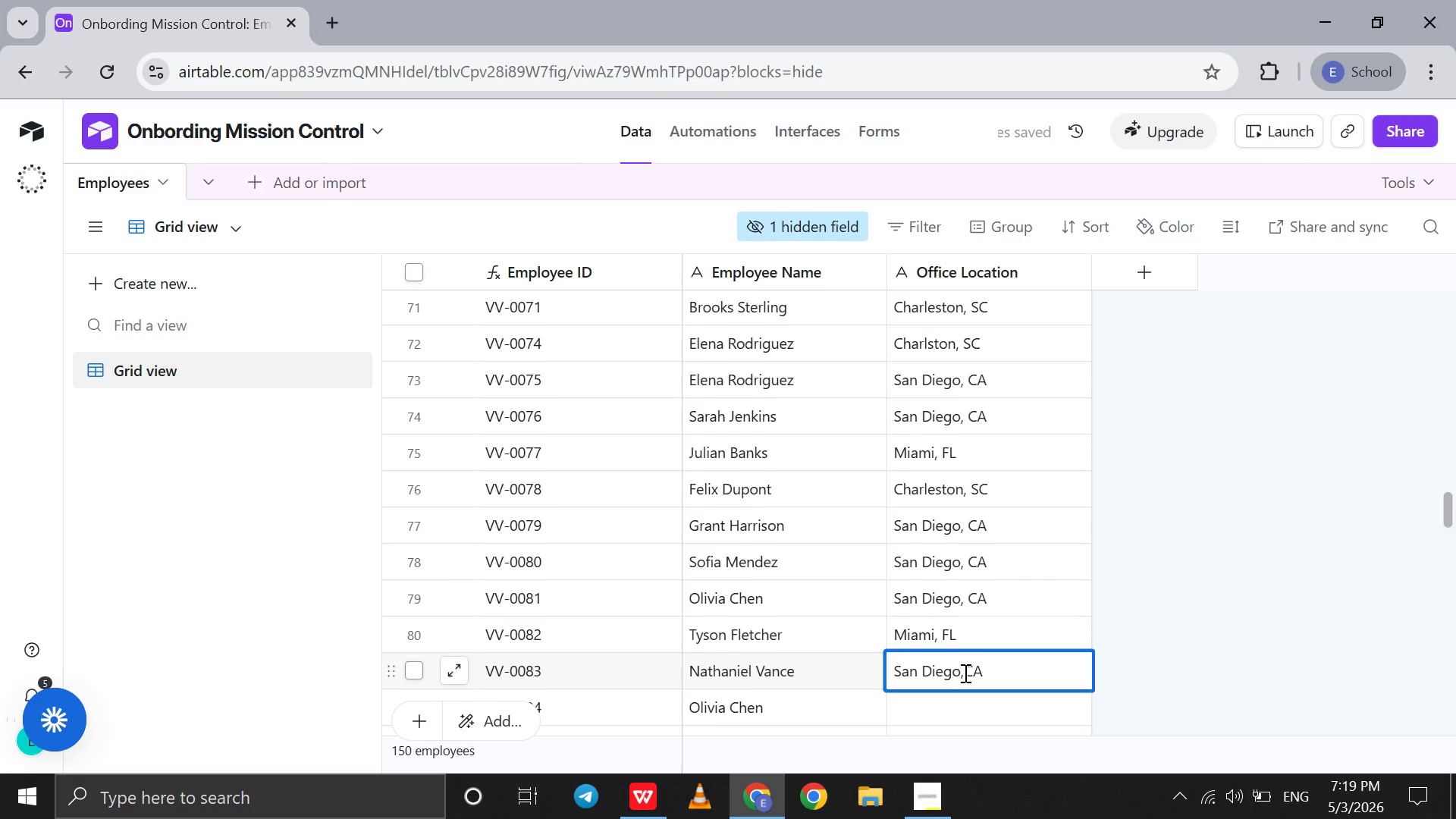 
left_click([964, 673])
 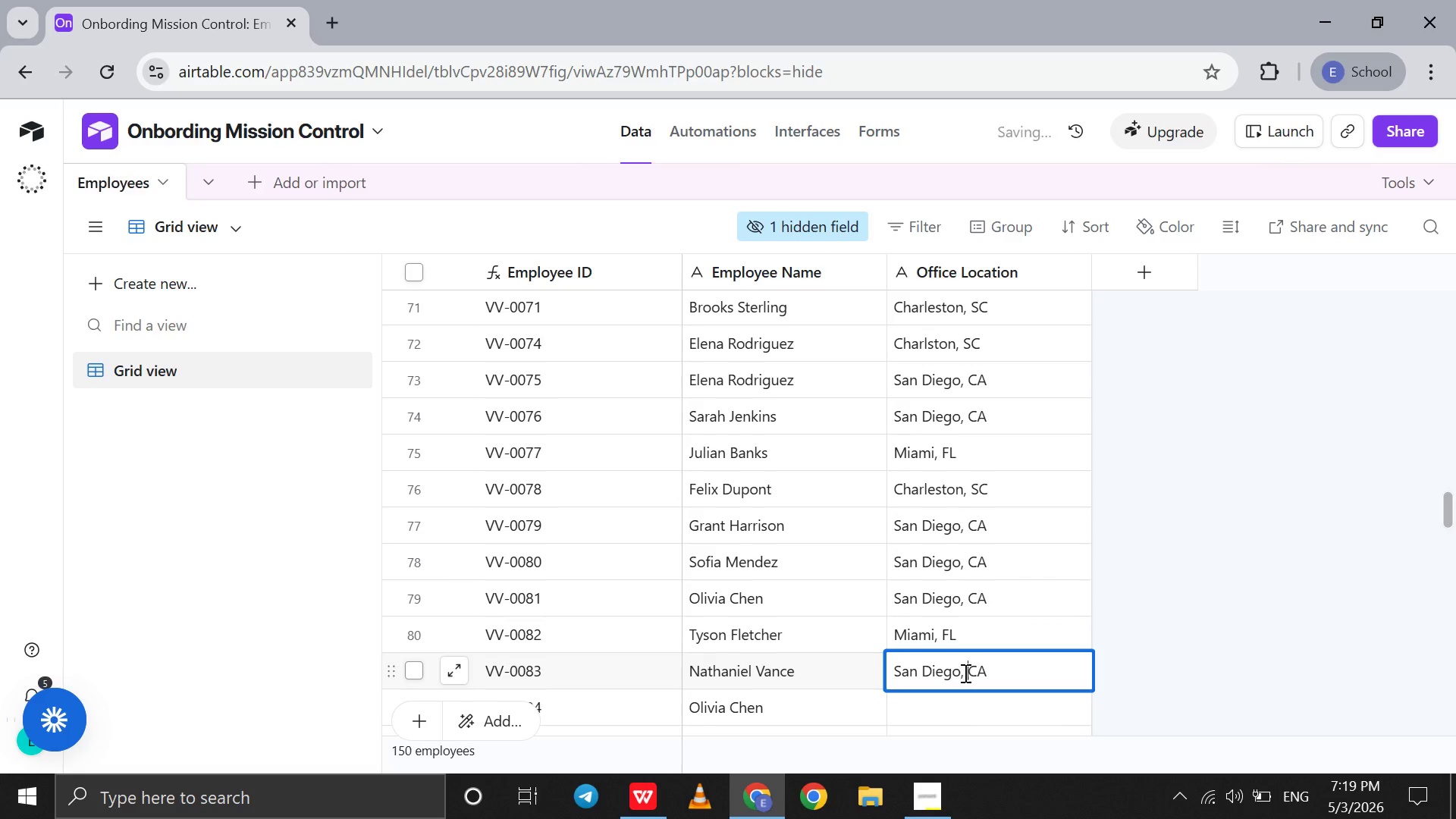 
key(Space)
 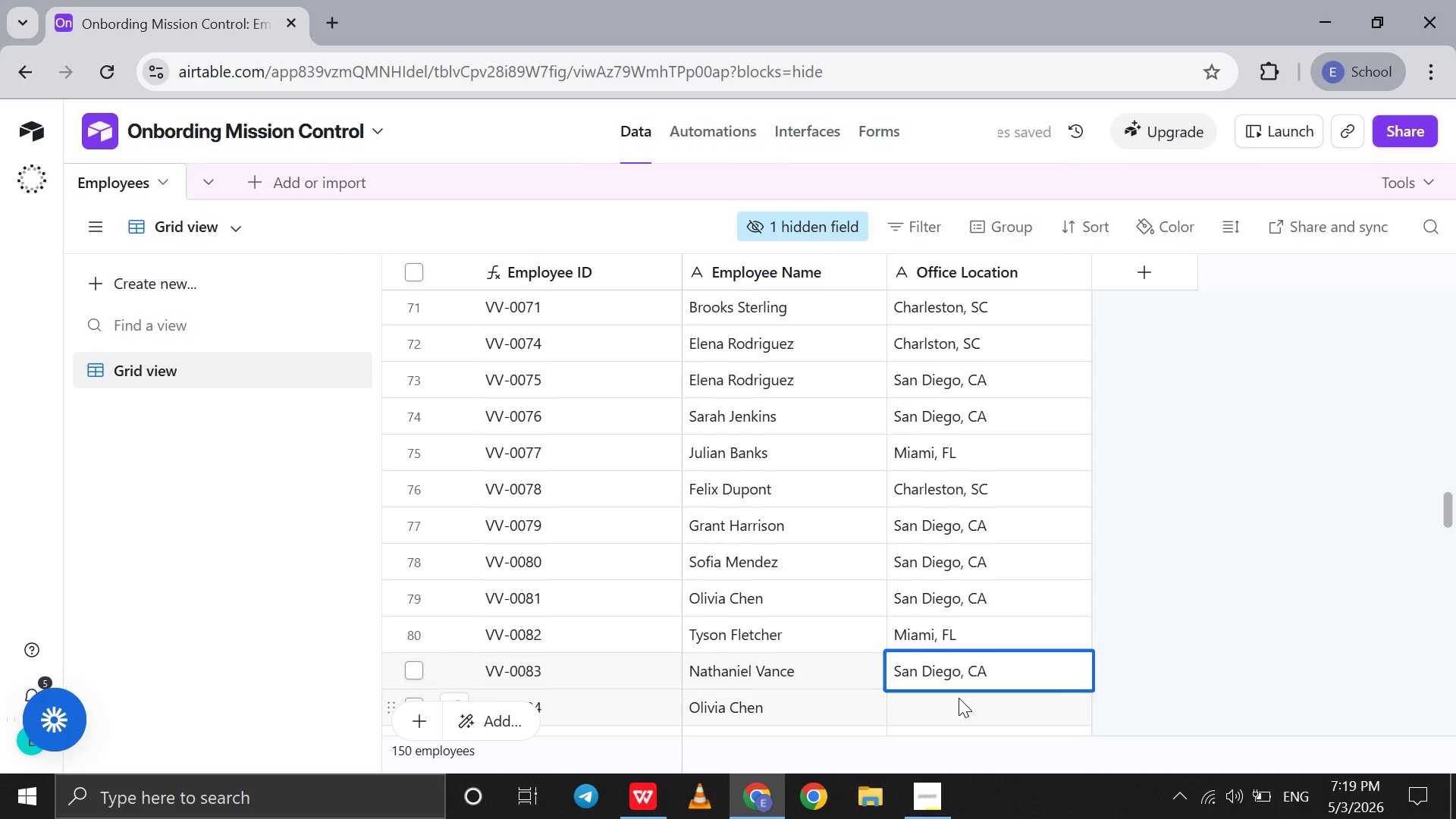 
double_click([959, 698])
 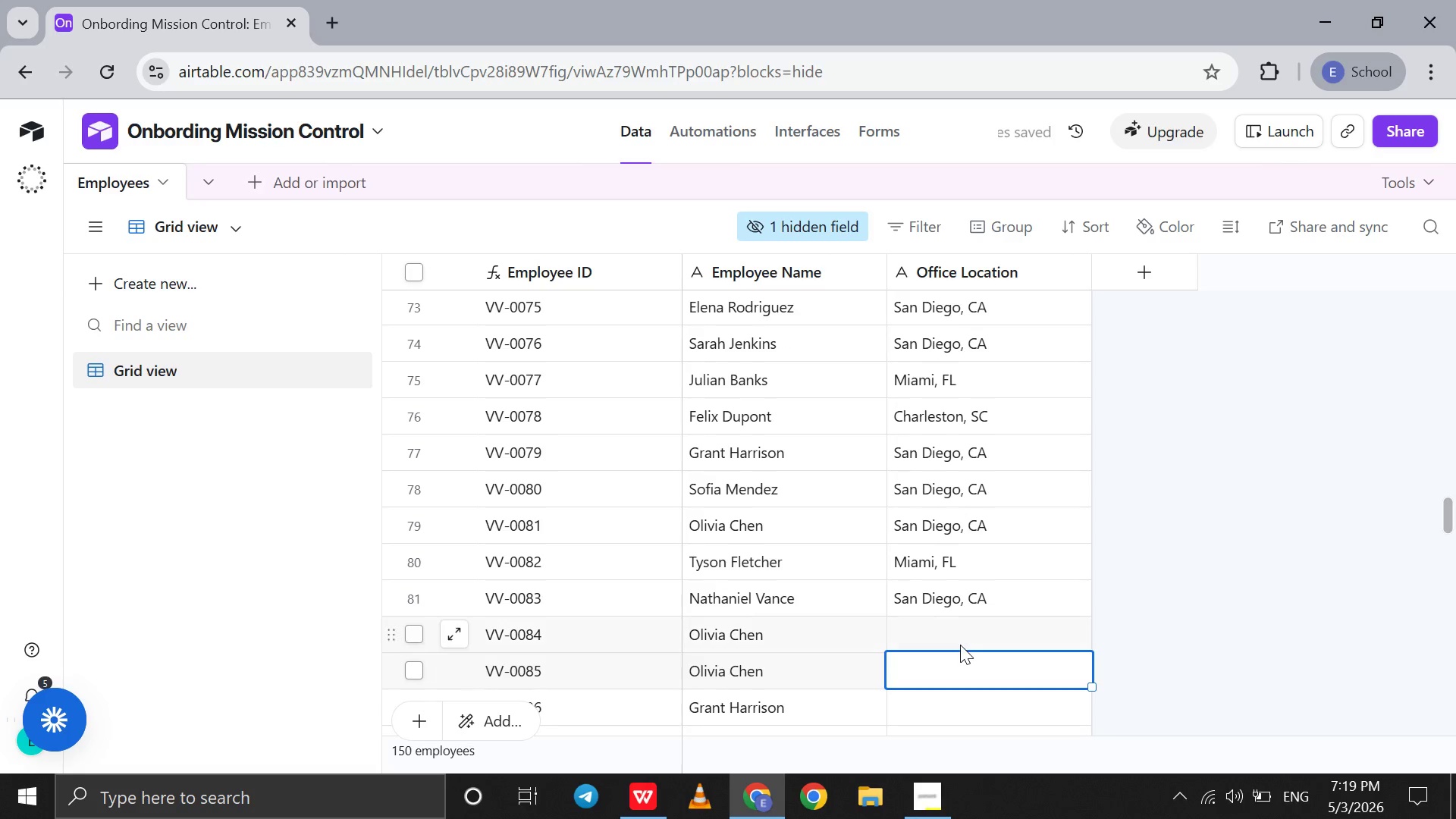 
left_click([960, 645])
 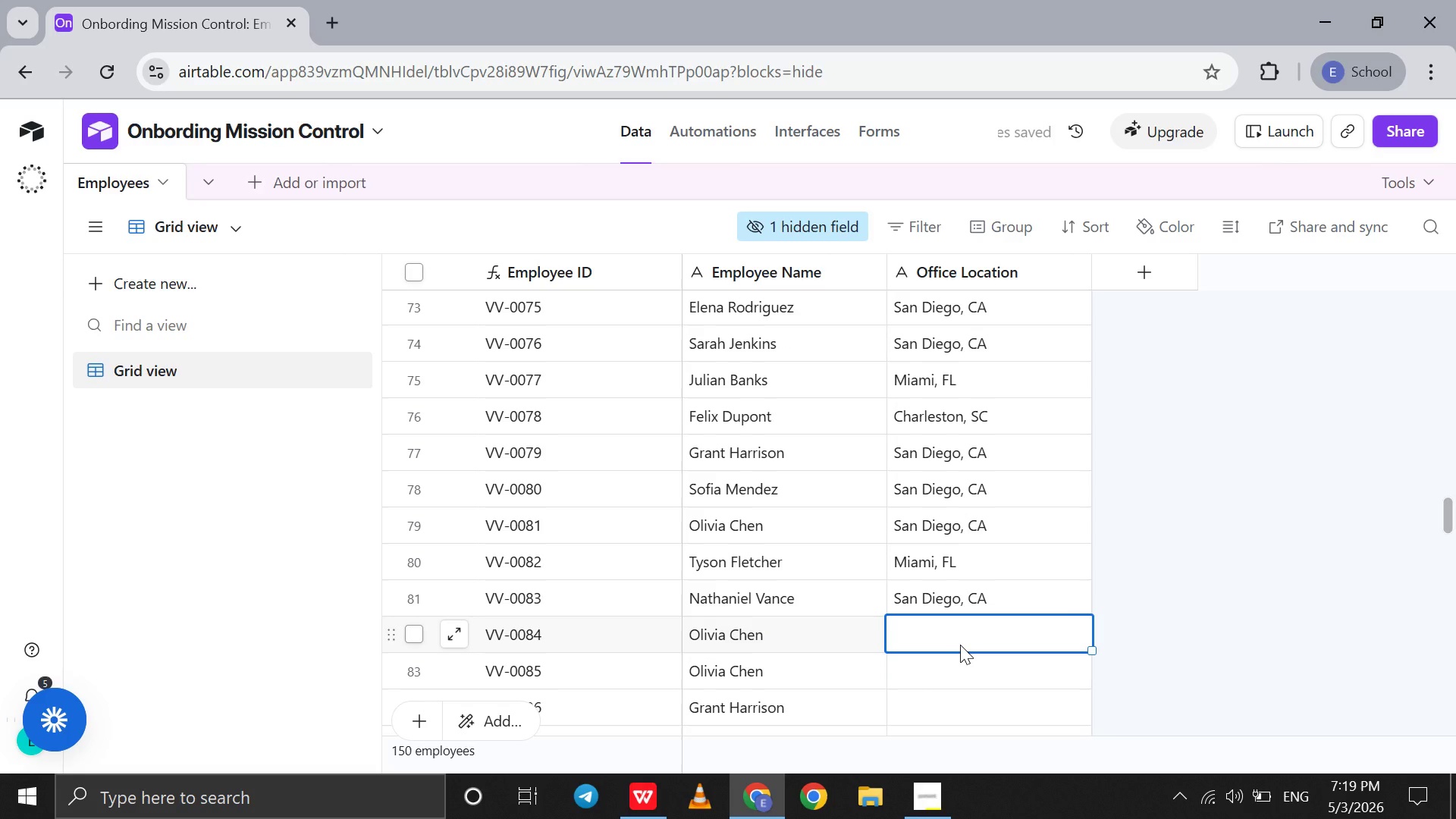 
type(San Diego, CA)
 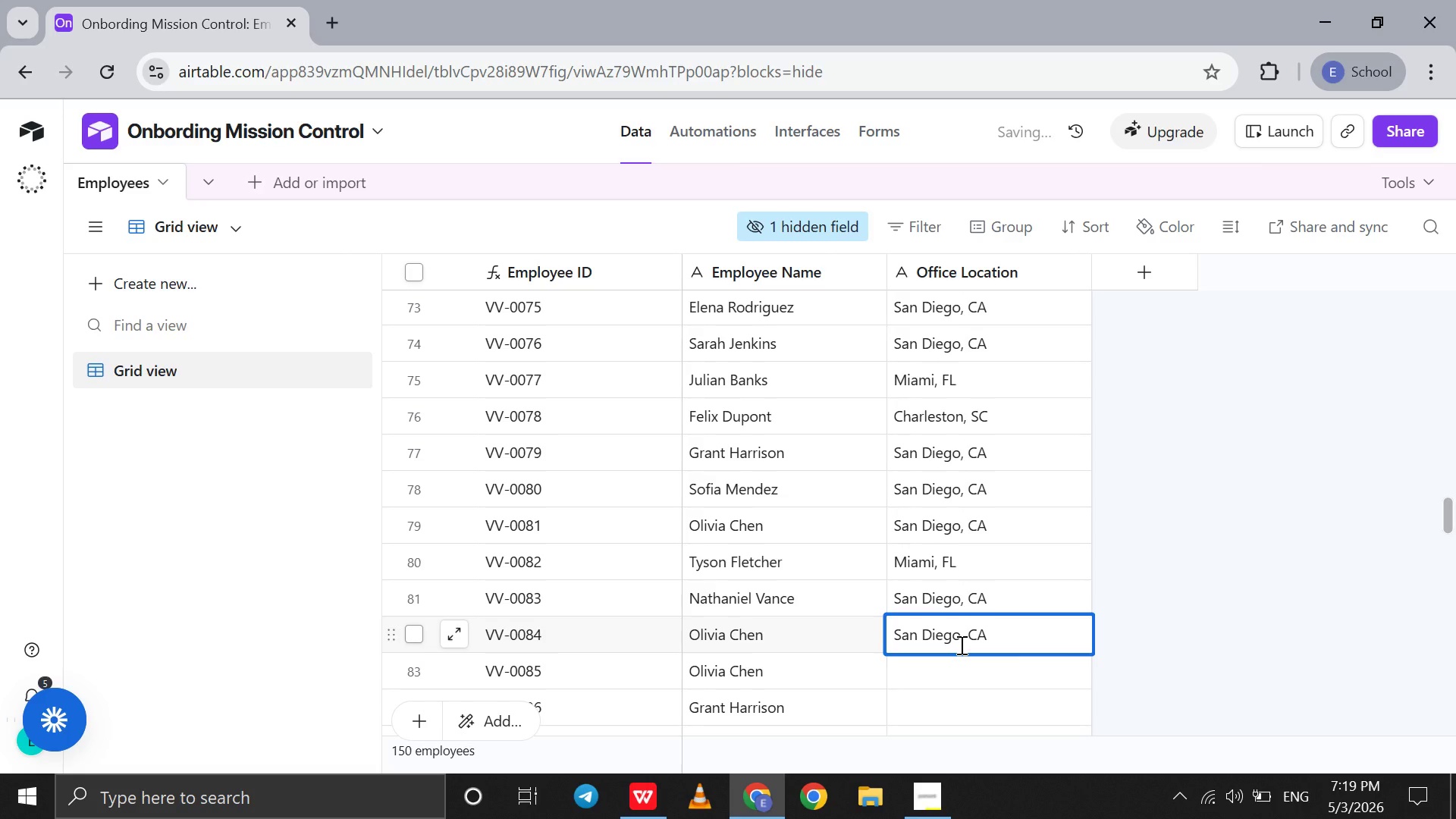 
left_click([931, 673])
 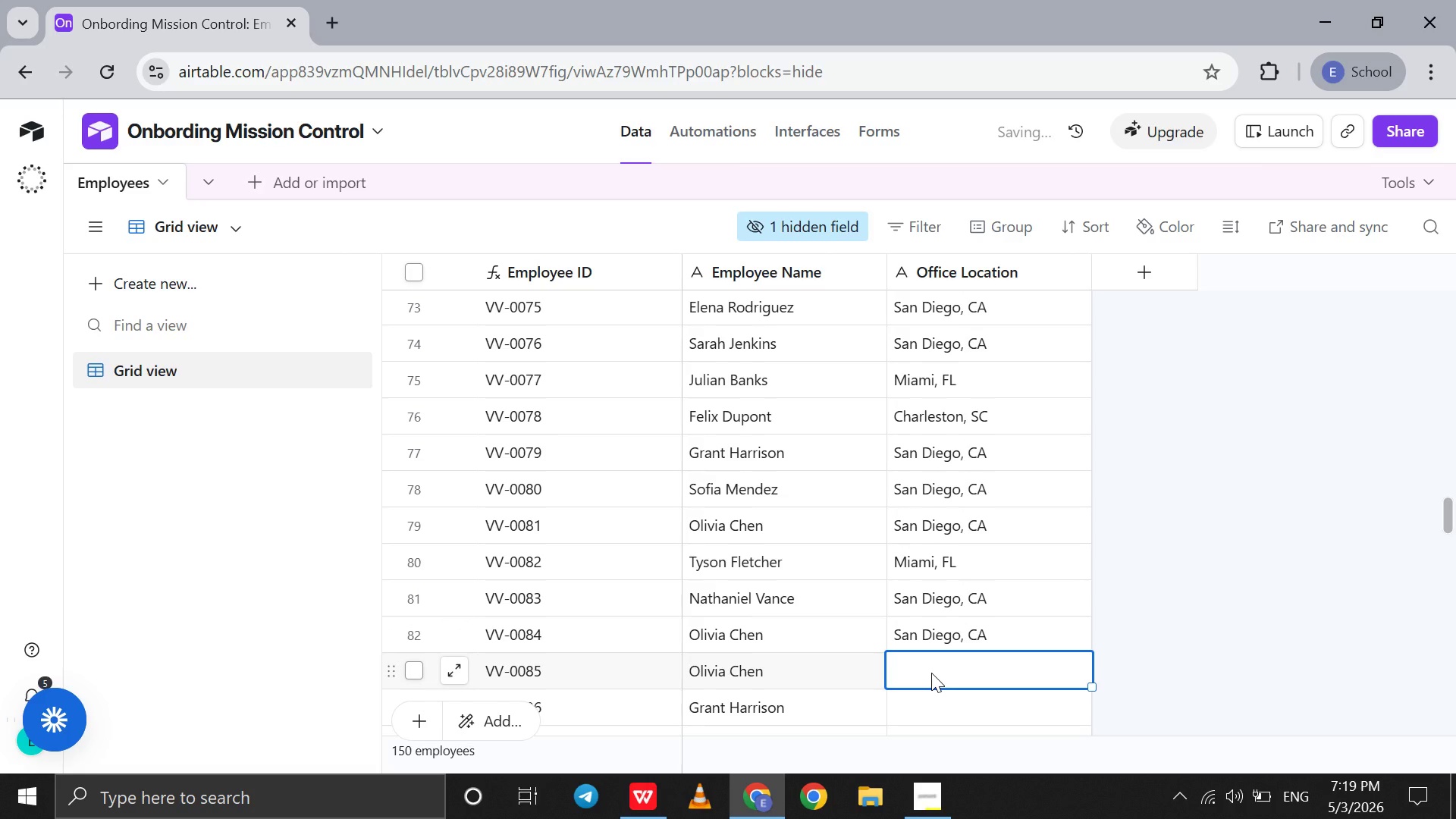 
type(San Diego, CA)
 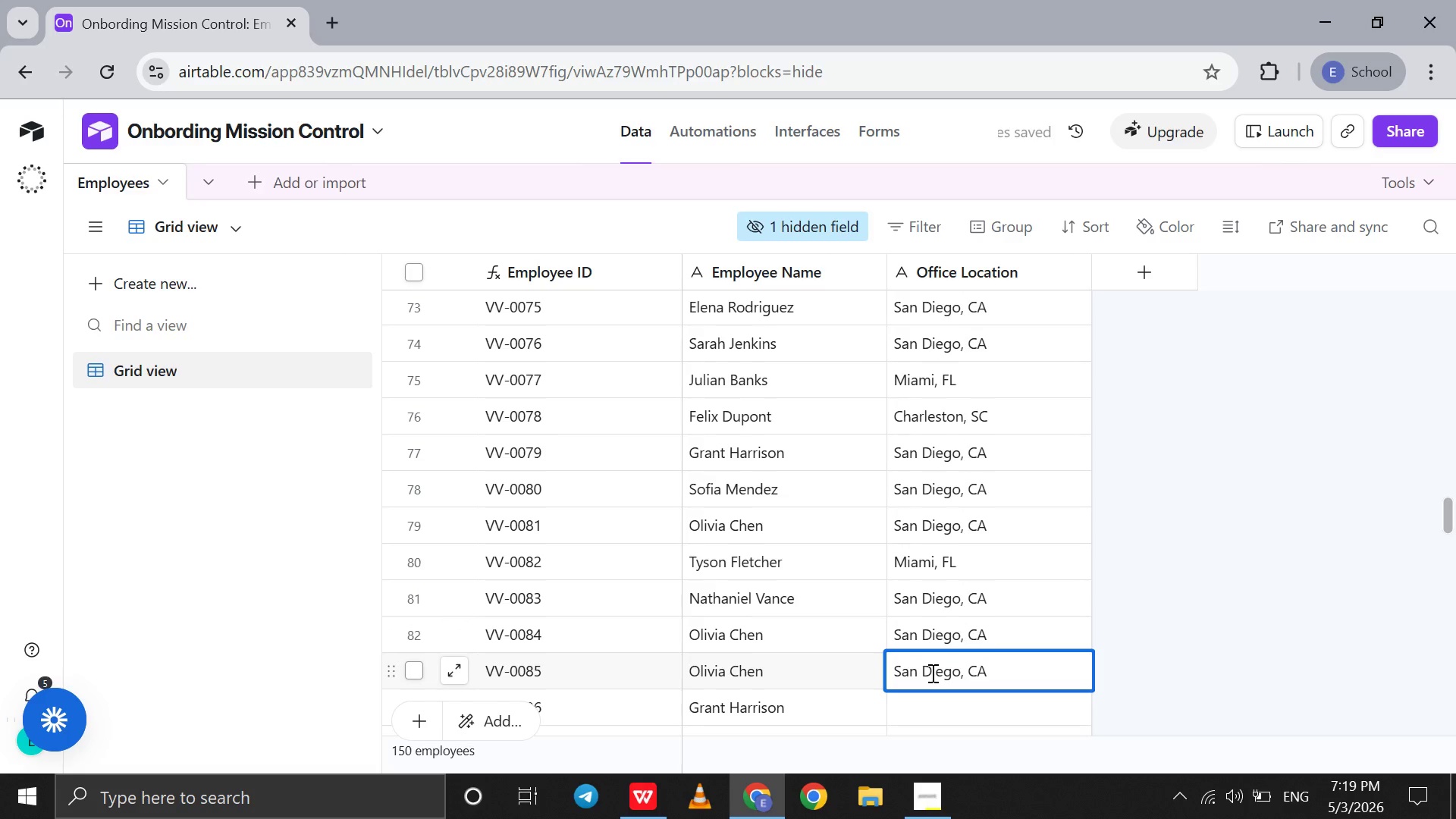 
scroll: coordinate [931, 673], scroll_direction: down, amount: 3.0
 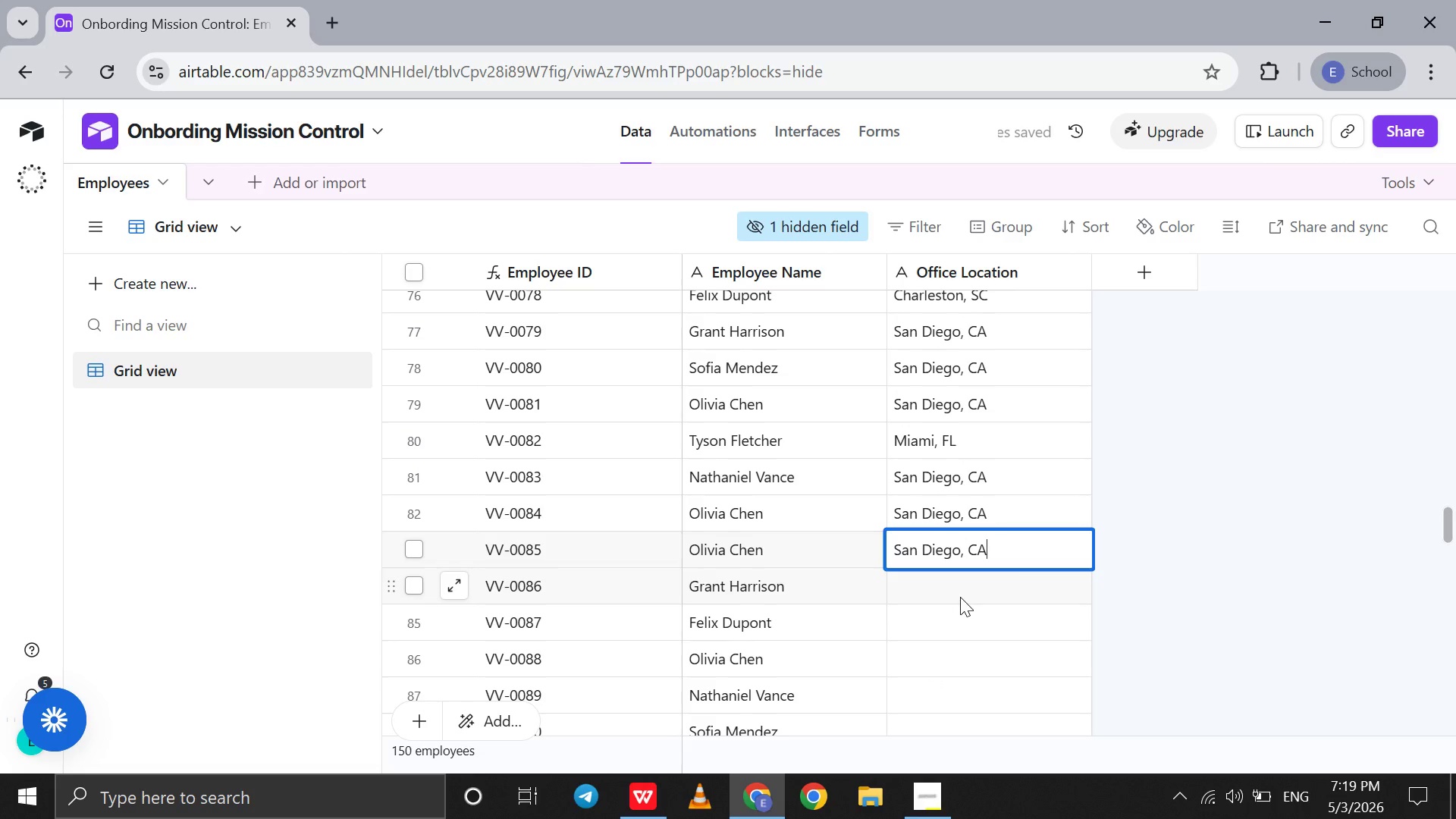 
left_click([960, 597])
 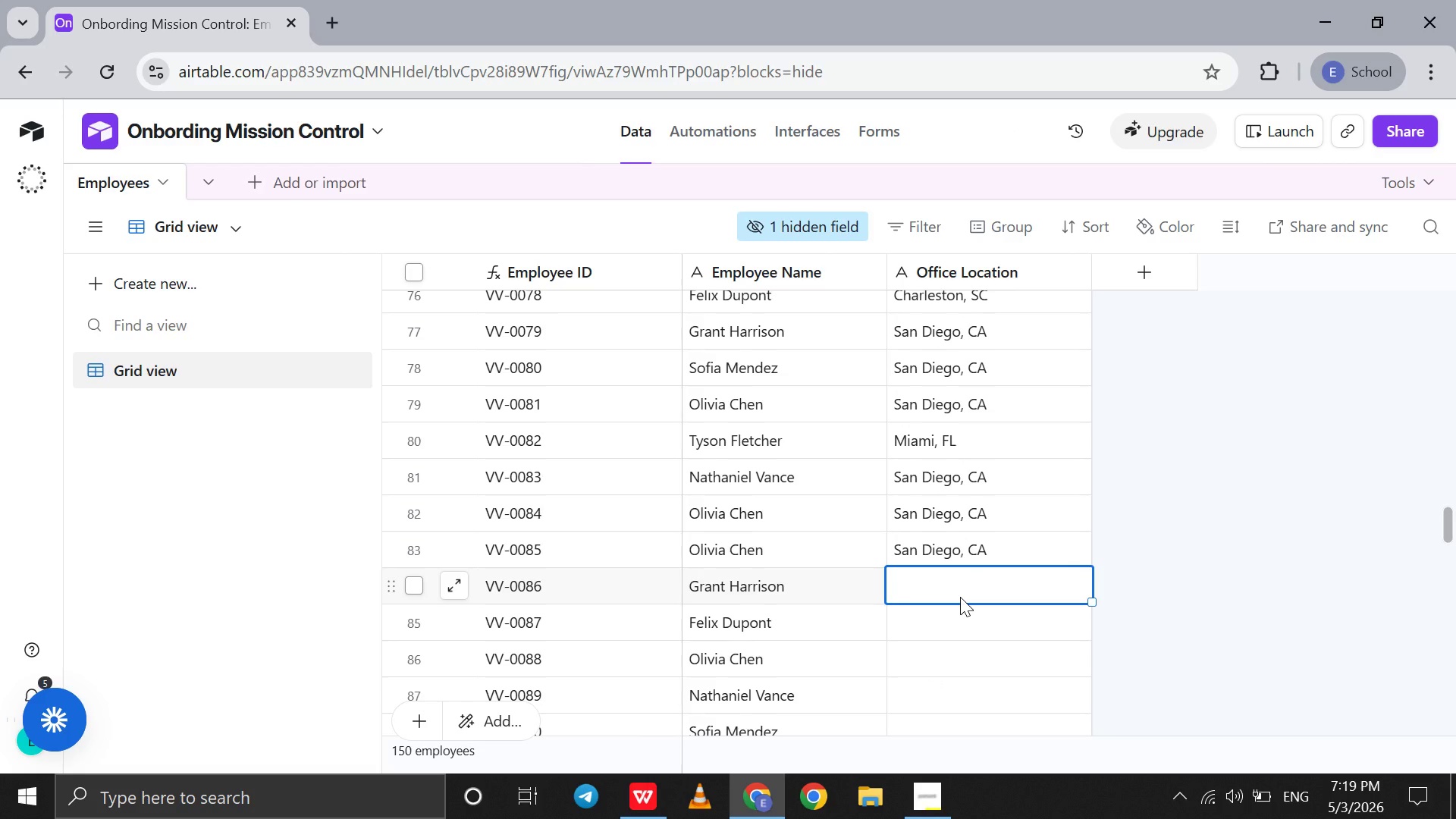 
type(San Diego, CA)
 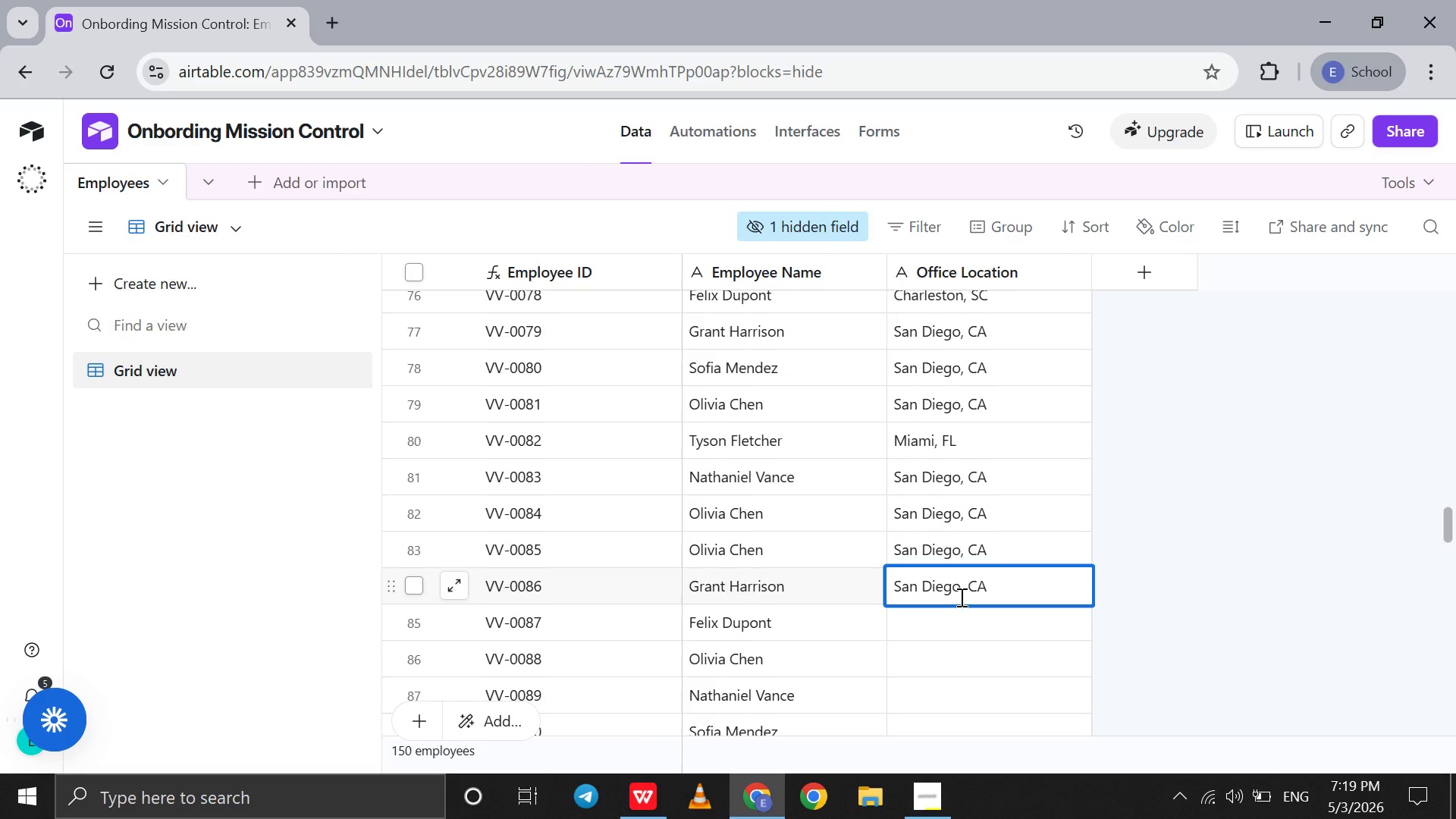 
left_click([920, 623])
 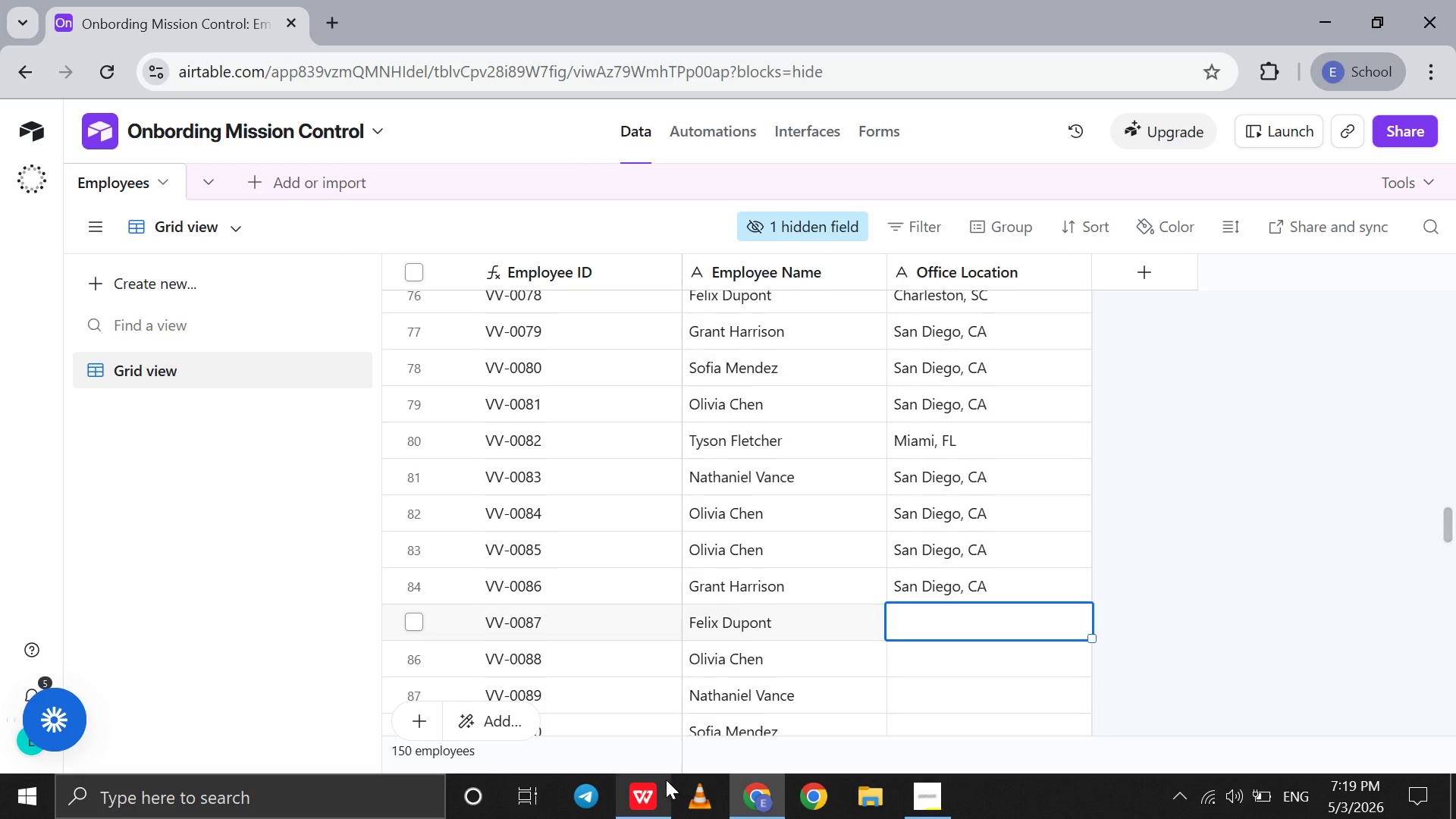 
left_click([649, 795])
 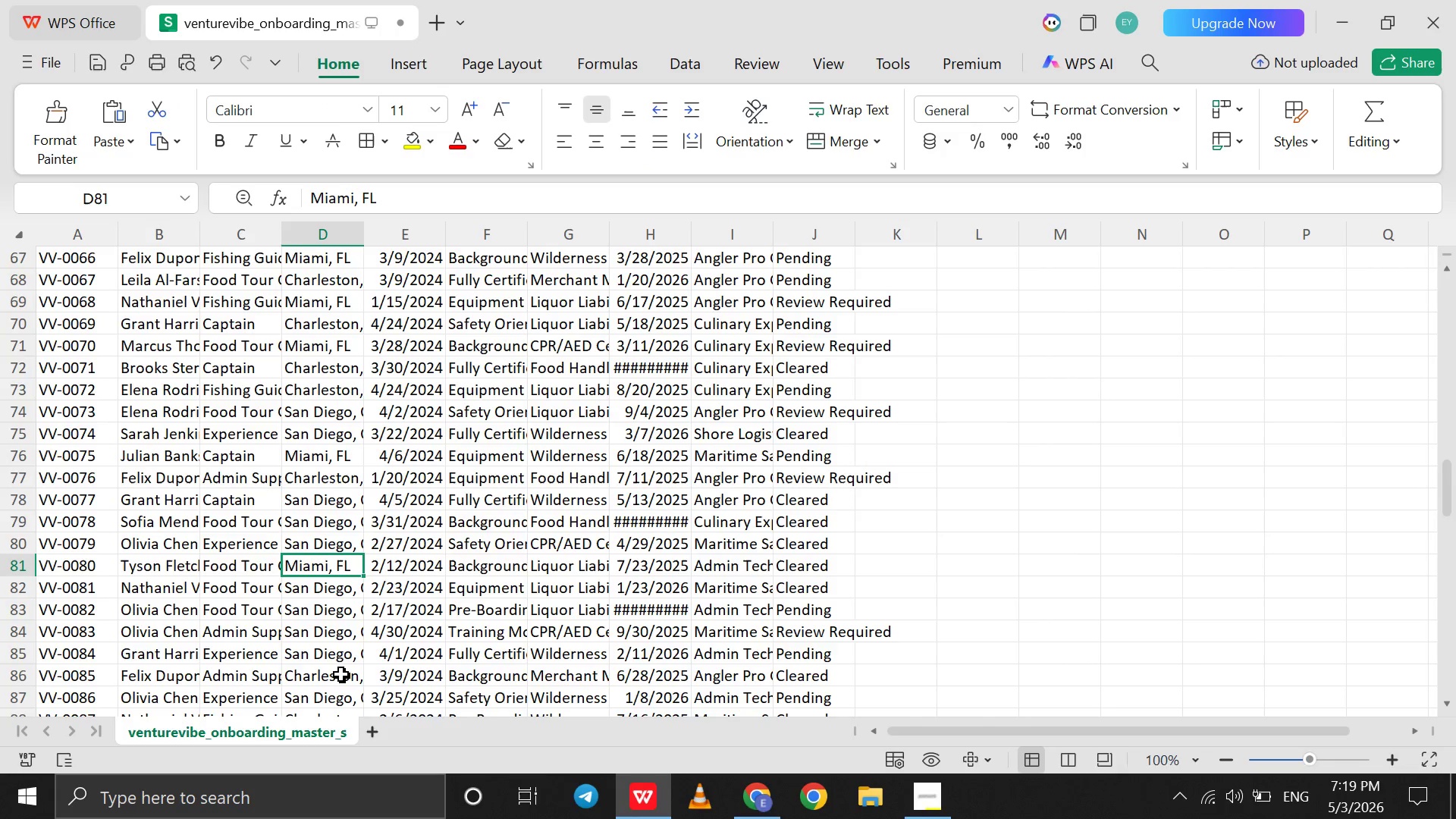 
left_click([331, 674])
 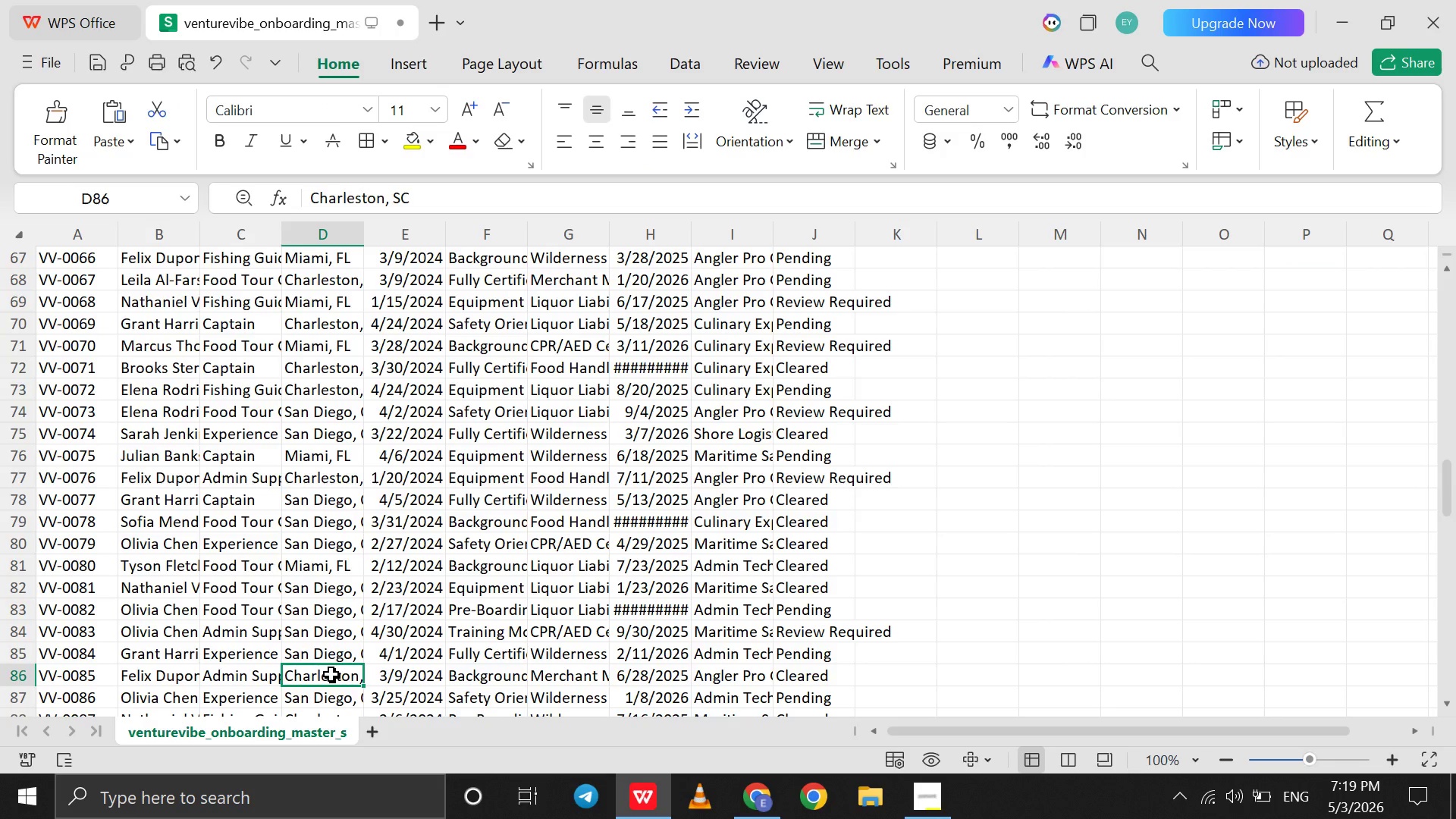 
scroll: coordinate [331, 674], scroll_direction: down, amount: 3.0
 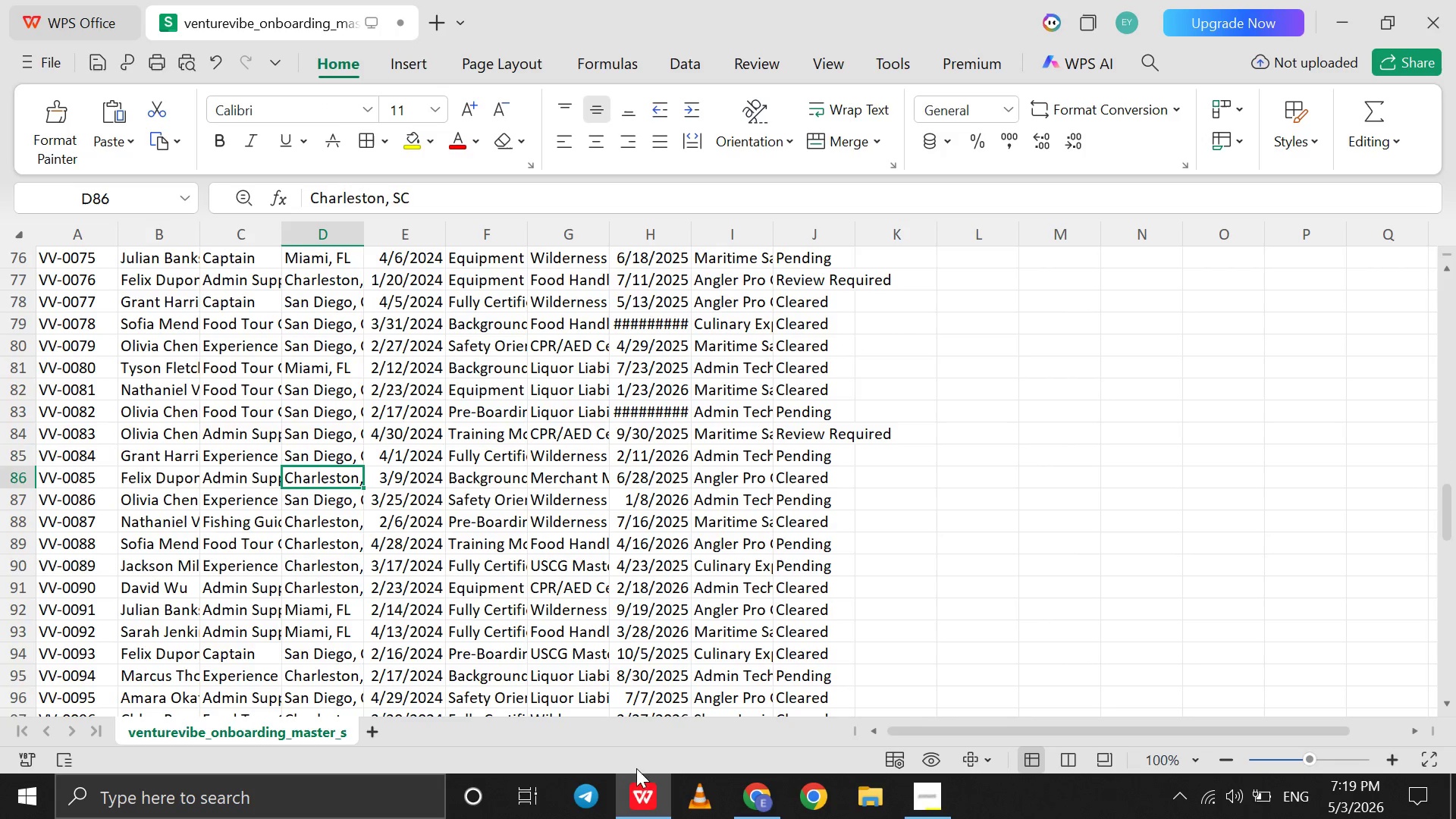 
left_click([639, 794])
 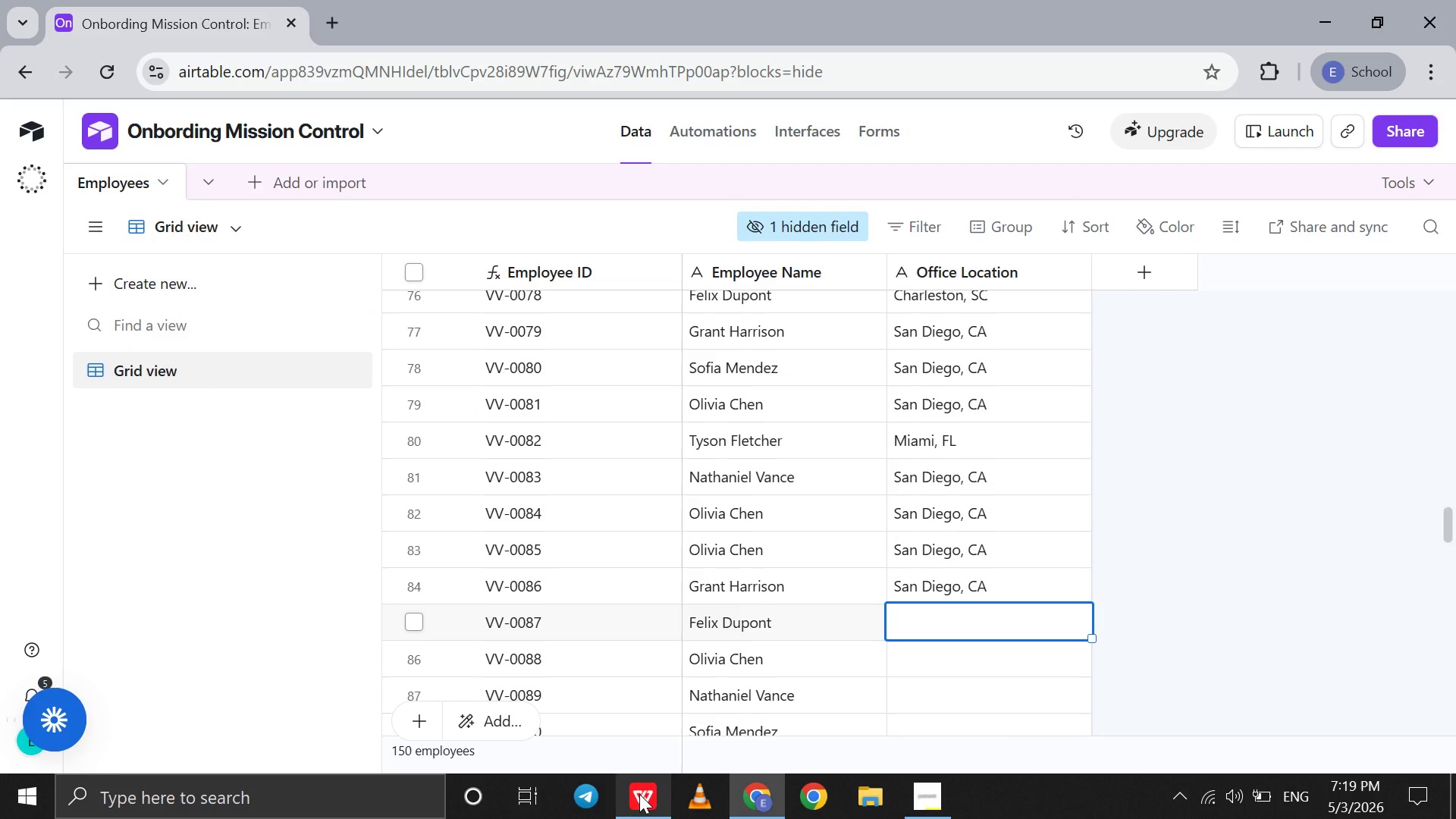 
left_click([639, 794])
 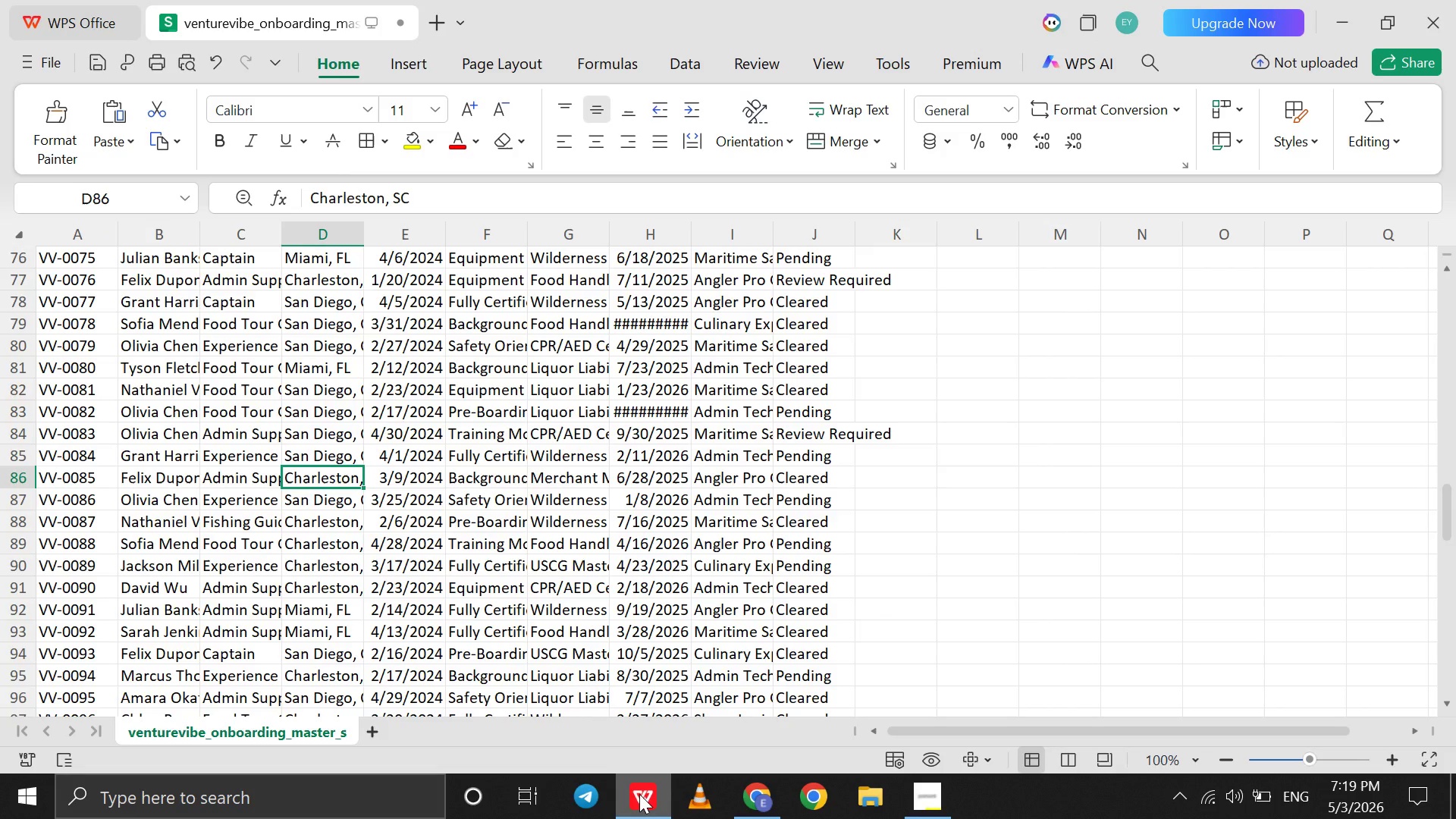 
left_click([639, 794])
 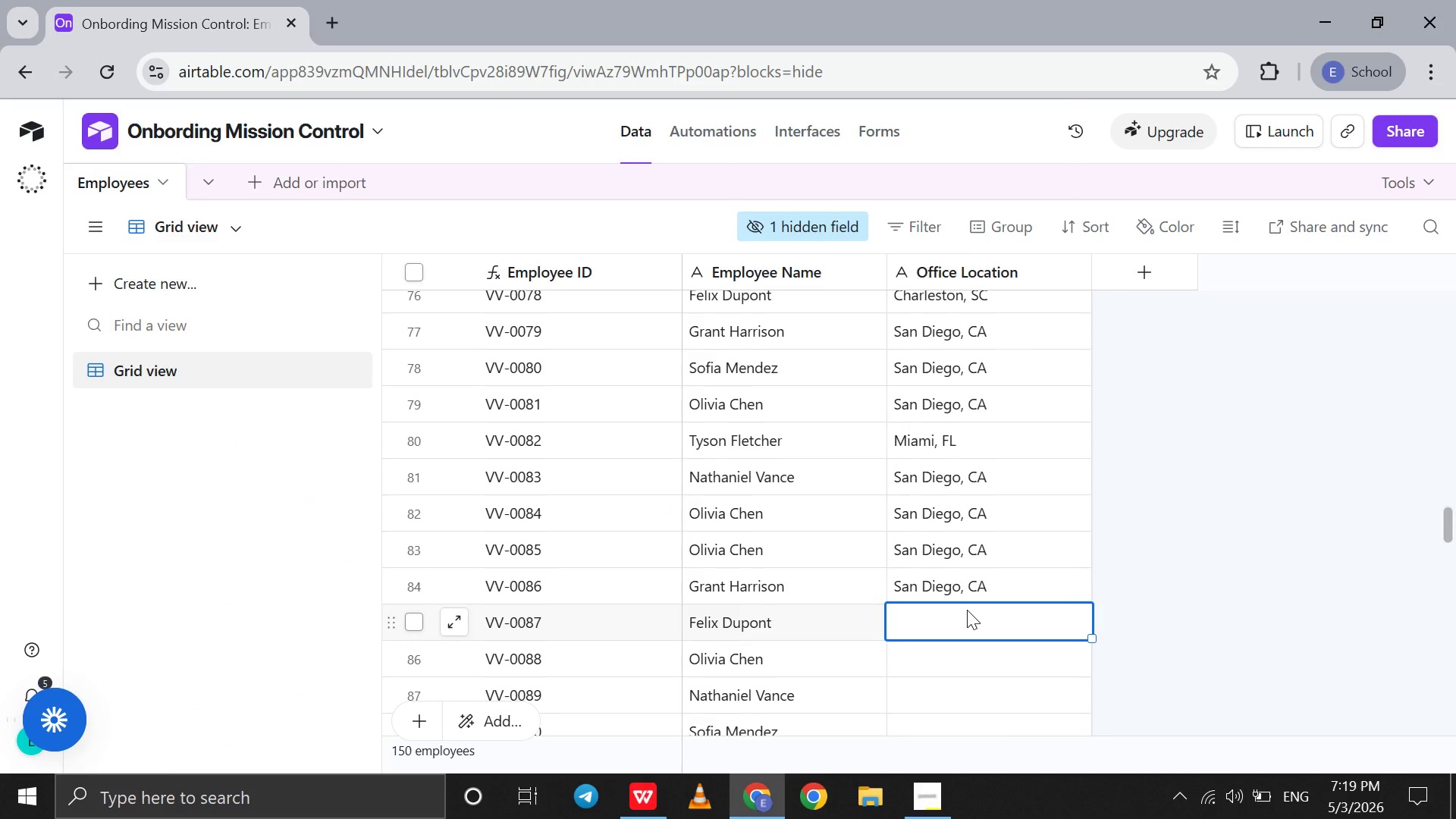 
left_click([967, 610])
 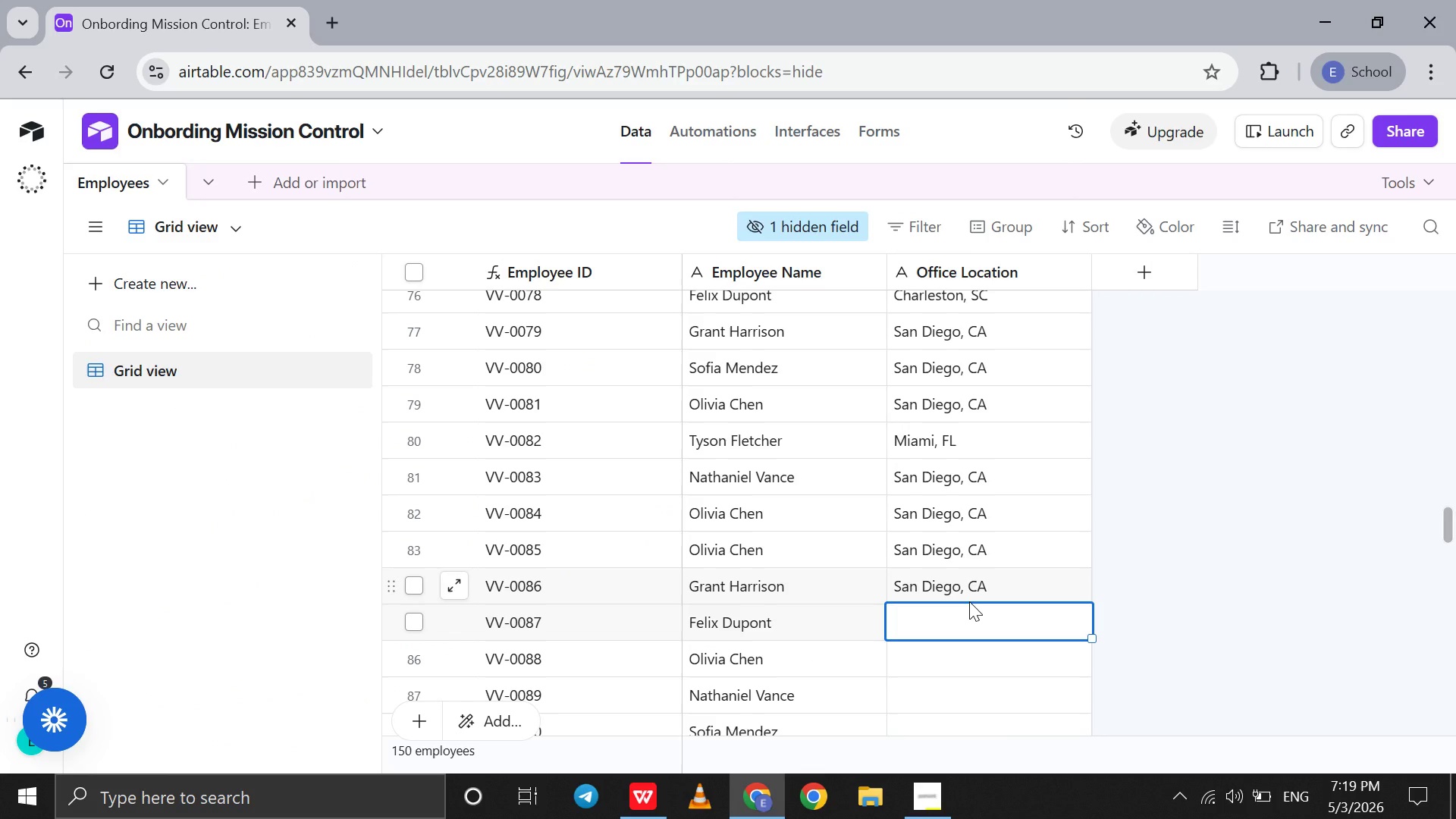 
type(Charlse)
key(Backspace)
key(Backspace)
type(eston, SC)
 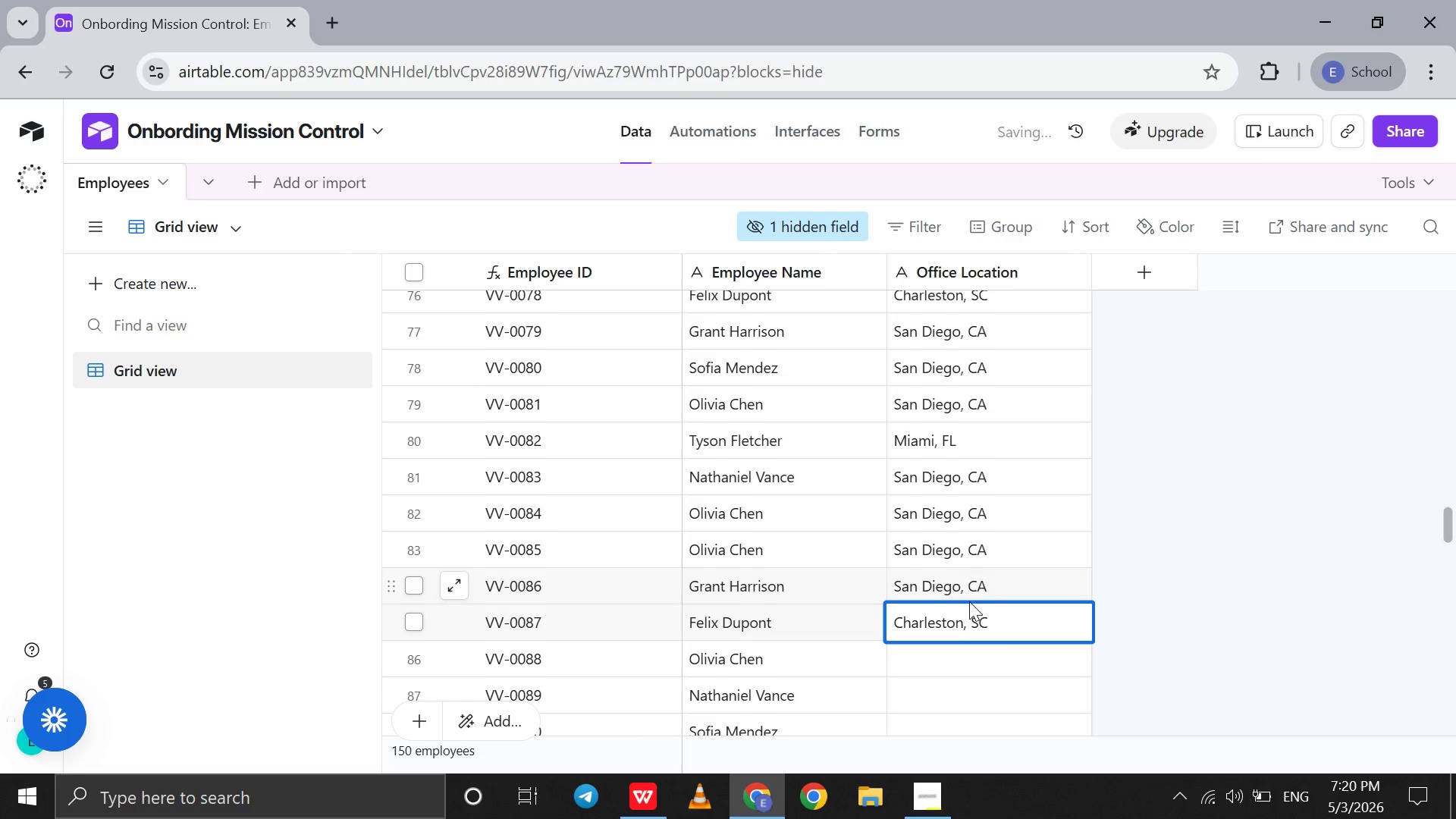 
left_click([933, 667])
 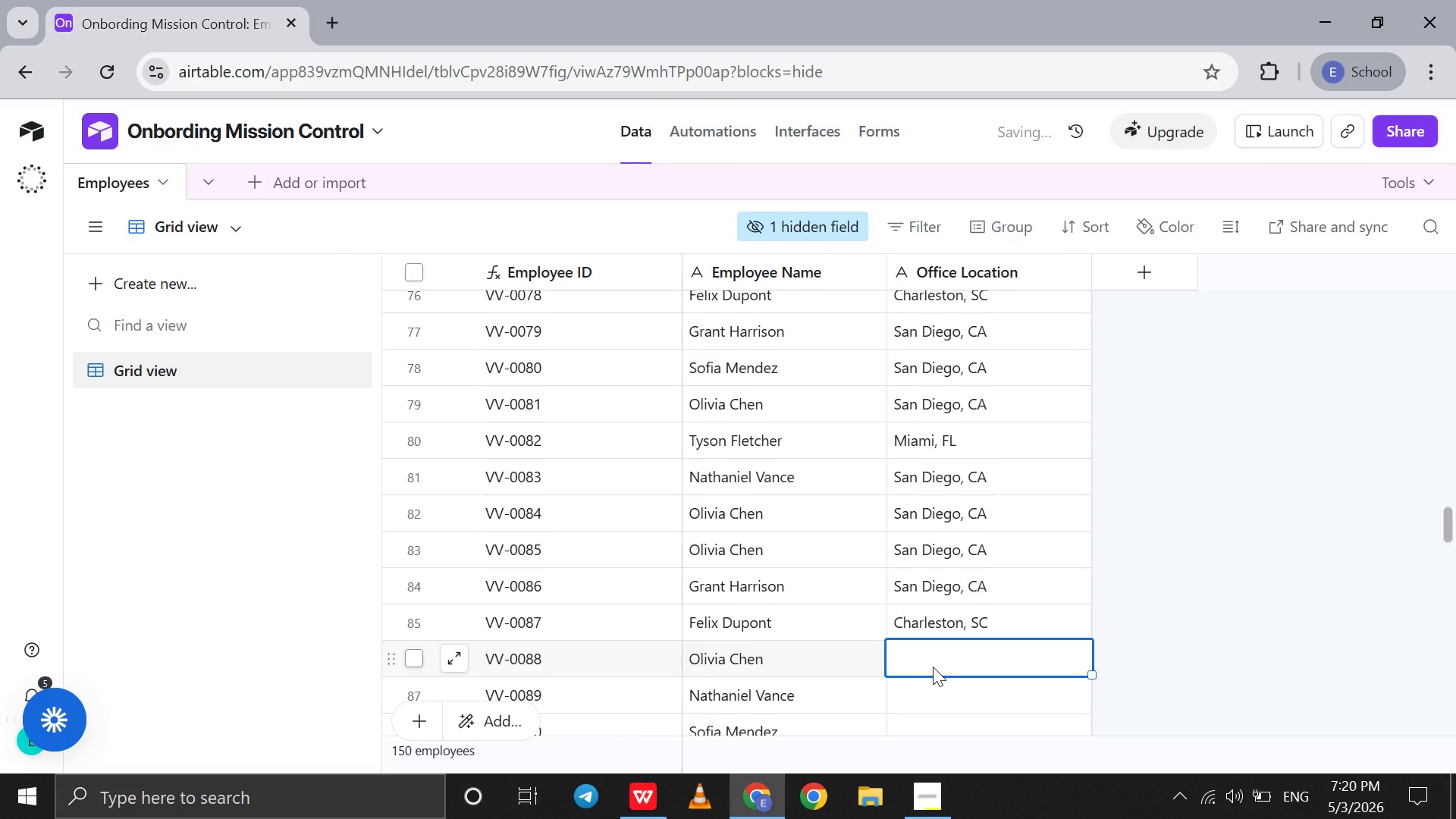 
type(San Diego, CA)
 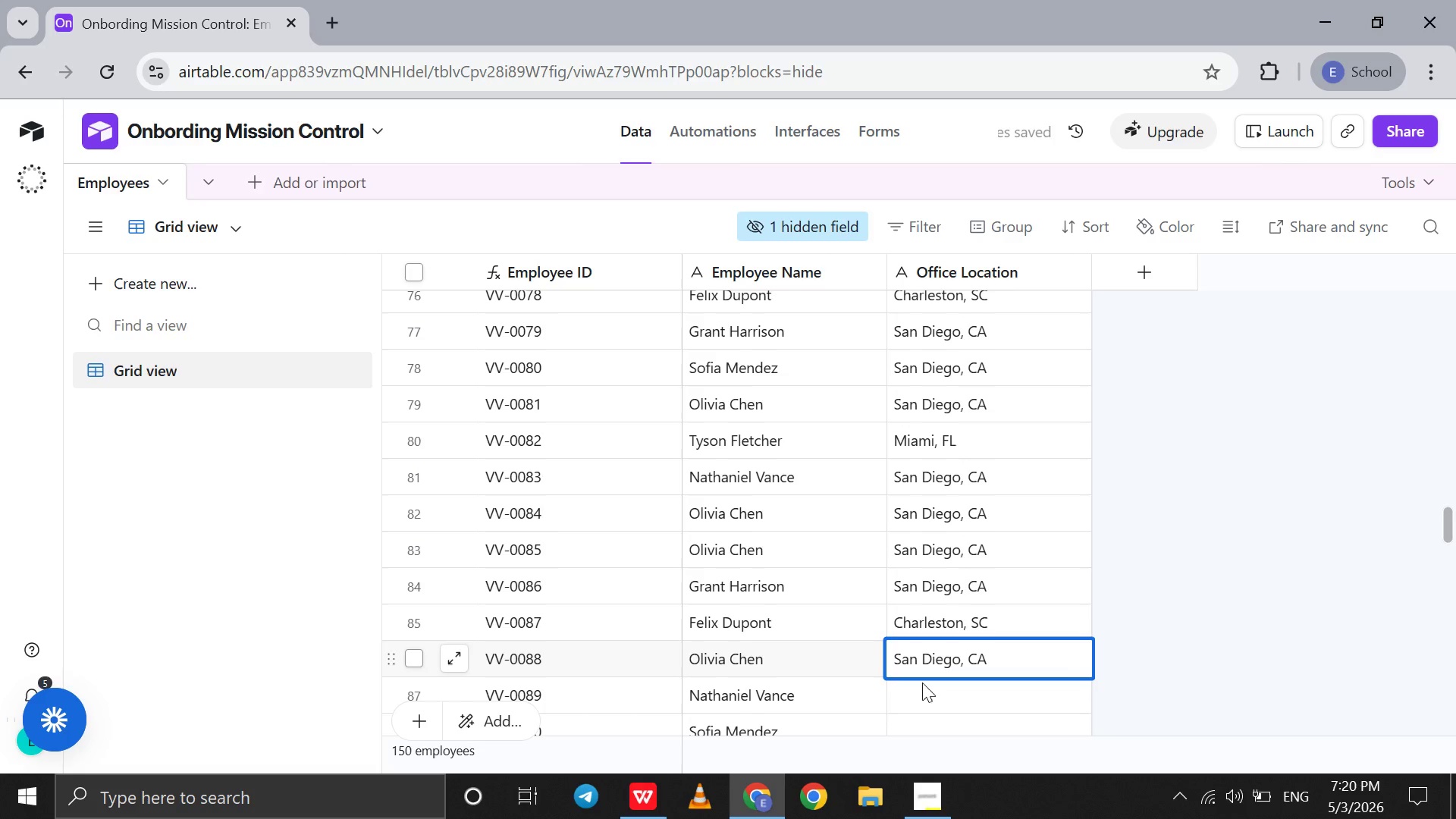 
left_click([914, 697])
 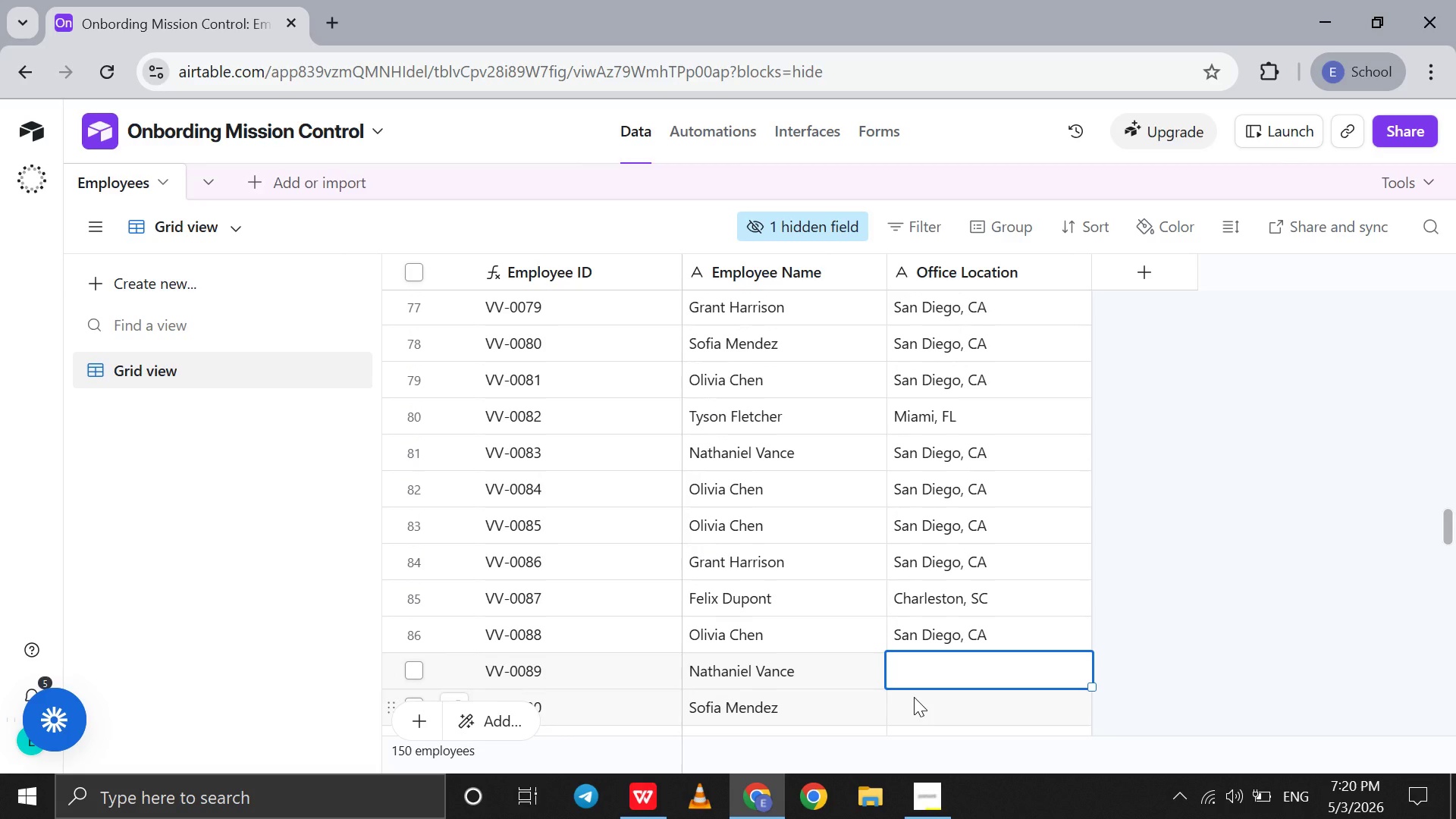 
type(CHa)
key(Backspace)
key(Backspace)
type(harlseton )
key(Backspace)
type(, A)
key(Backspace)
type(CCA)
 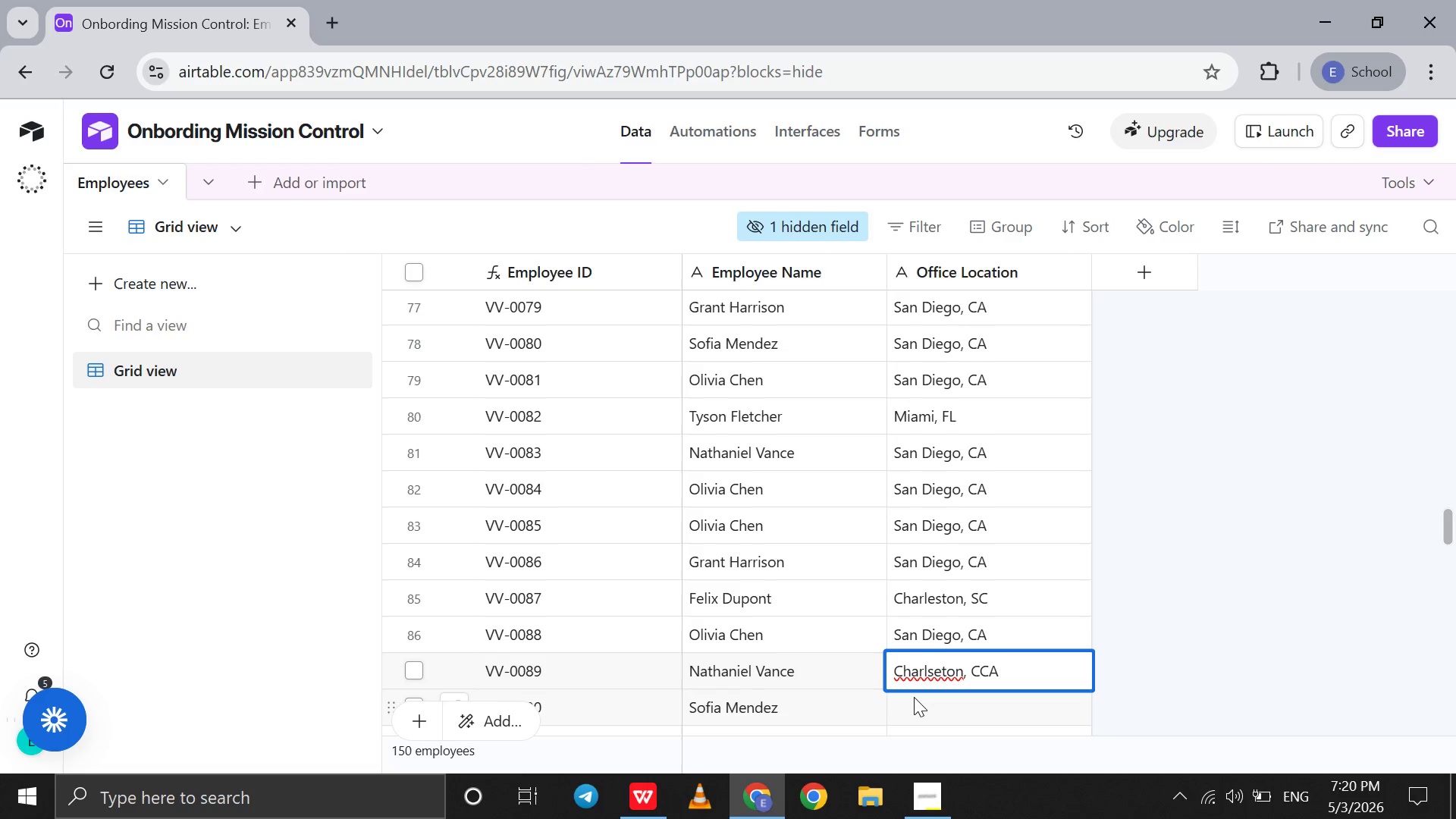 
key(ArrowLeft)
 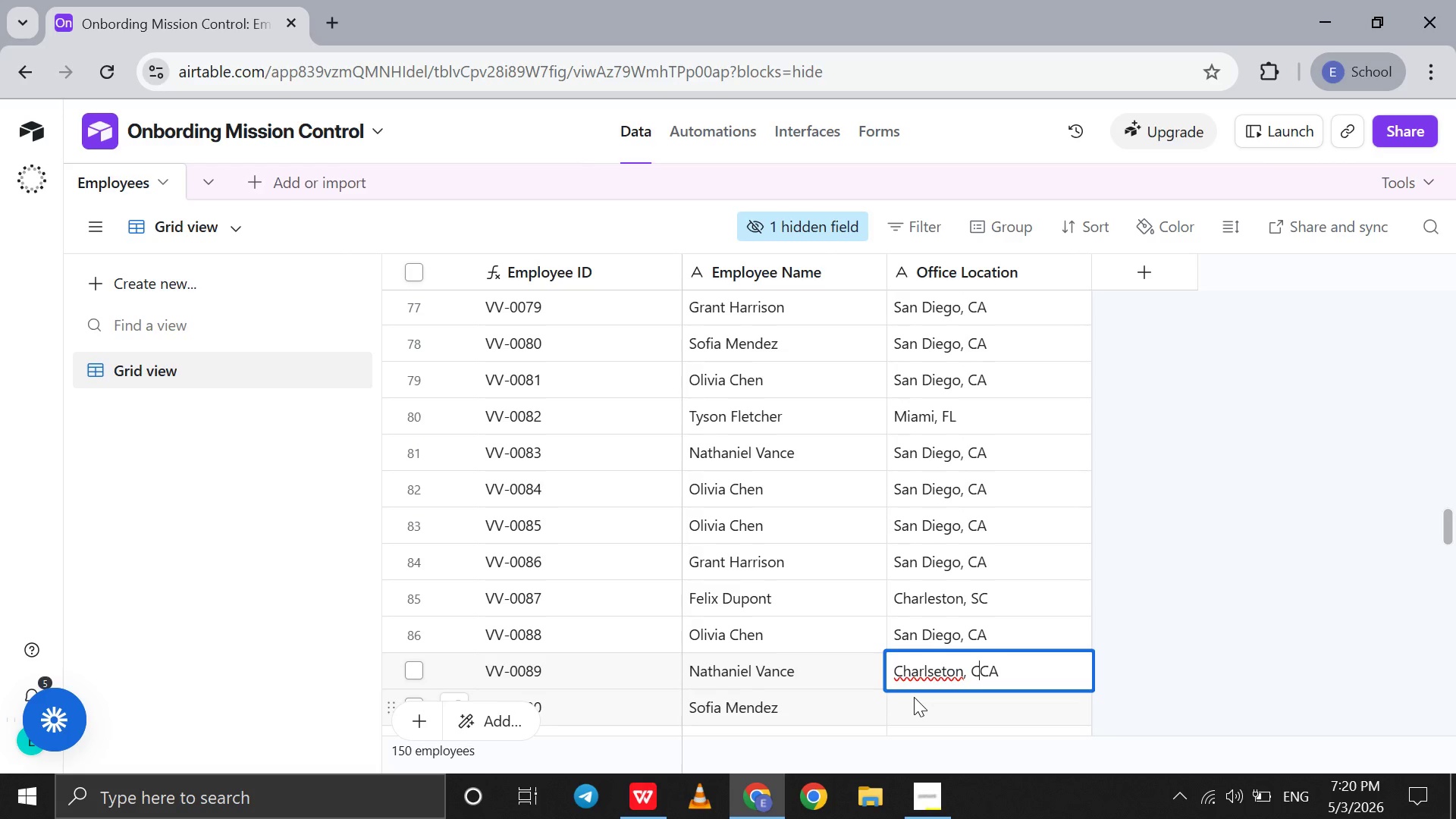 
key(ArrowLeft)
 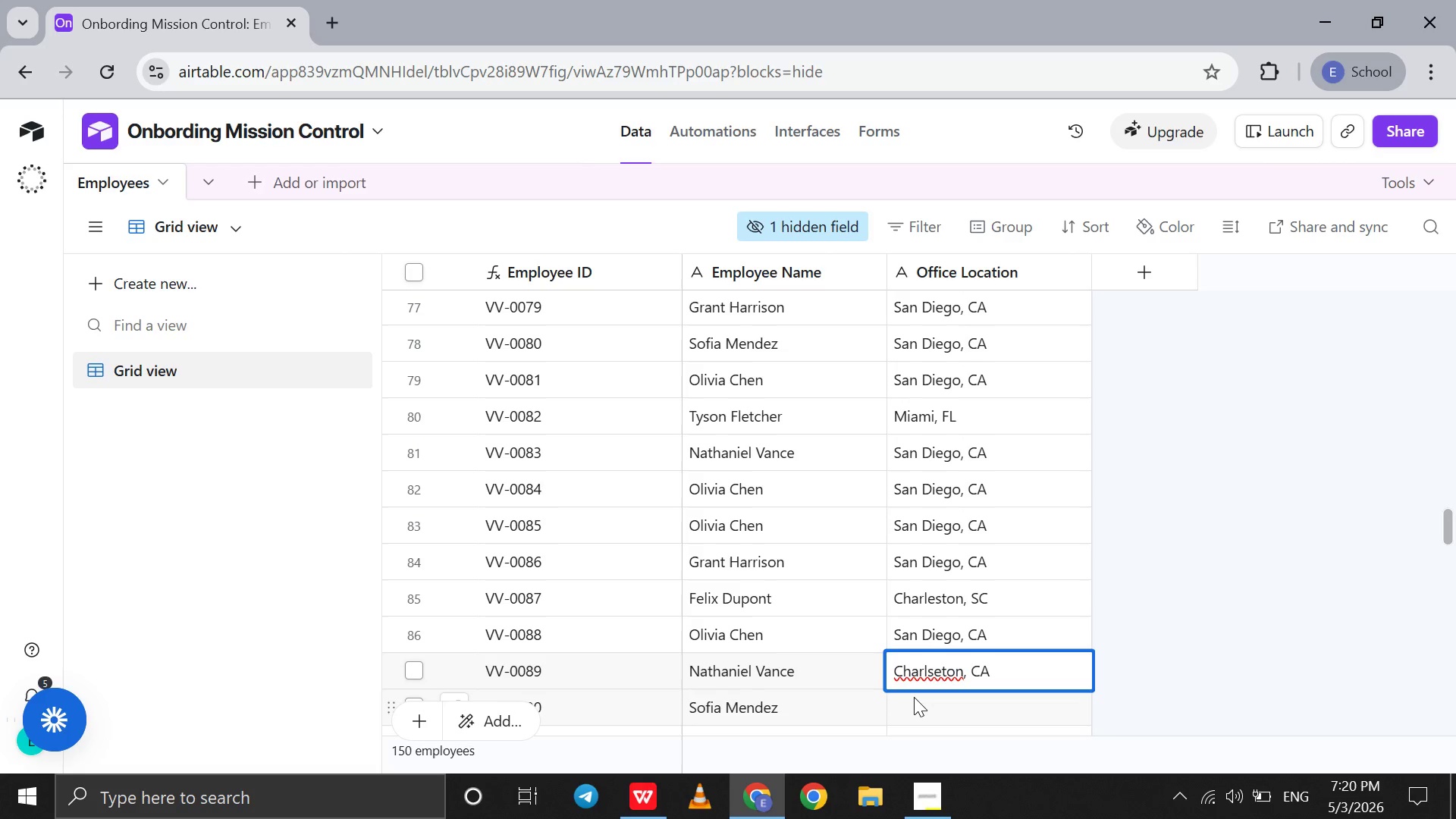 
key(Backspace)
 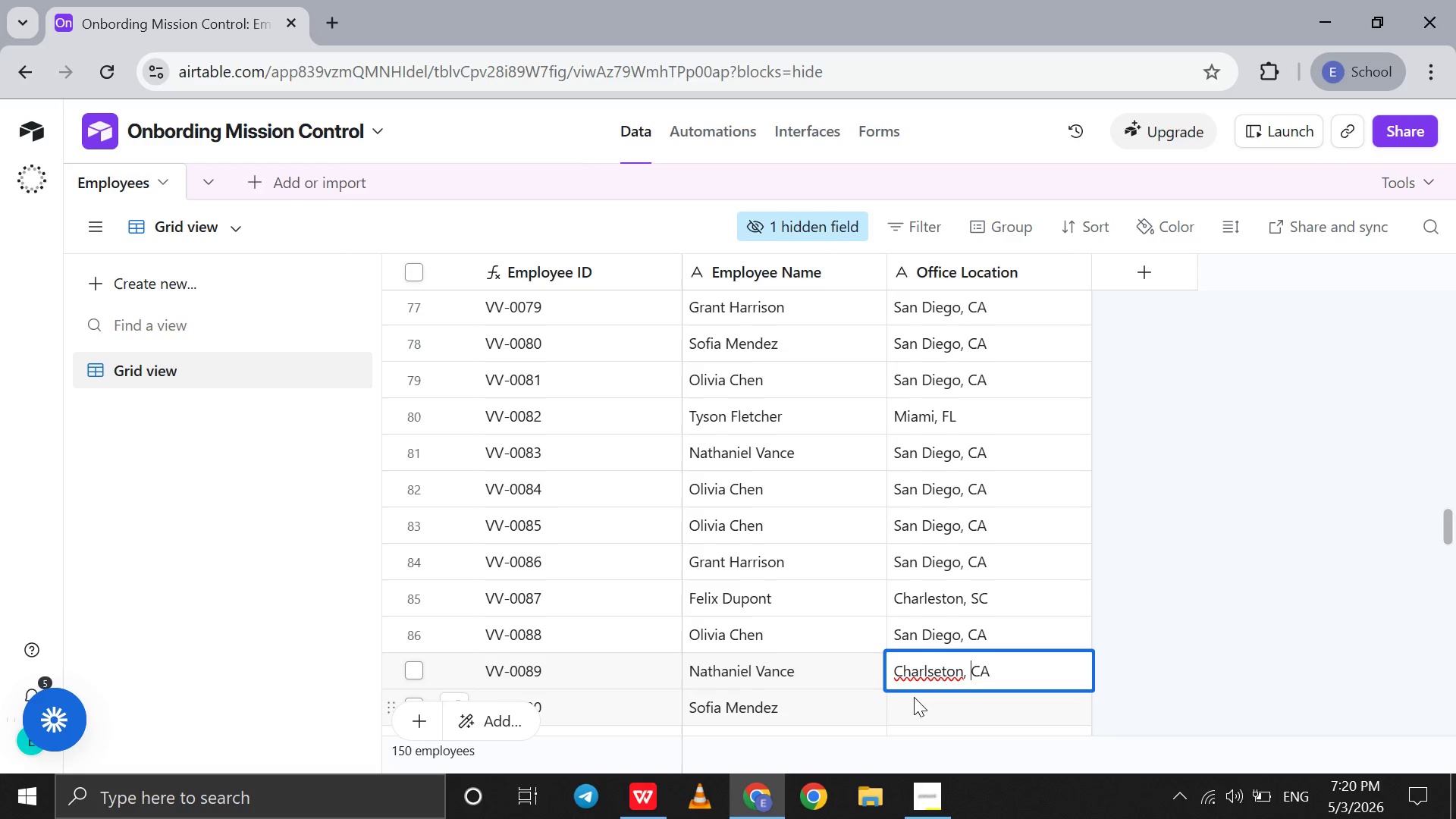 
key(ArrowLeft)
 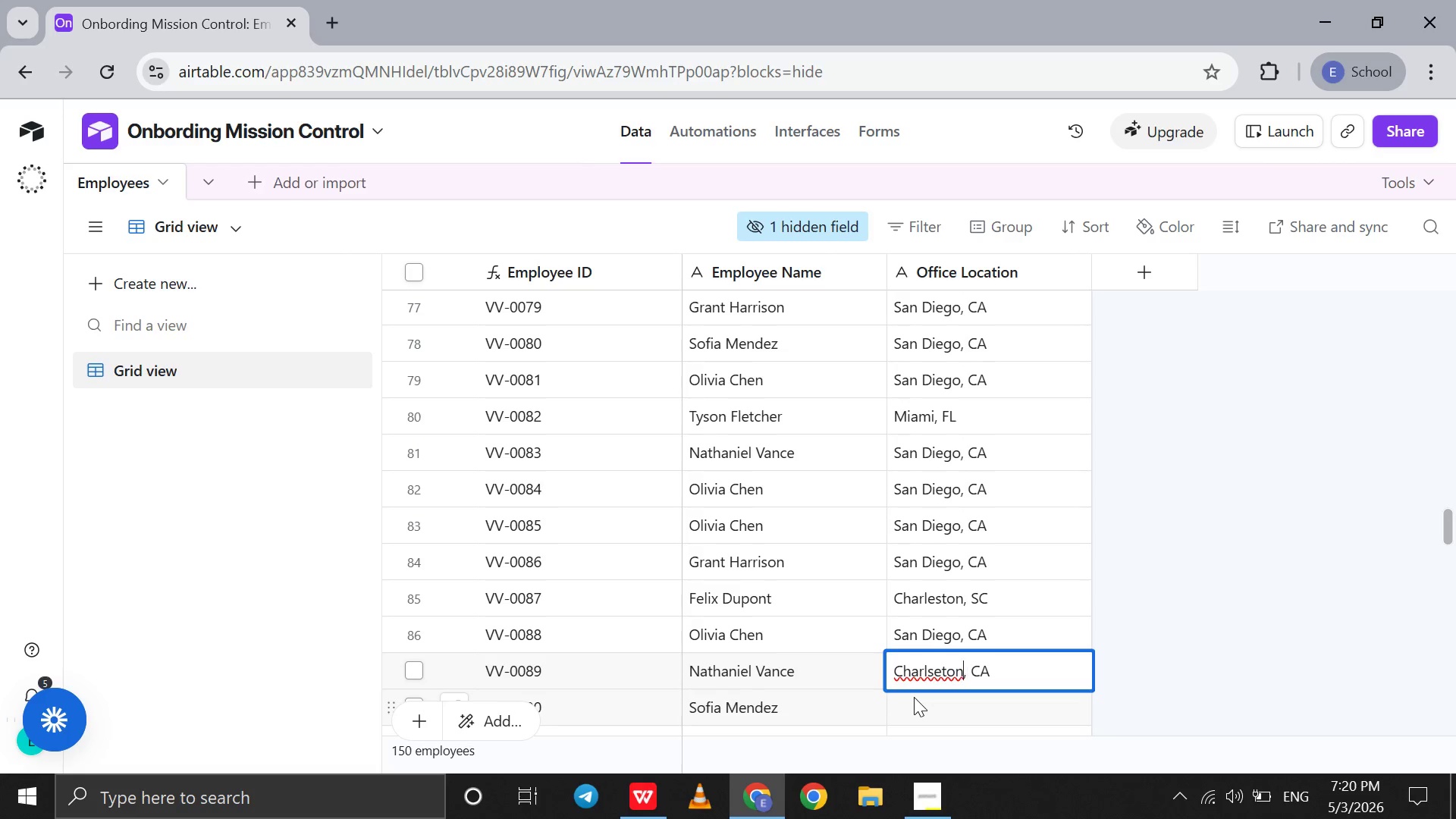 
key(ArrowLeft)
 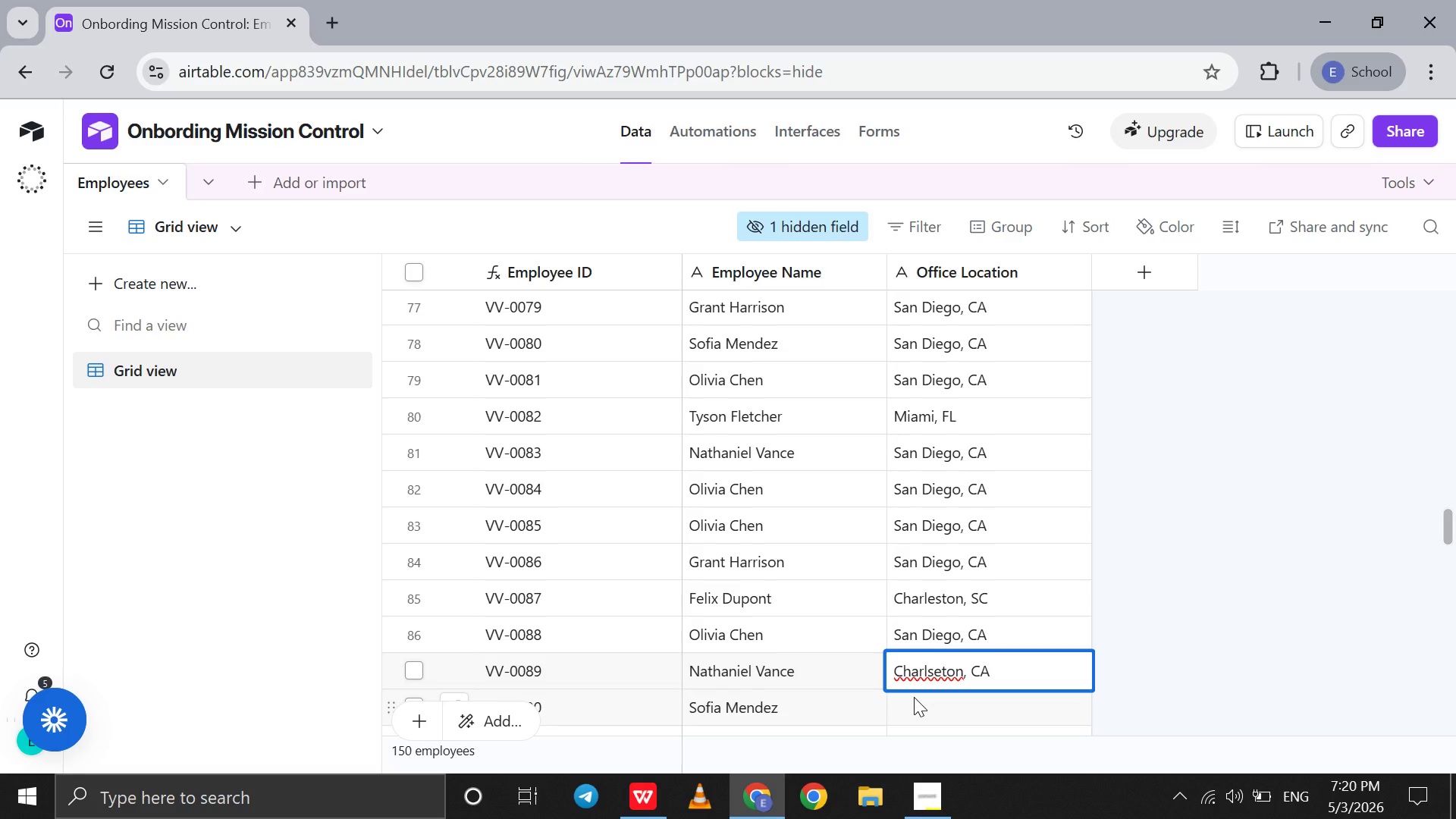 
key(ArrowRight)
 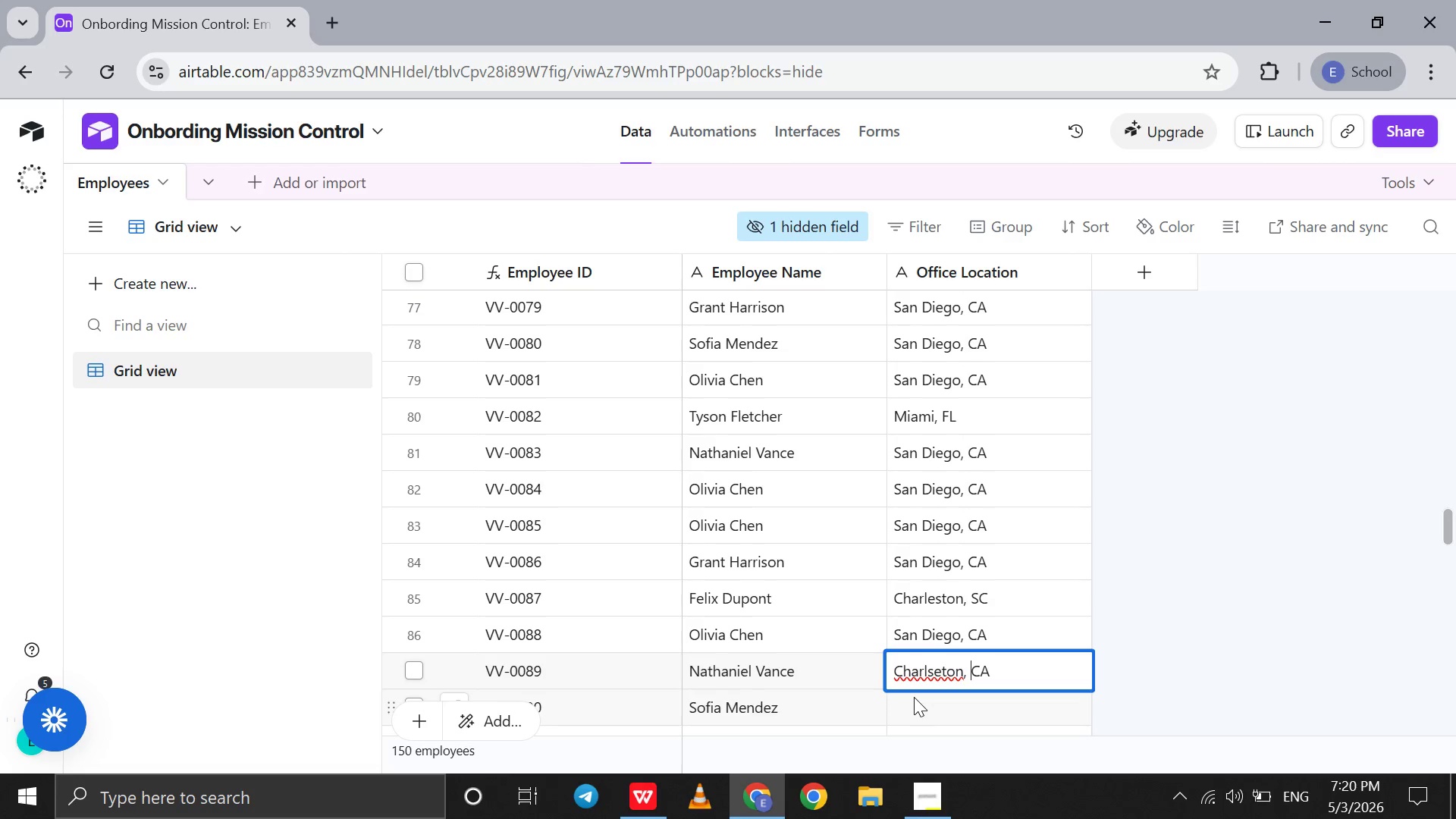 
key(ArrowRight)
 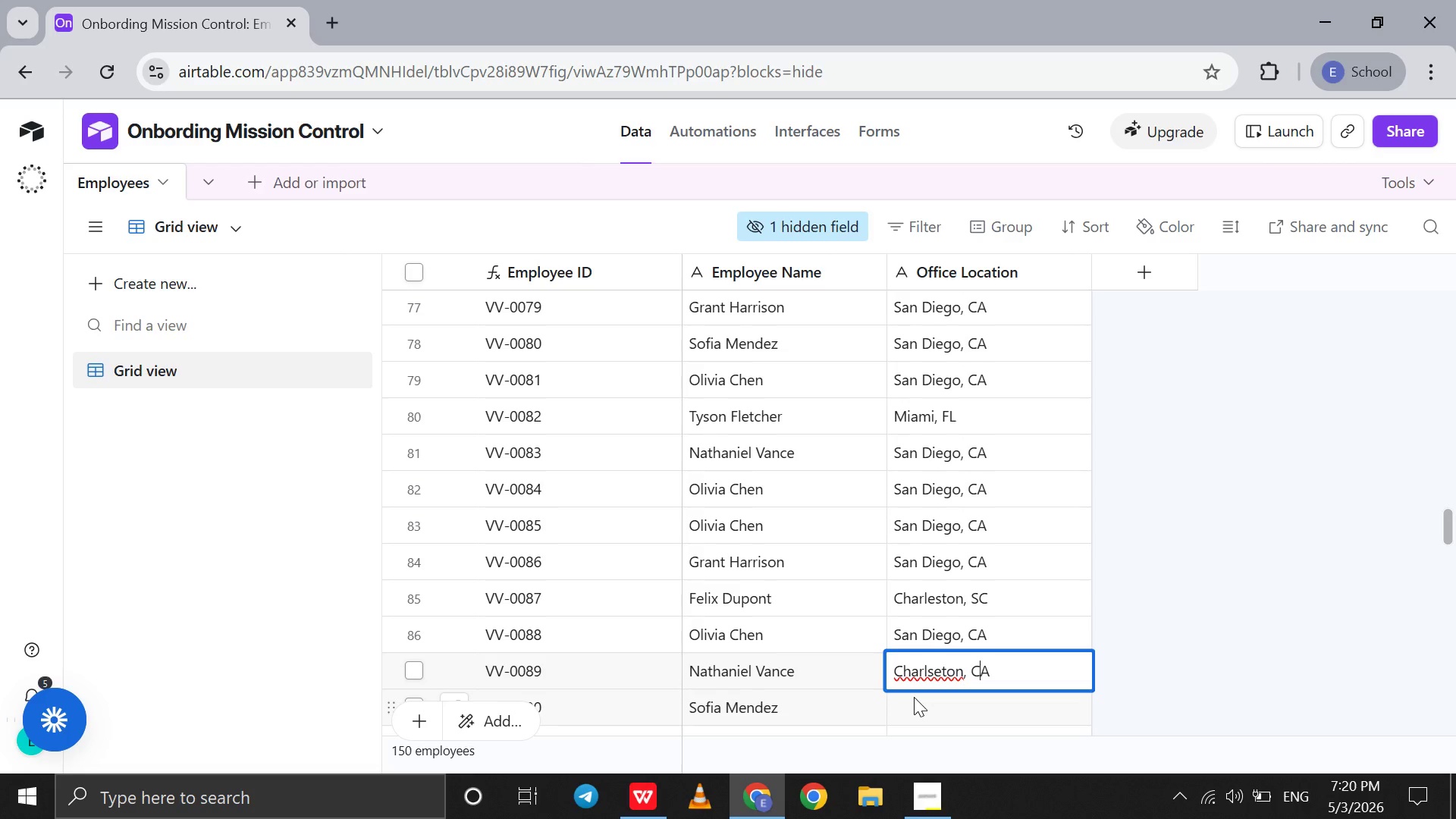 
key(ArrowRight)
 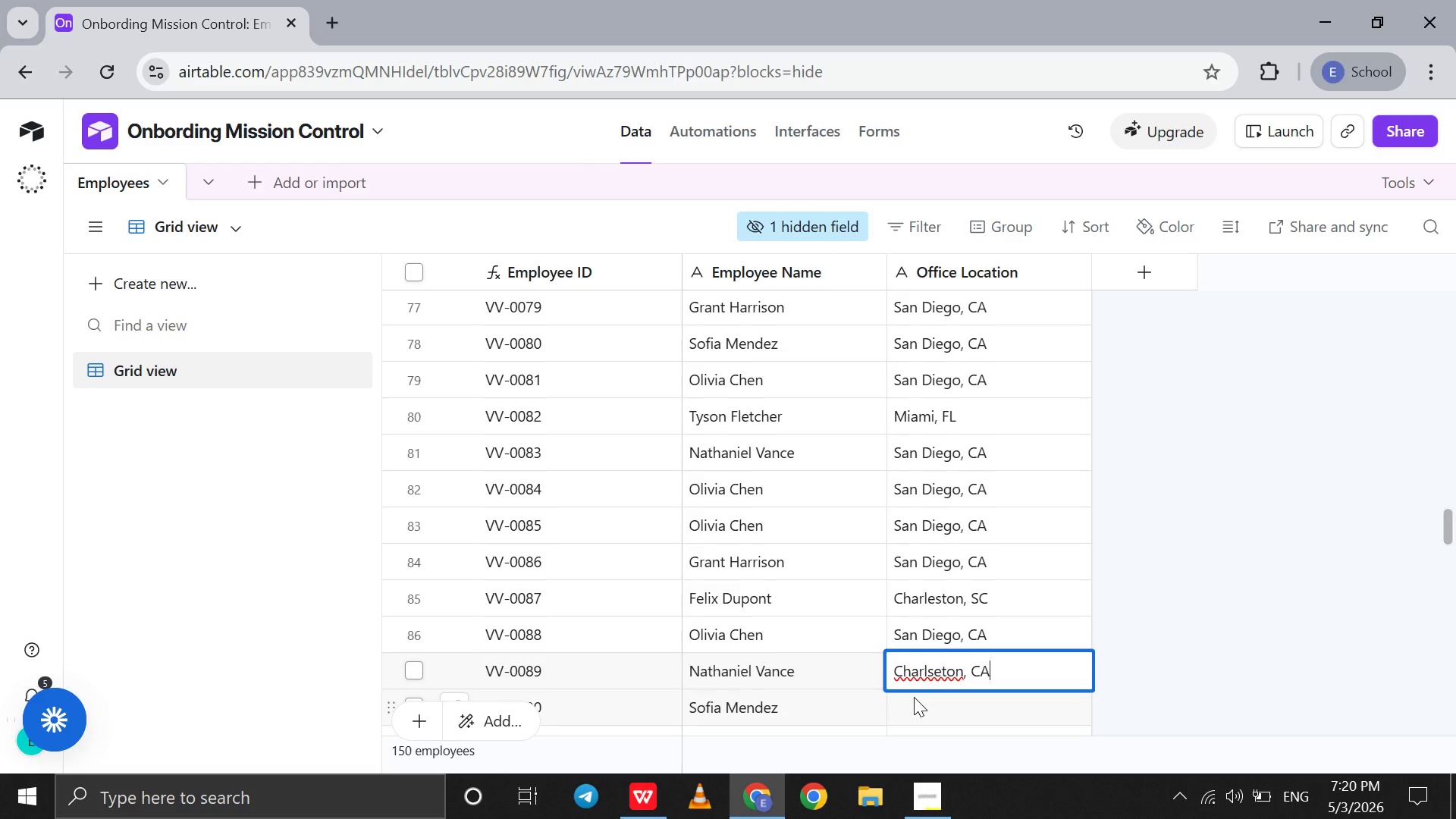 
key(ArrowRight)
 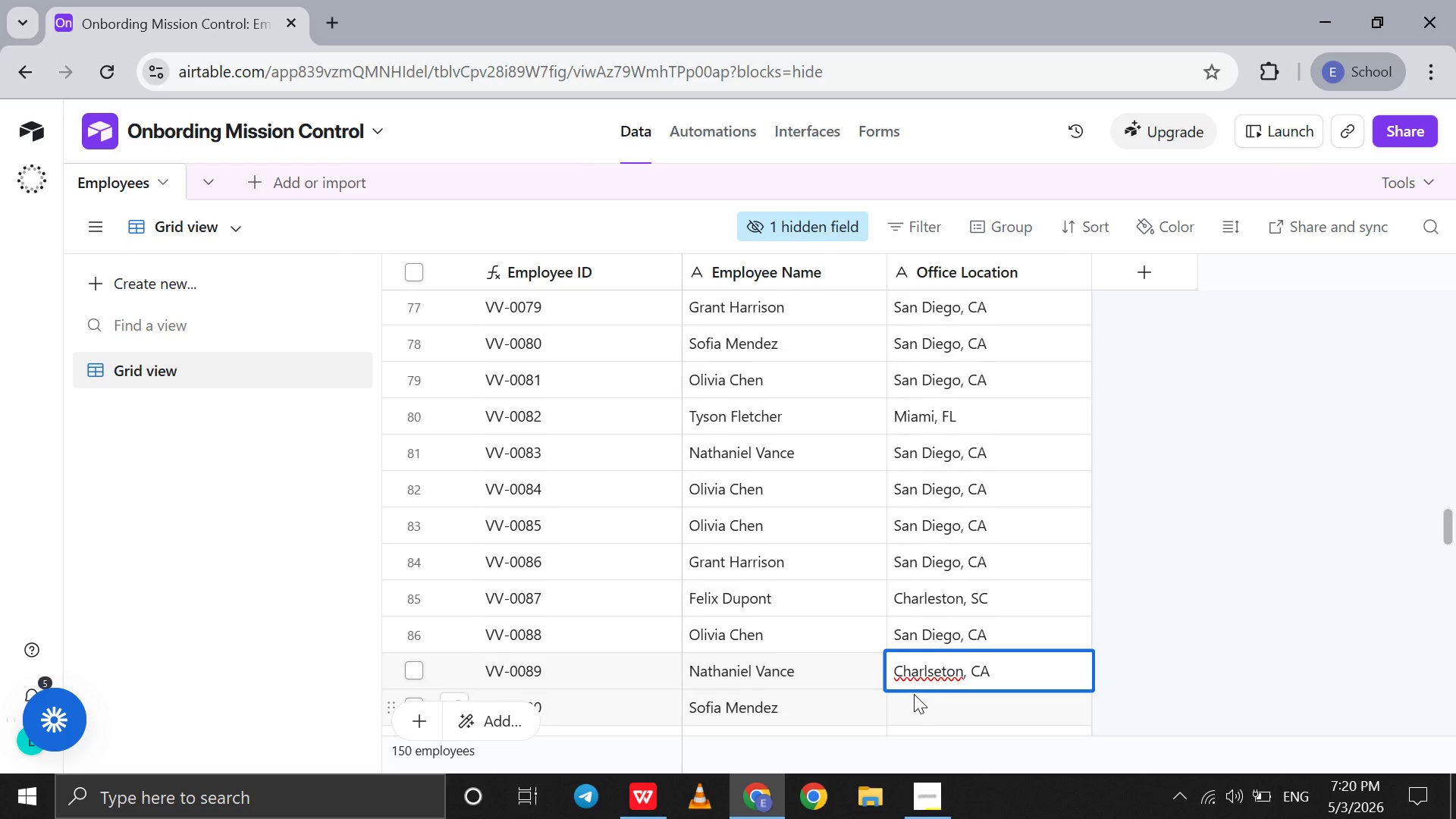 
scroll: coordinate [922, 673], scroll_direction: up, amount: 1.0
 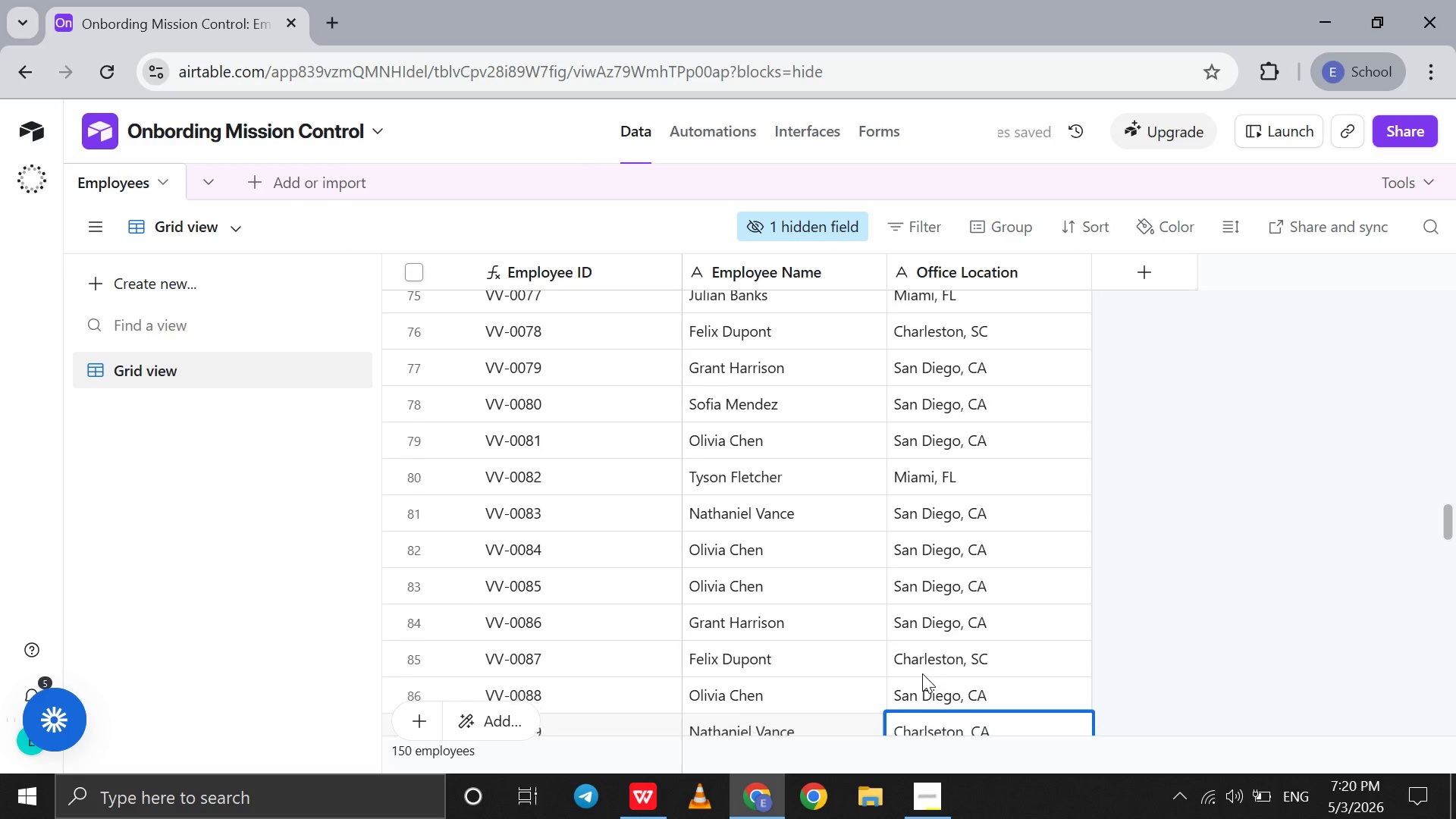 
left_click([922, 673])
 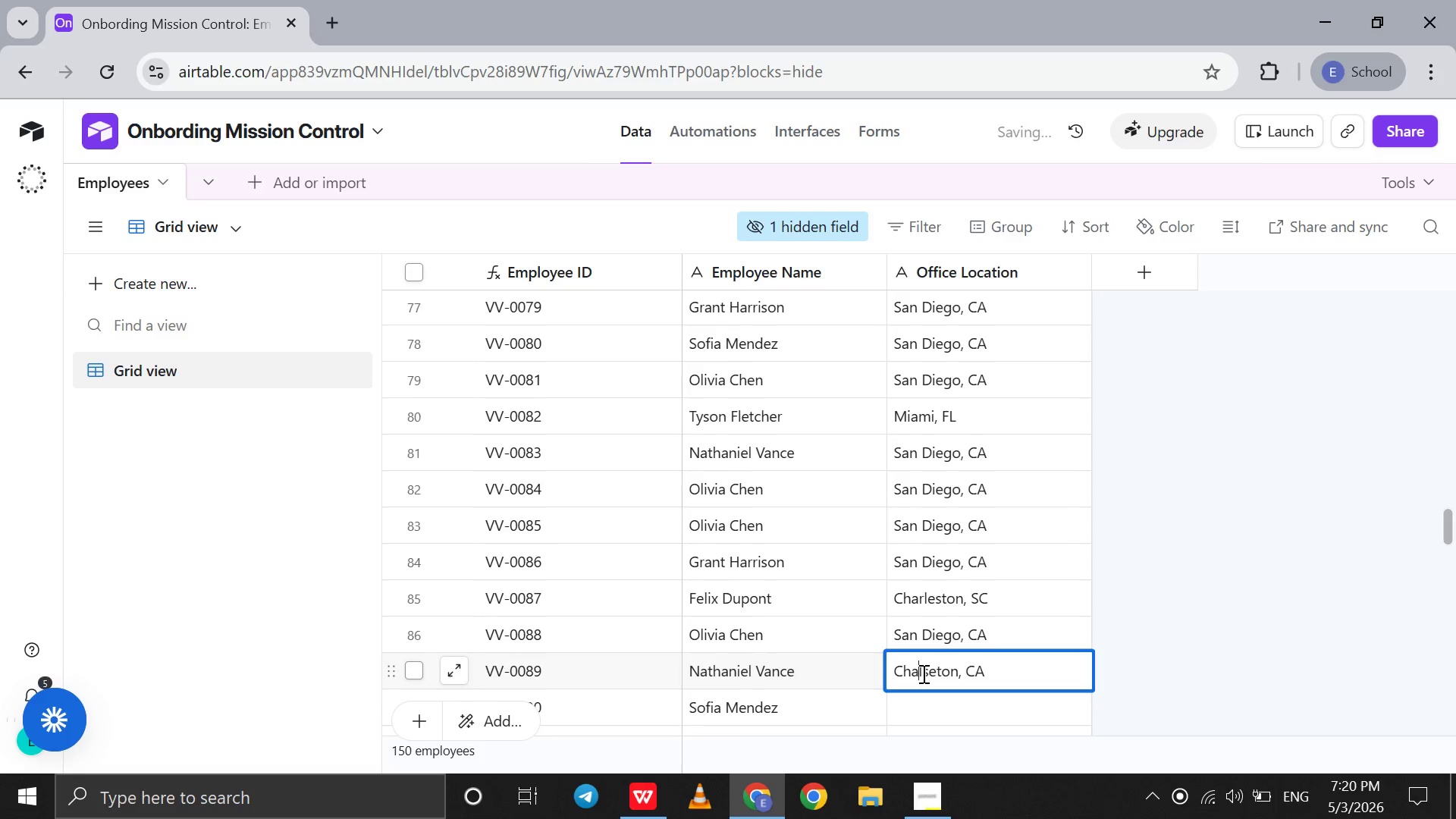 
scroll: coordinate [922, 673], scroll_direction: down, amount: 1.0
 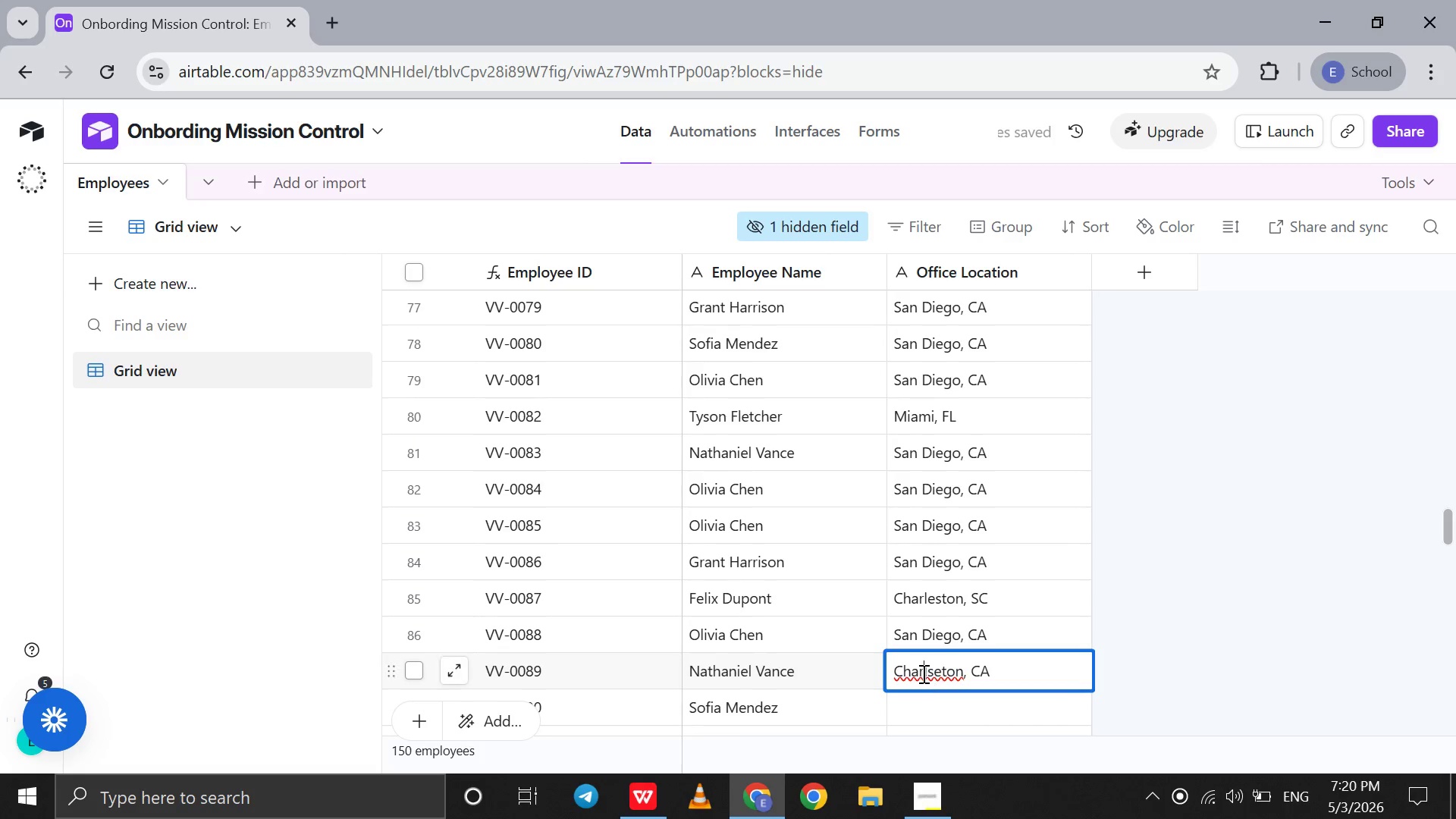 
key(Backspace)
key(Backspace)
key(Backspace)
type(har)
 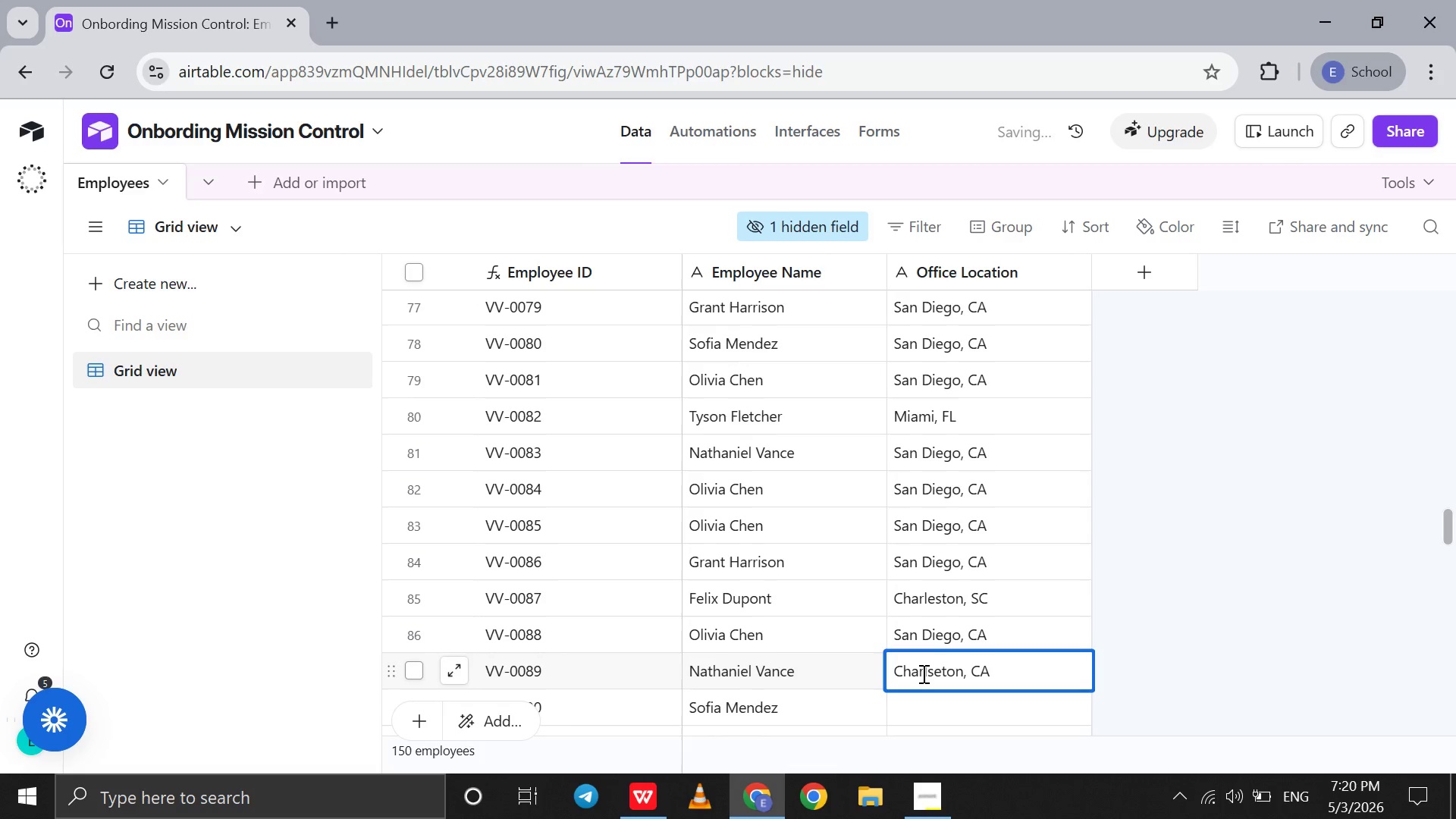 
key(ArrowRight)
 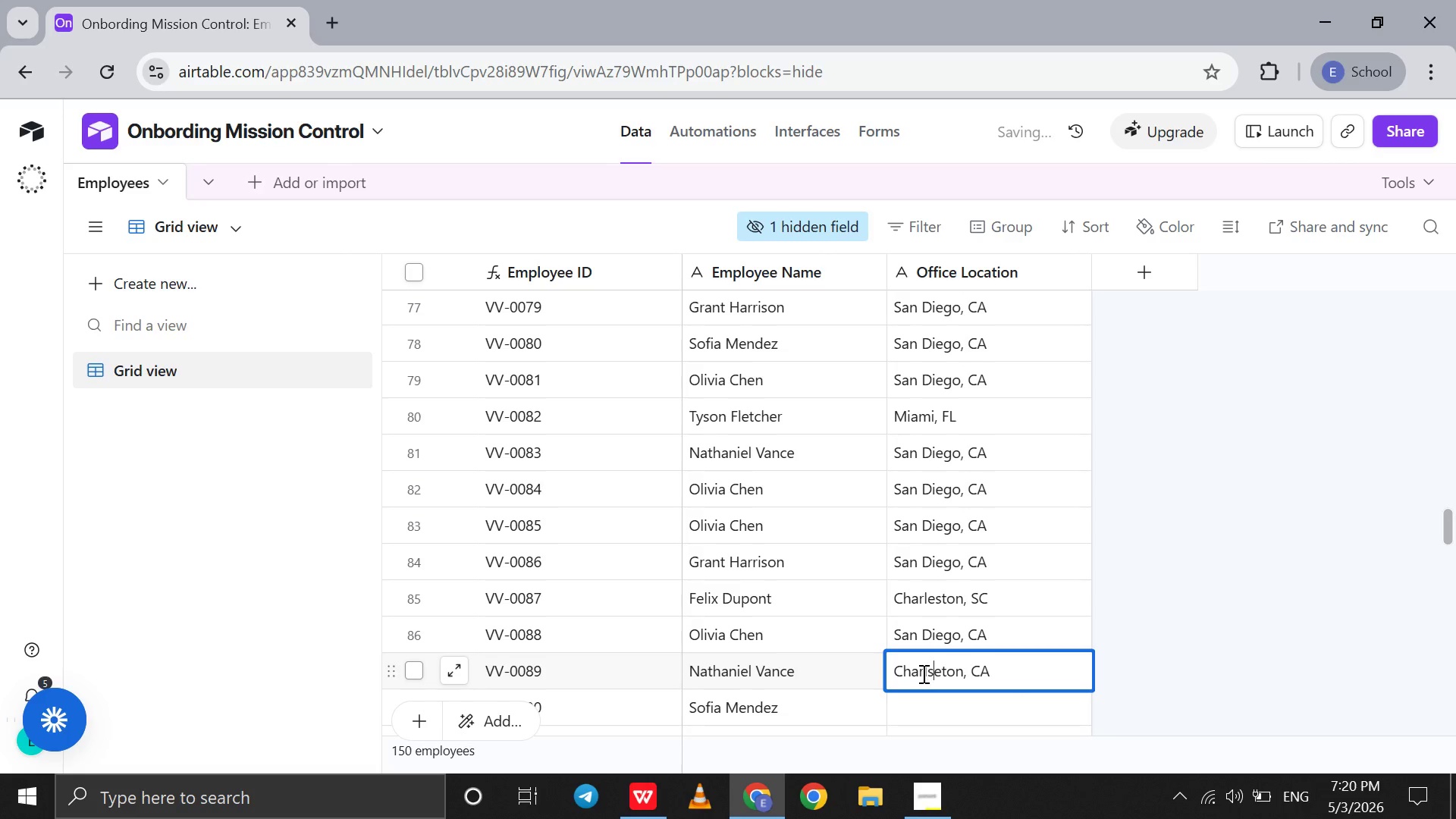 
key(ArrowRight)
 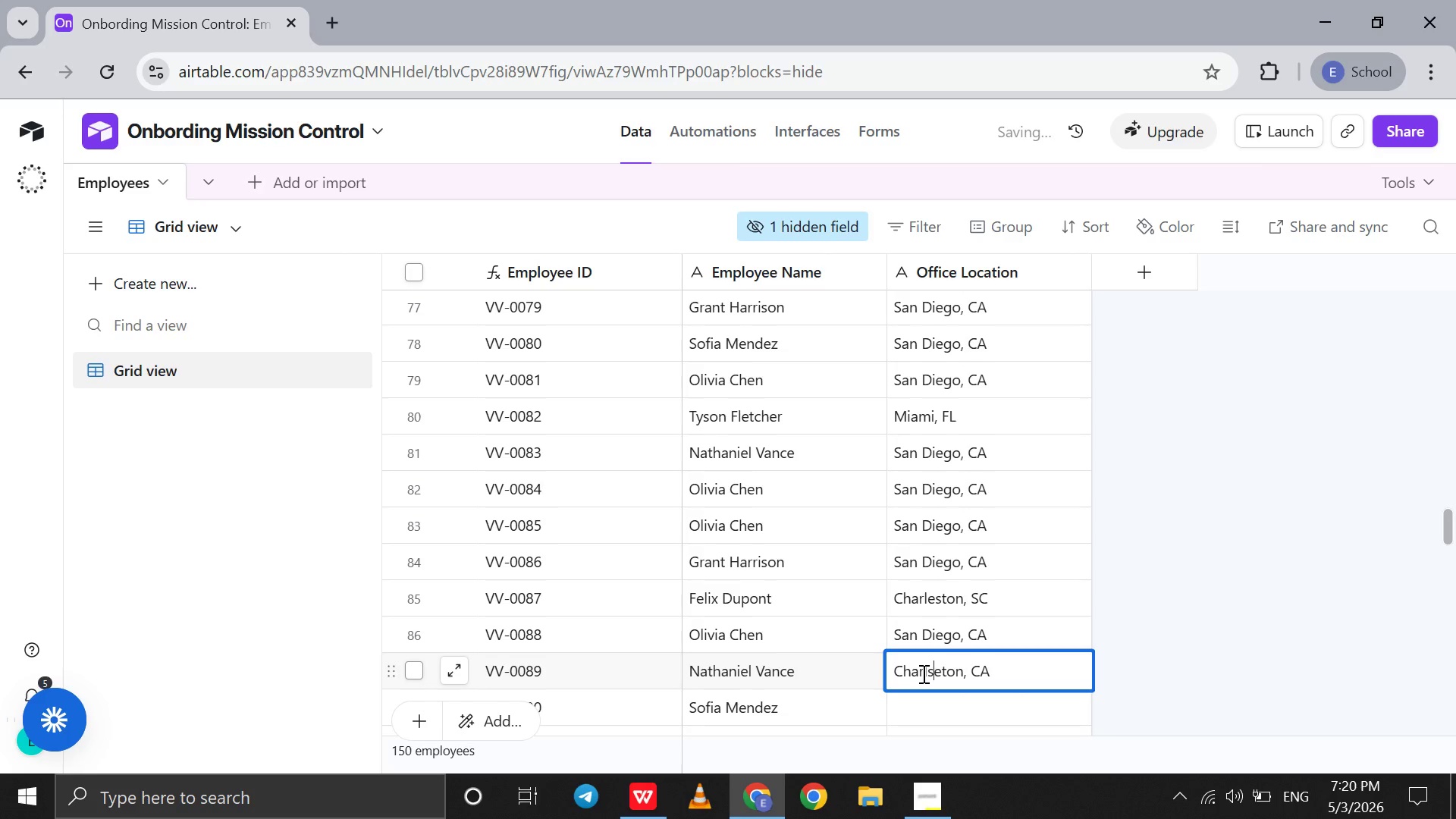 
key(ArrowLeft)
 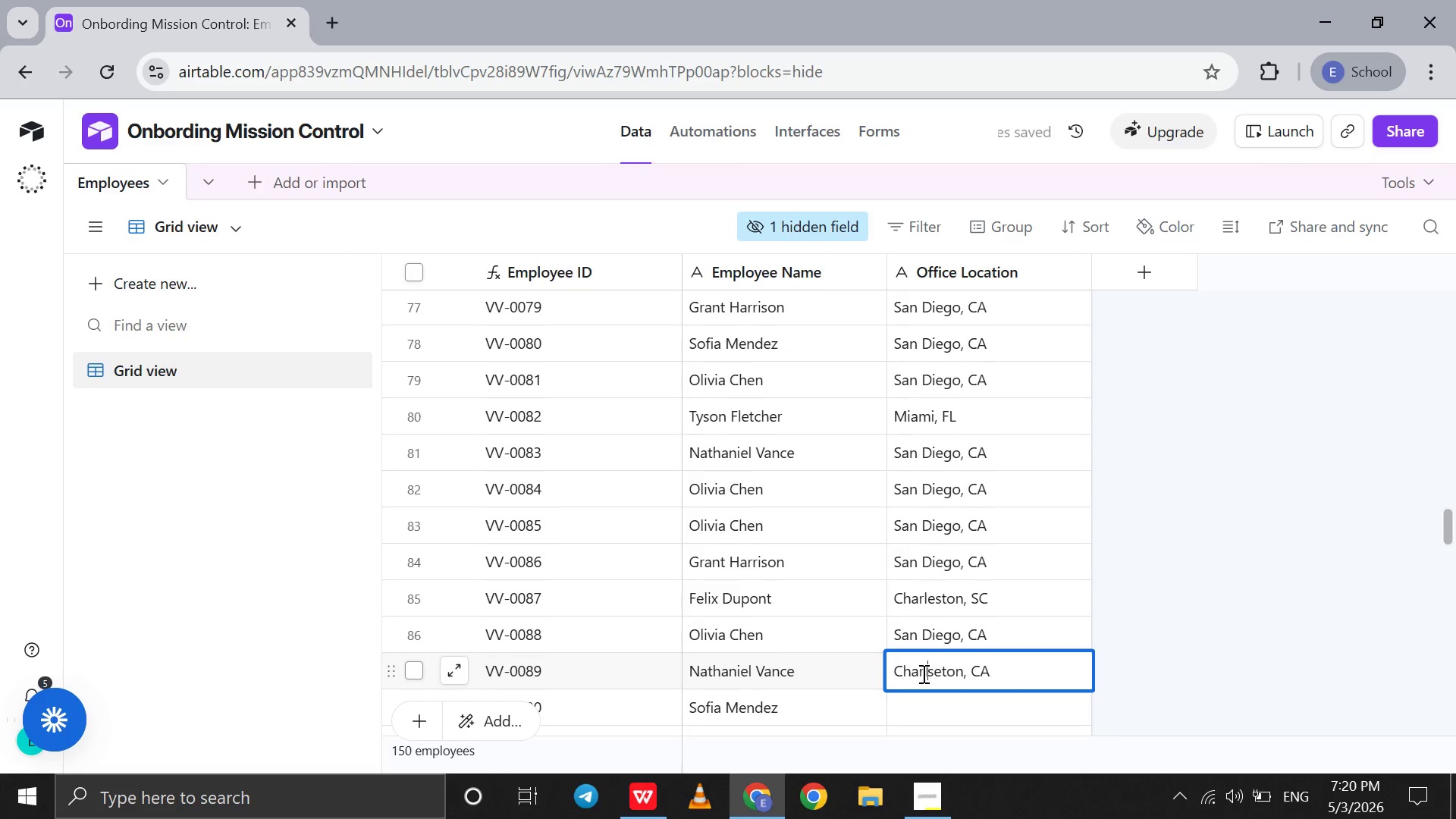 
key(E)
 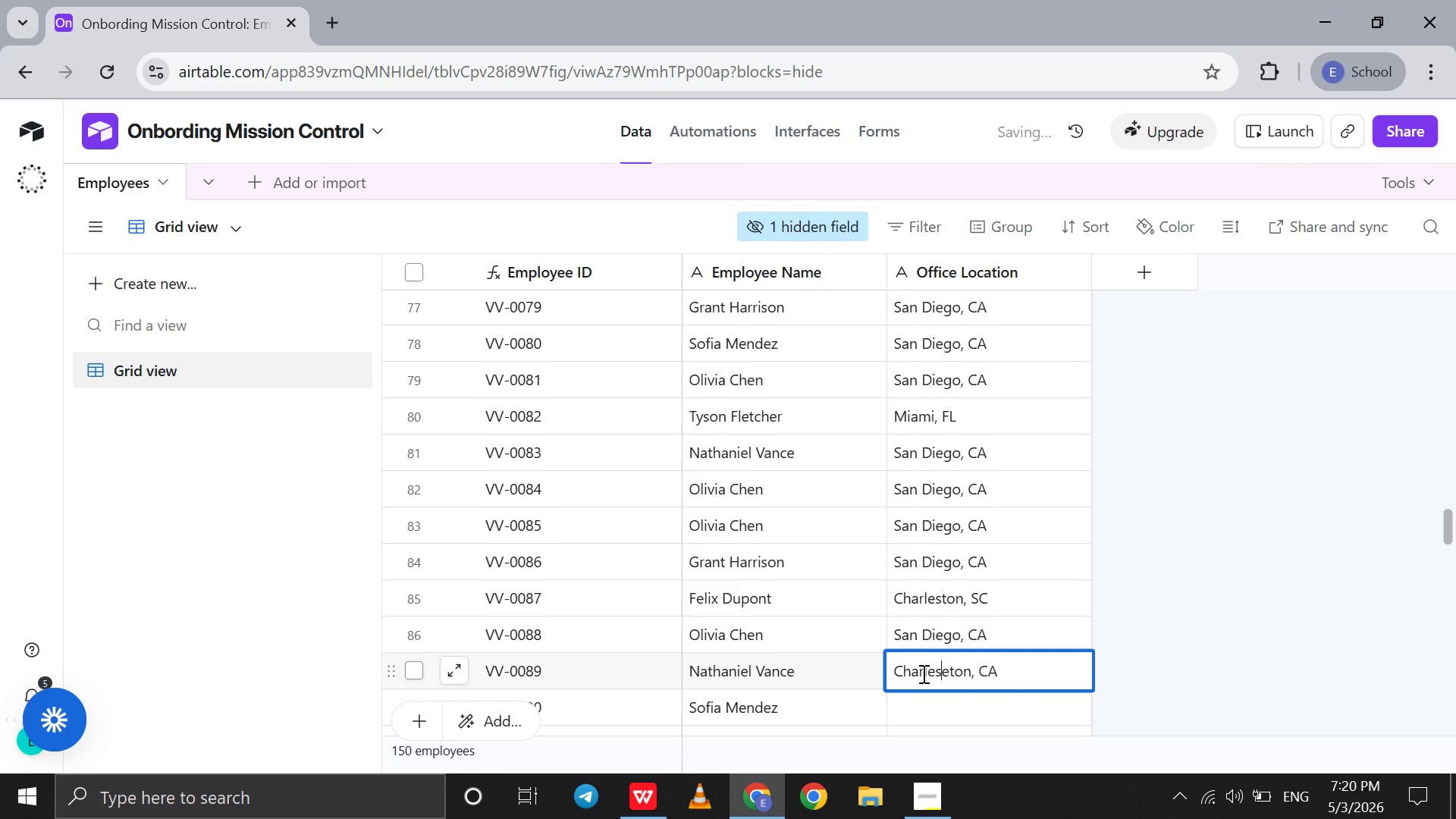 
key(ArrowRight)
 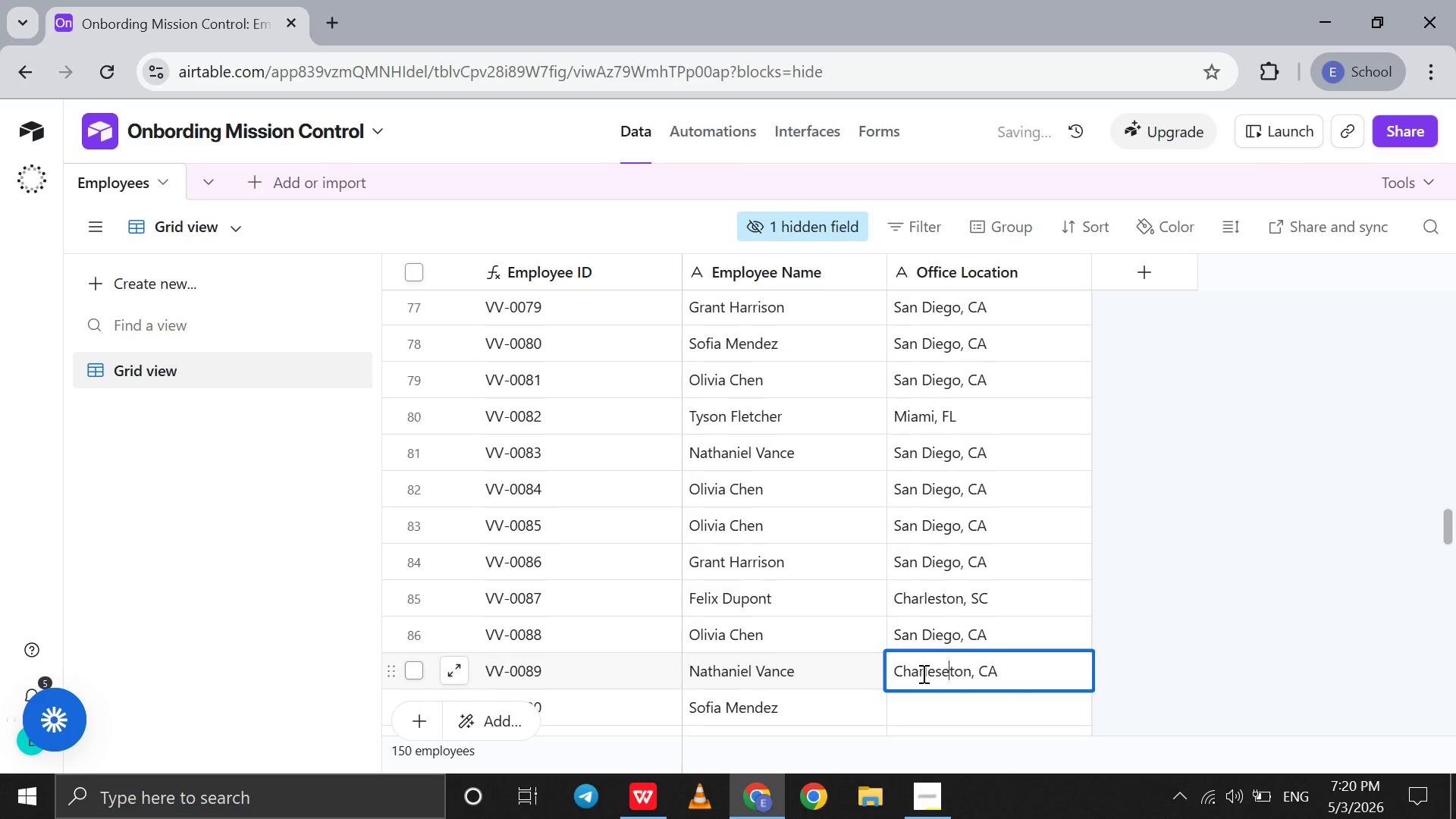 
key(ArrowRight)
 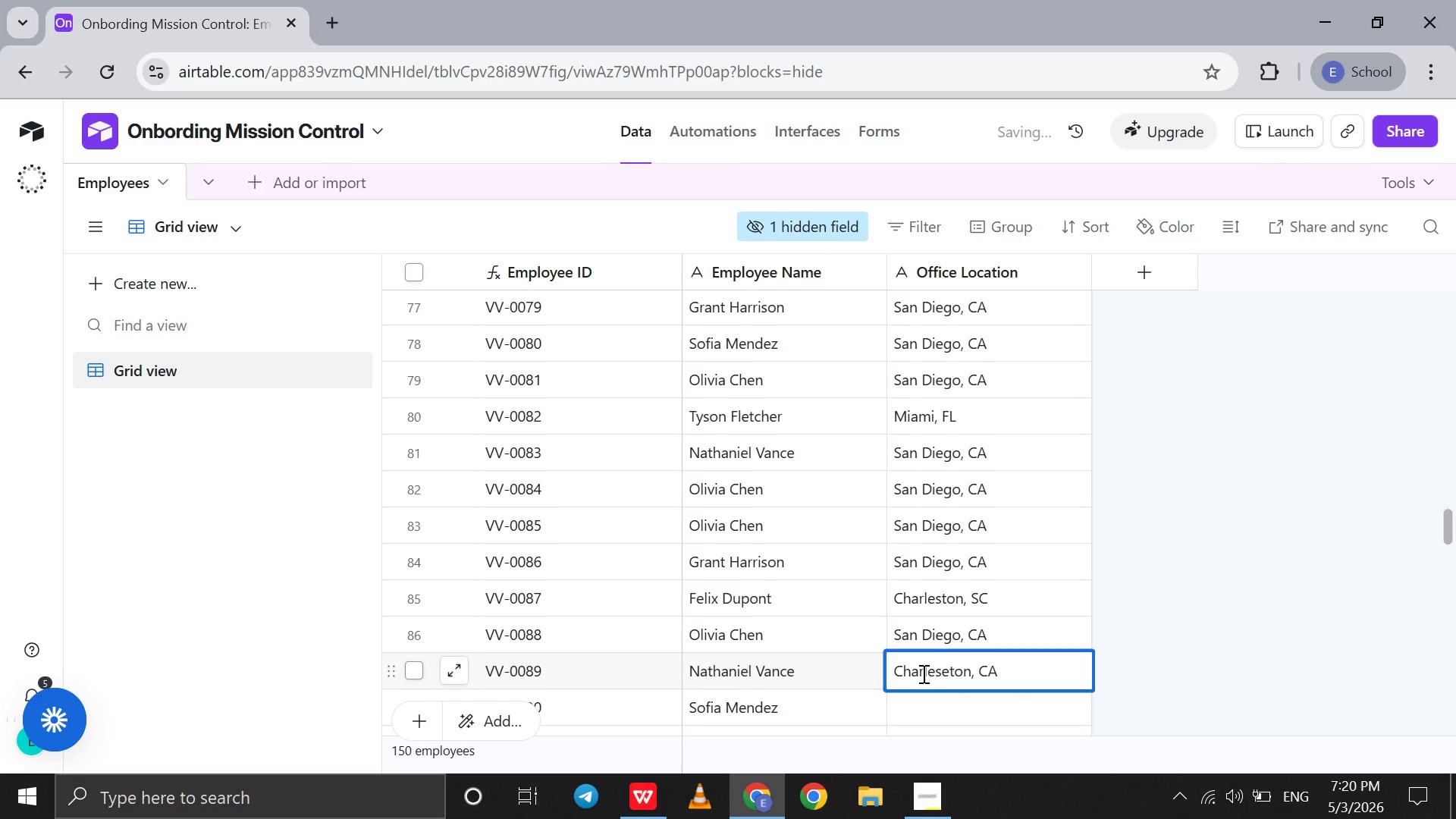 
key(Backspace)
 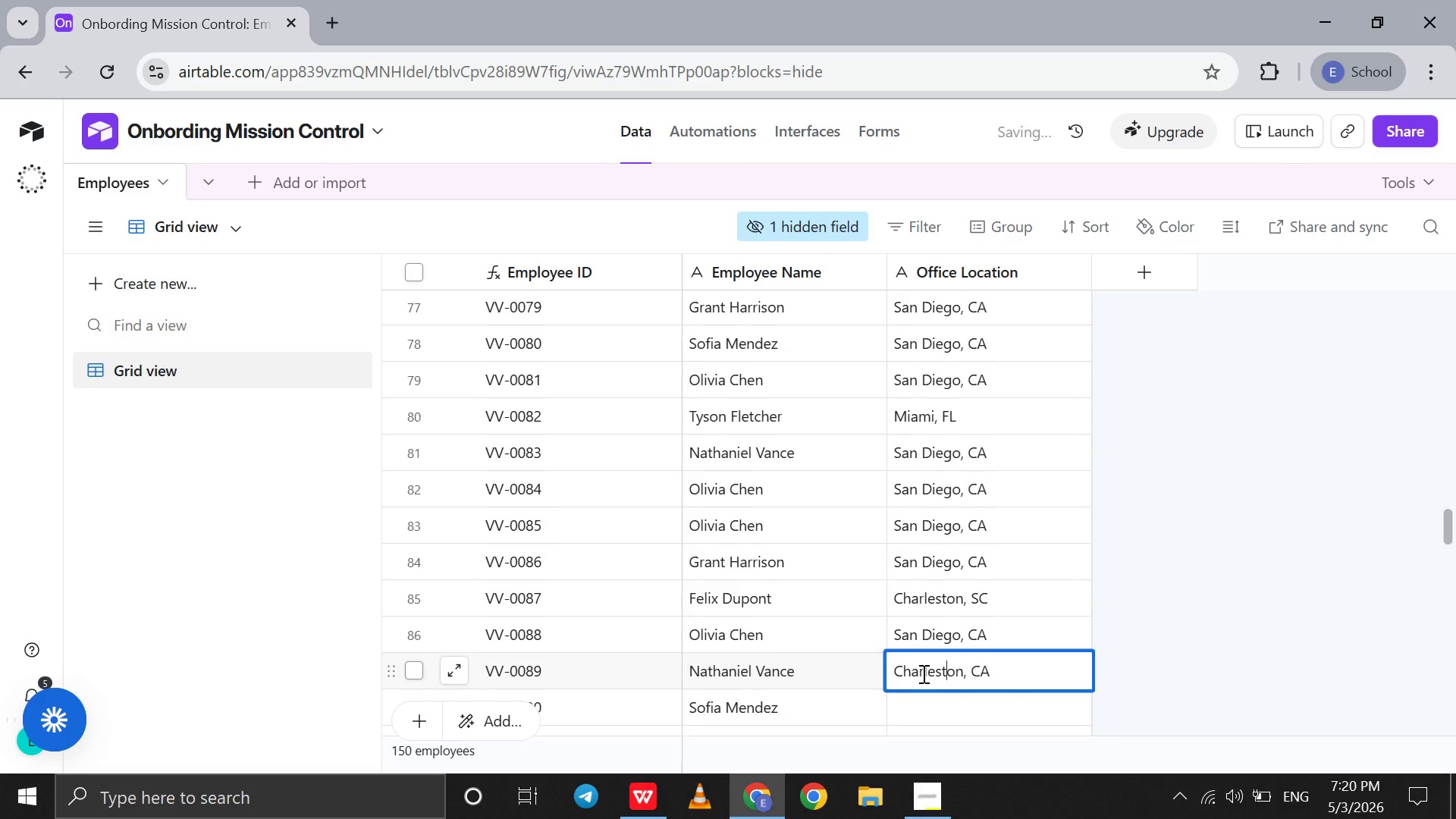 
key(ArrowRight)
 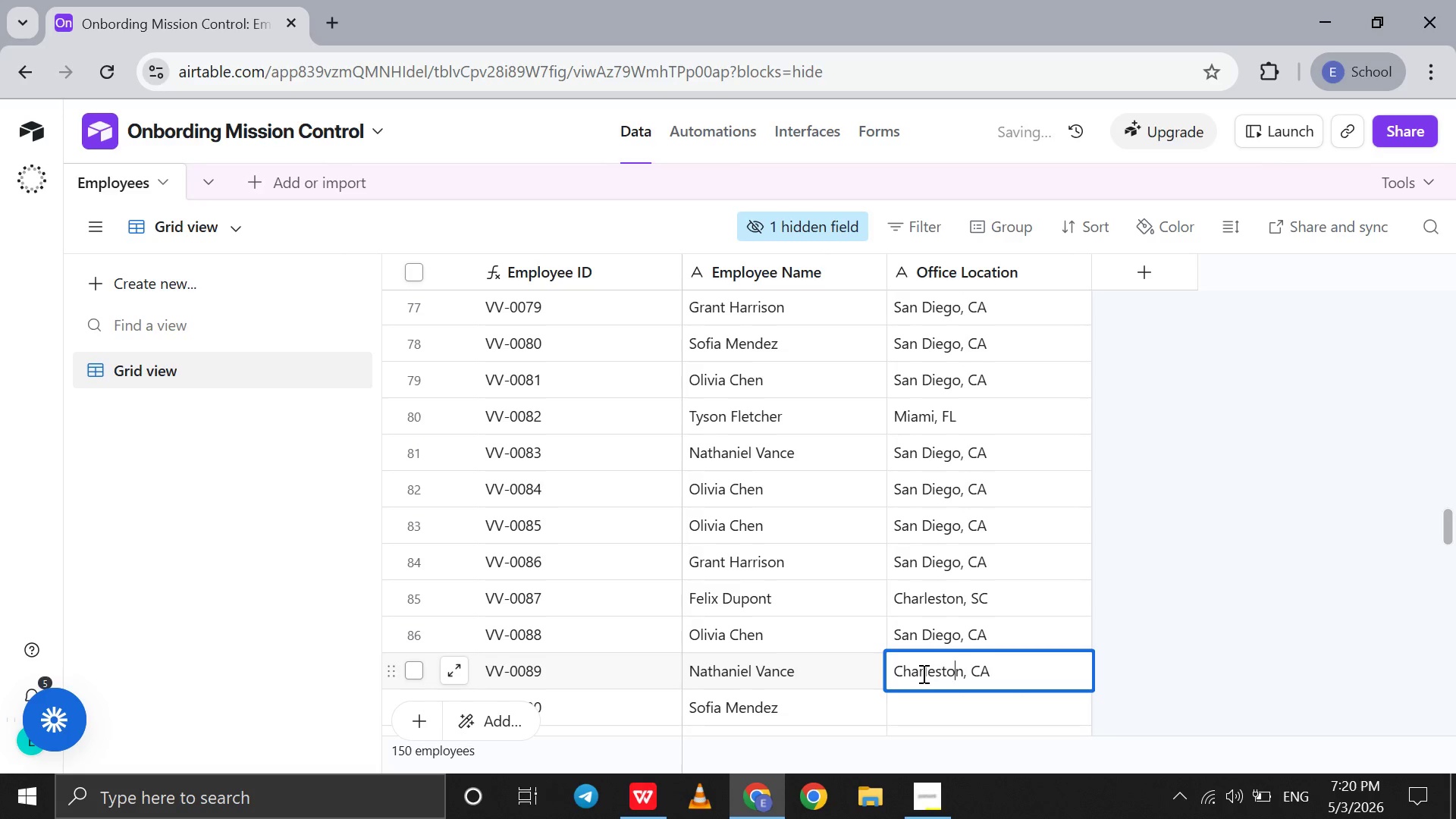 
key(ArrowRight)
 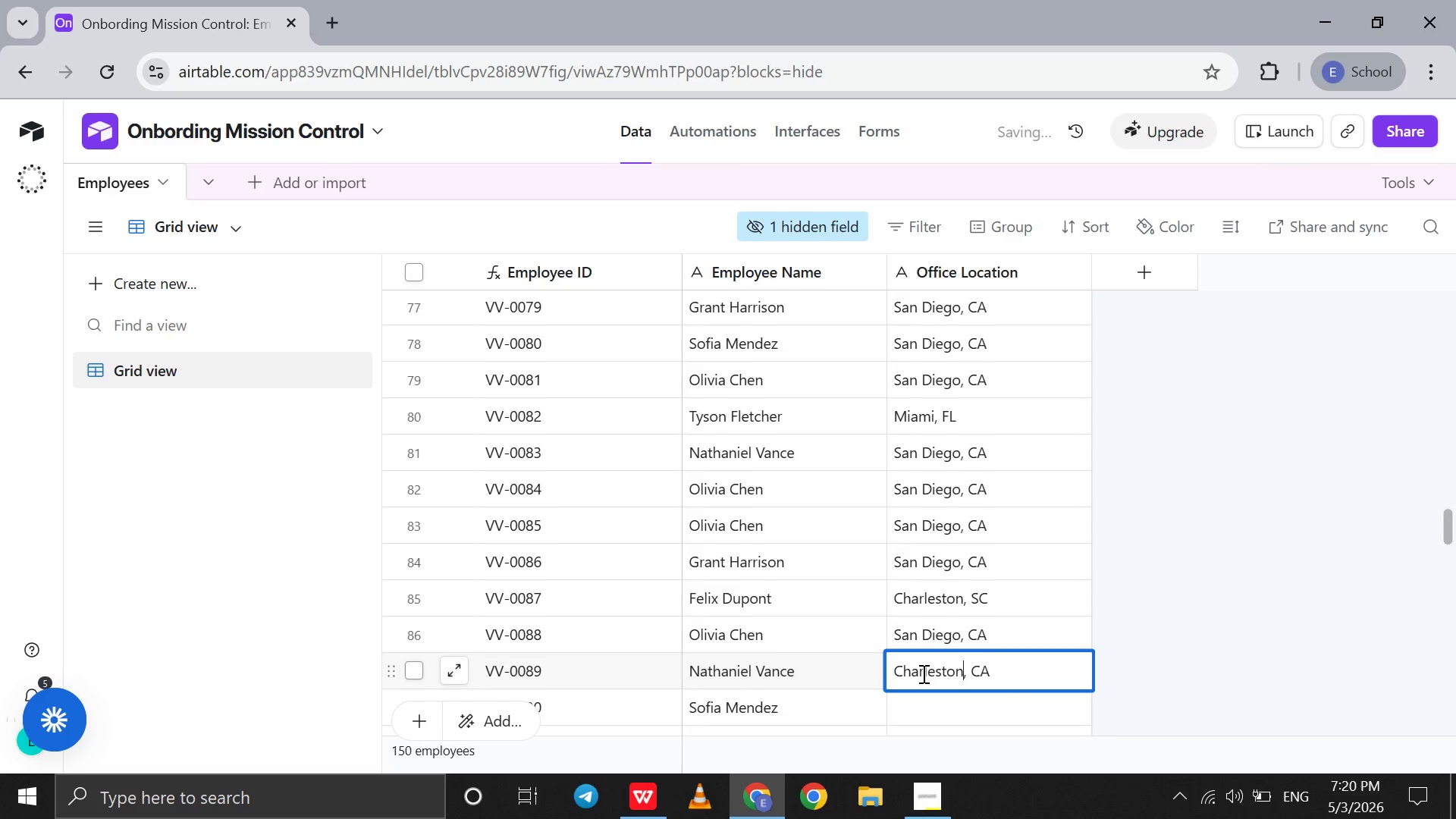 
key(ArrowRight)
 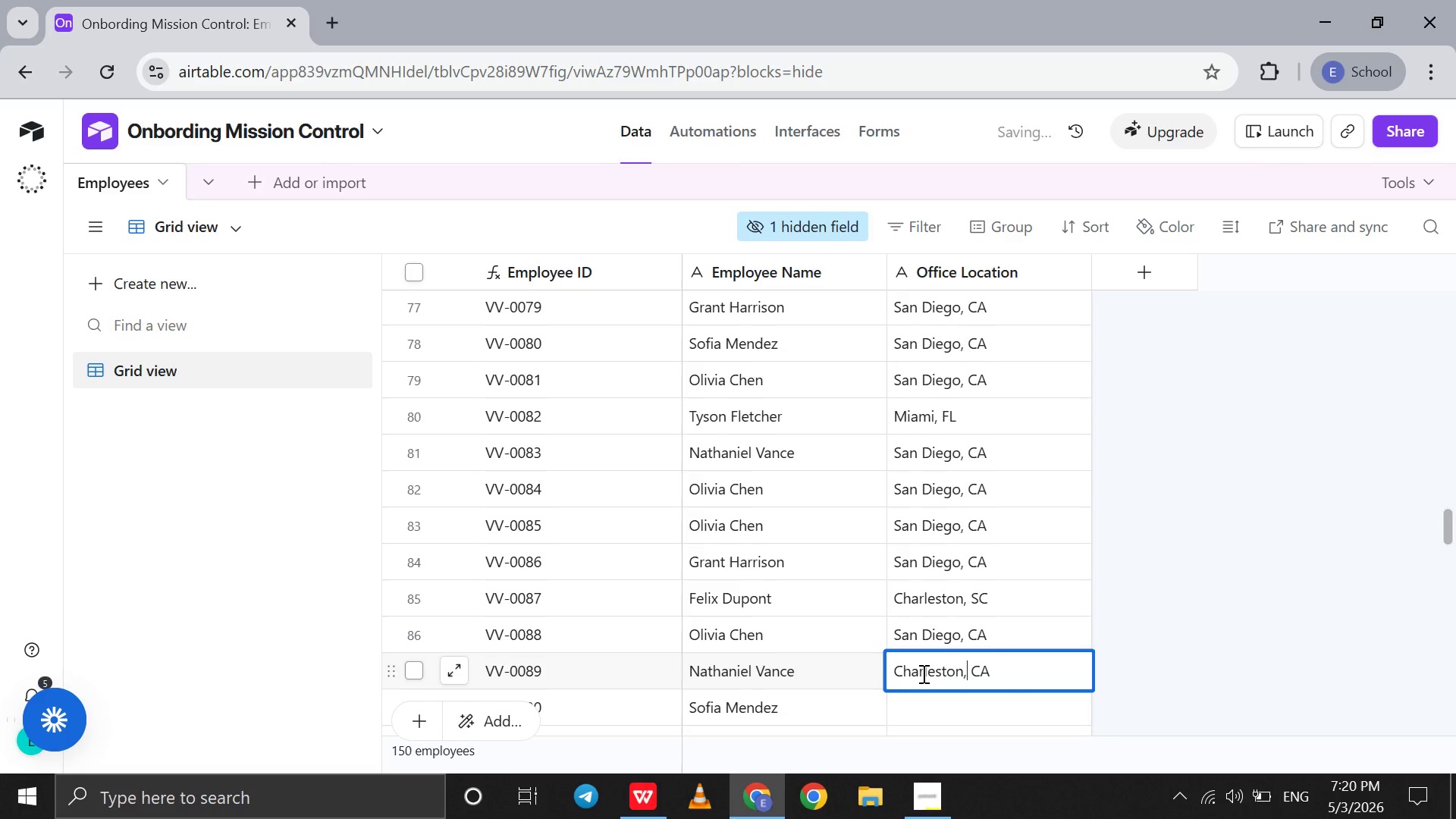 
key(ArrowRight)
 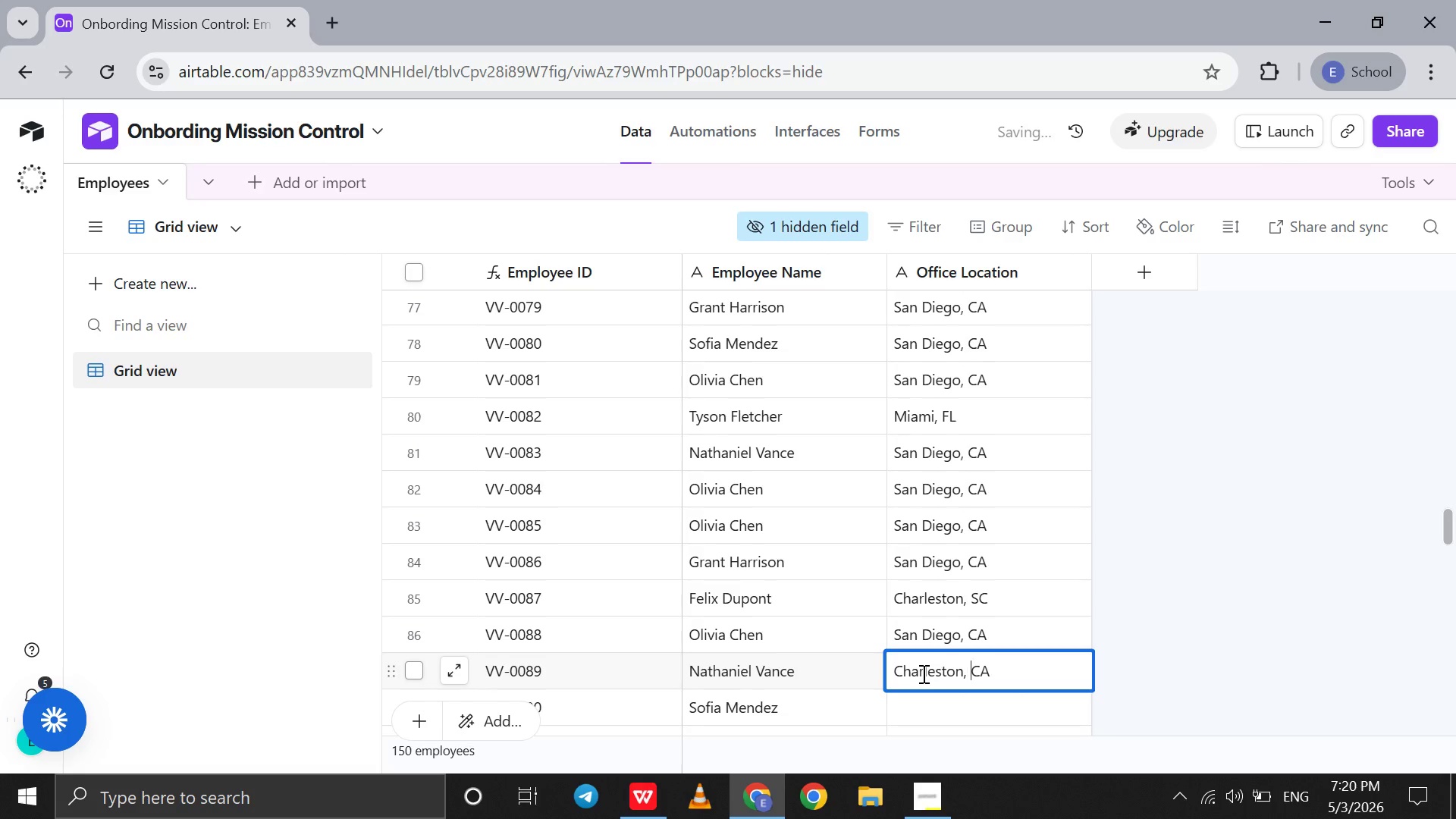 
key(ArrowRight)
 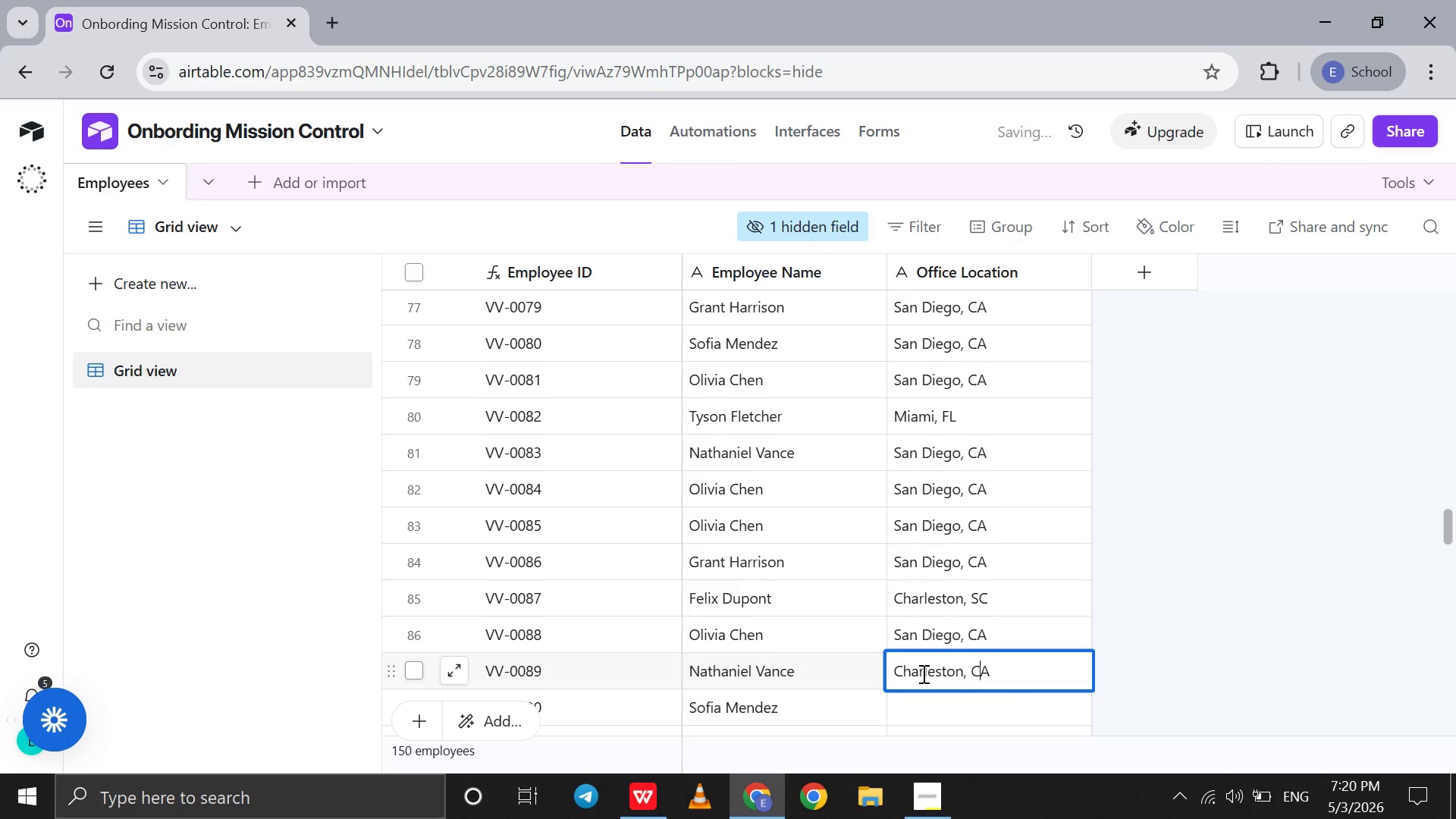 
key(ArrowRight)
 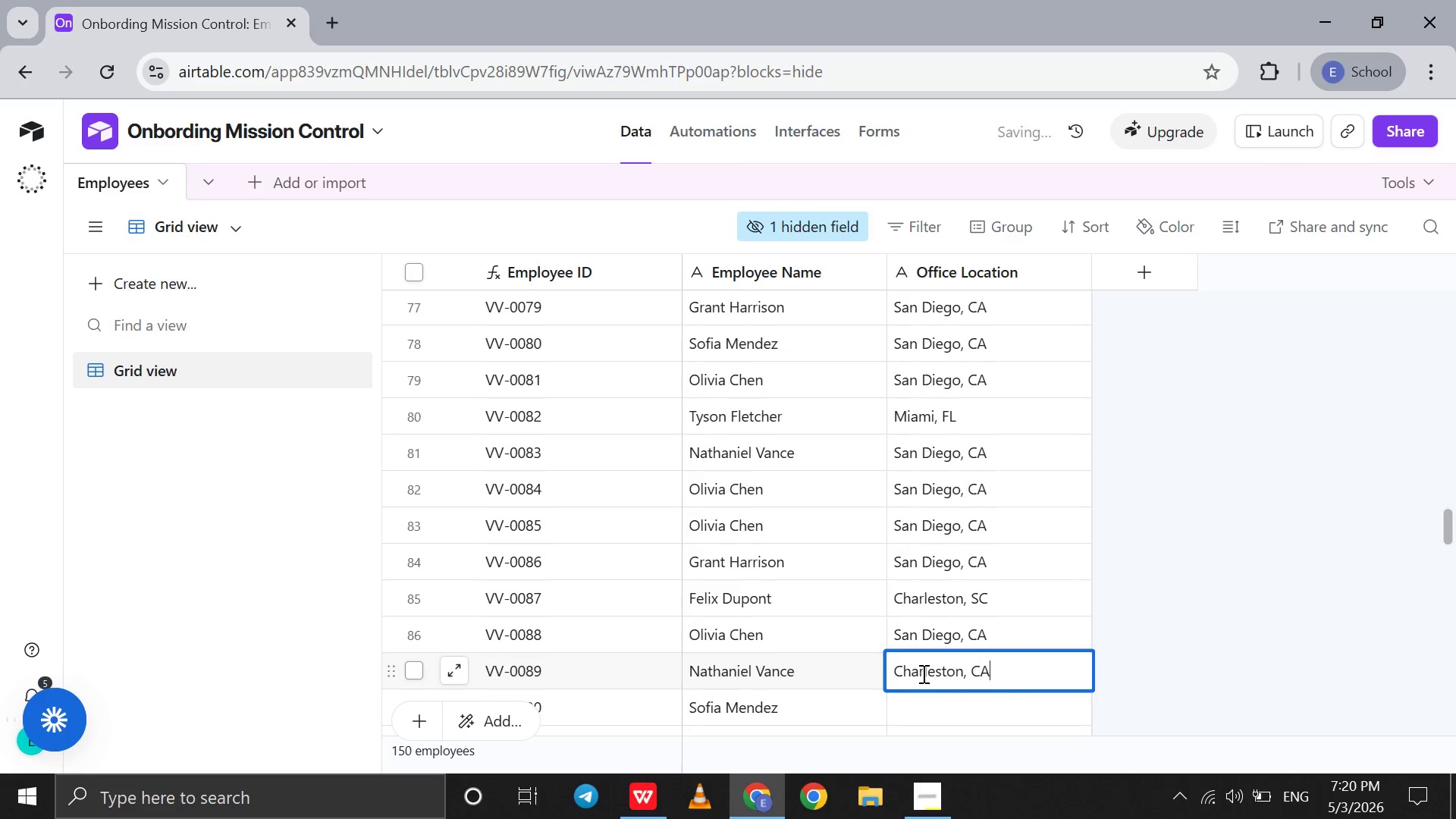 
key(ArrowRight)
 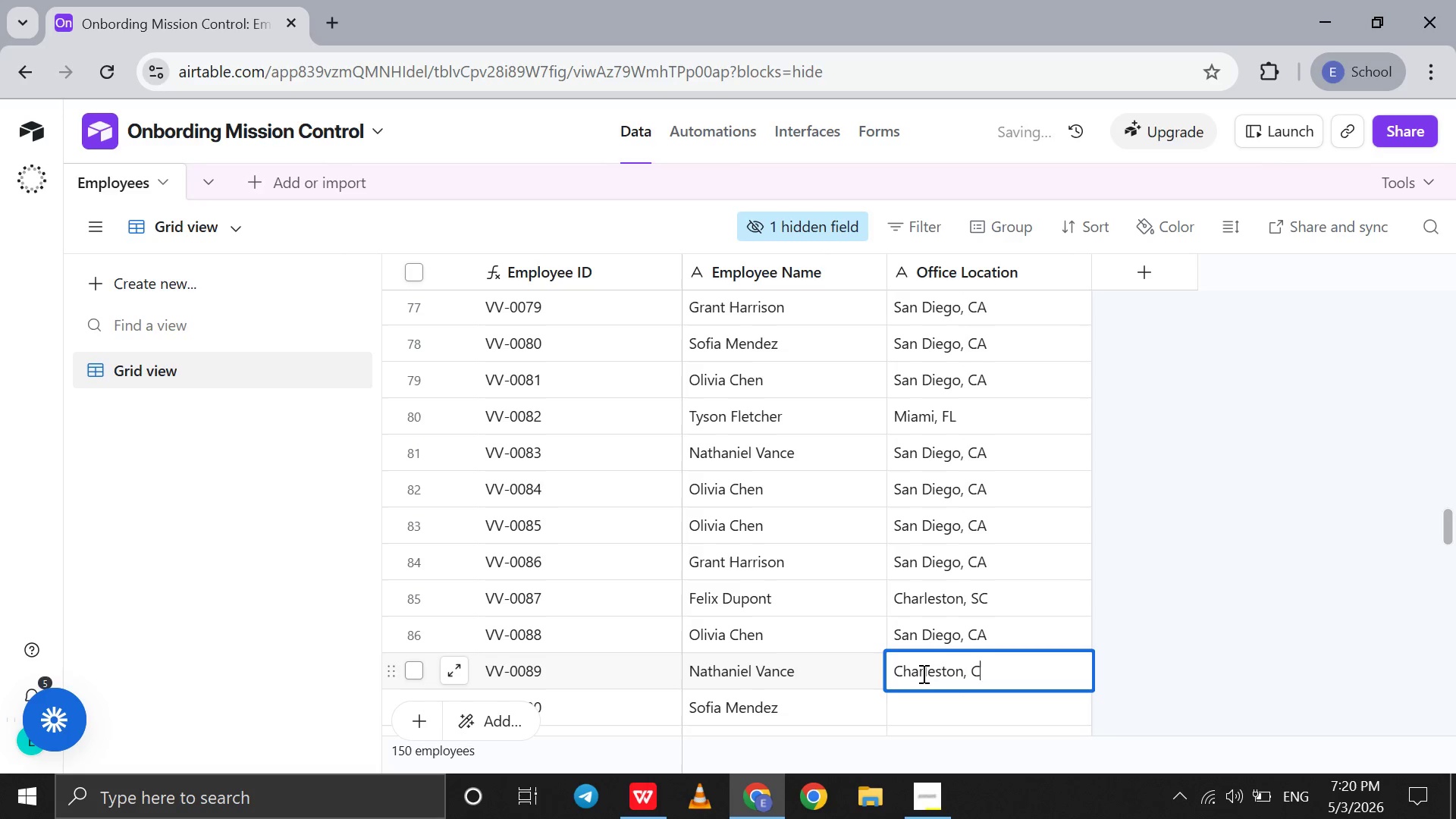 
key(Backspace)
key(Backspace)
key(Backspace)
type( SC)
 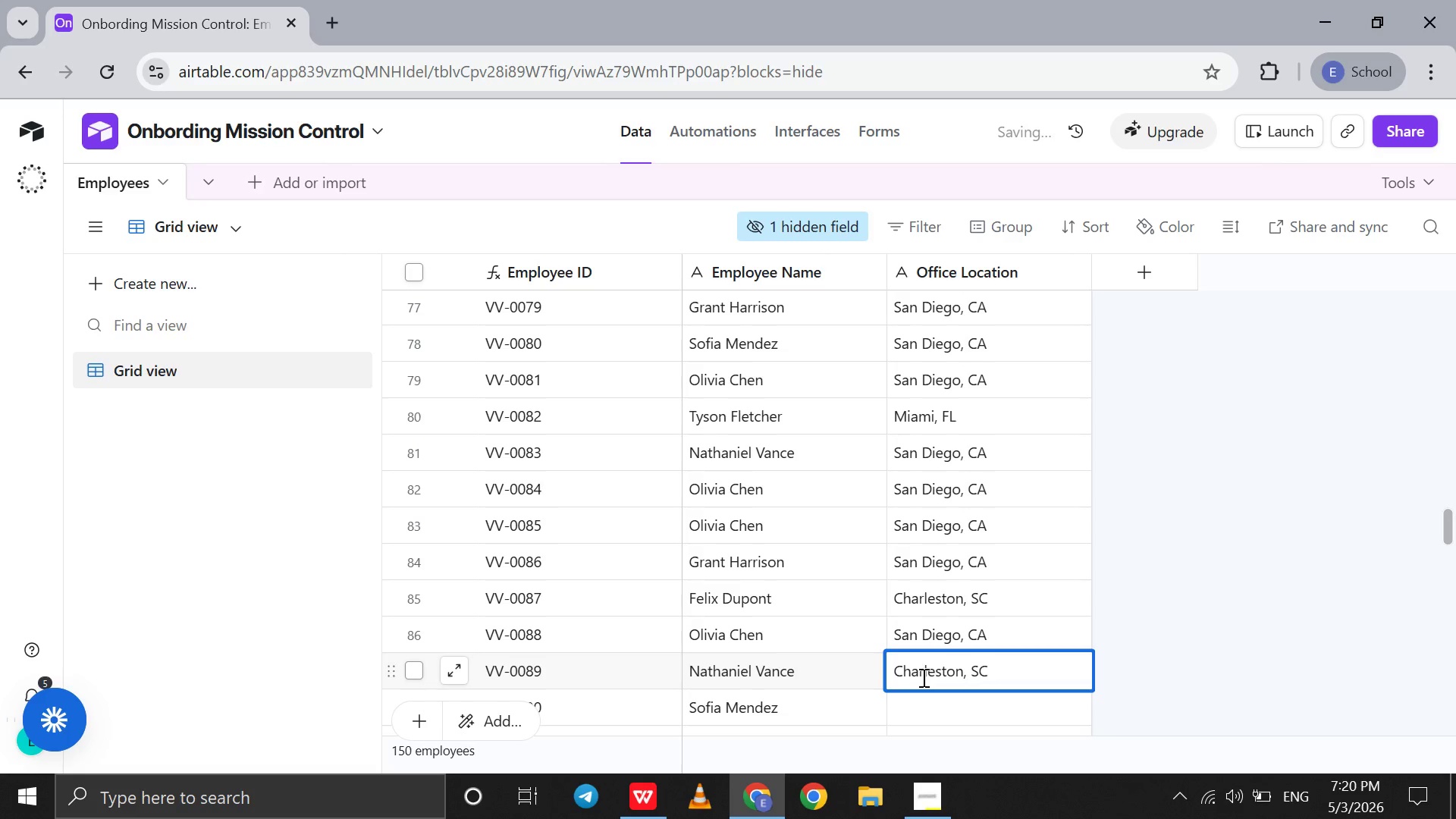 
left_click([922, 709])
 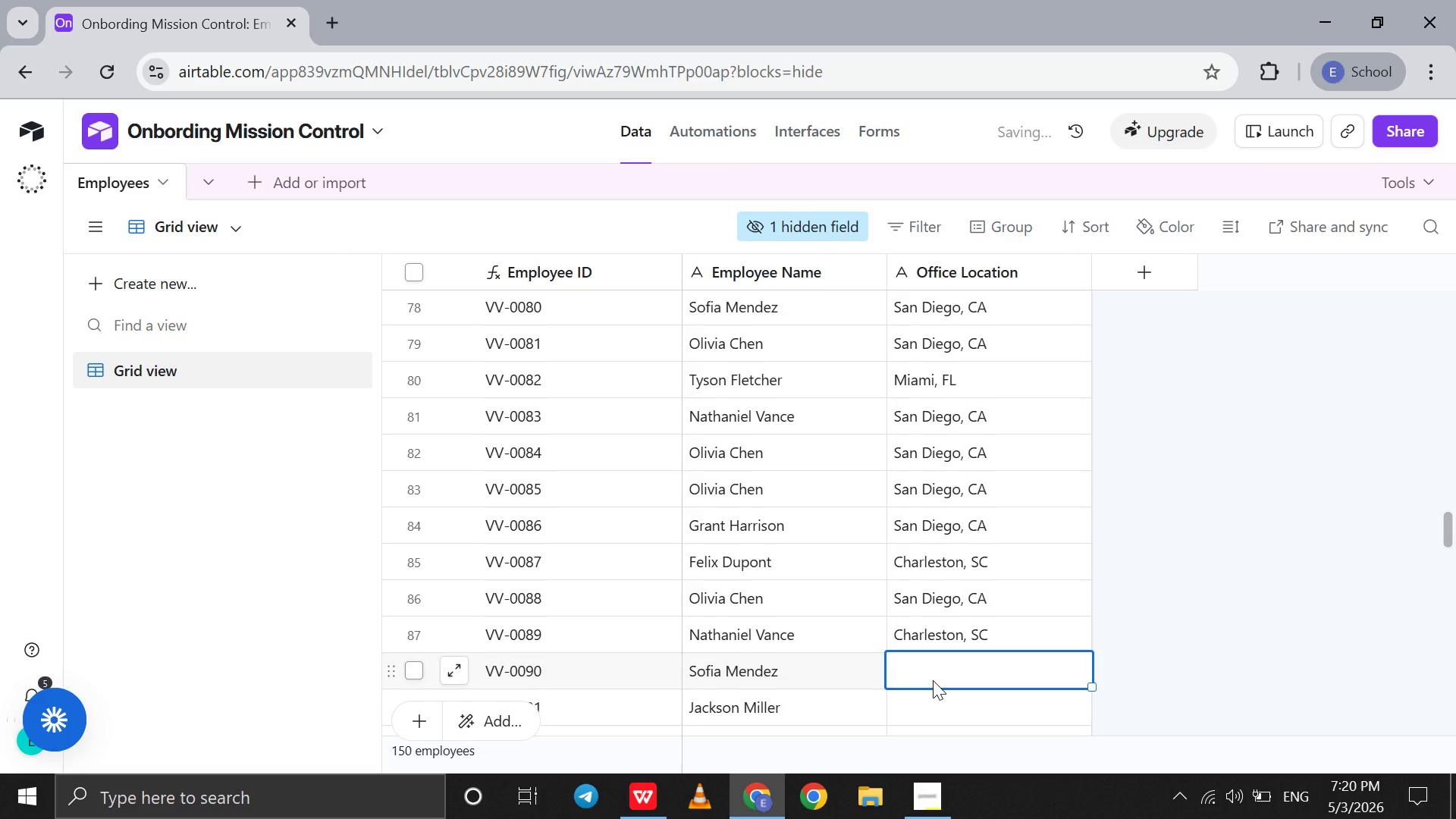 
type(Charleston, SC)
 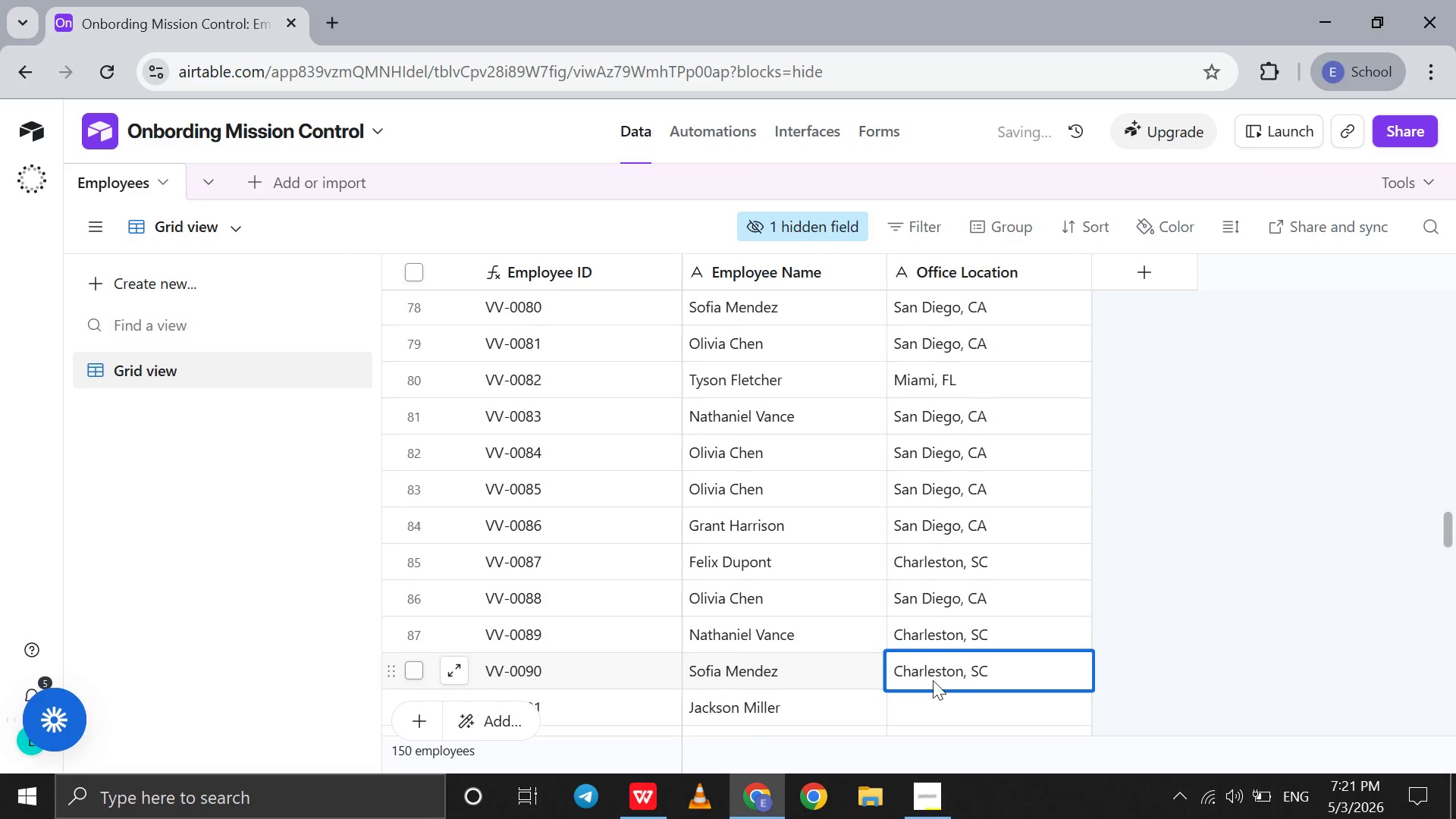 
scroll: coordinate [933, 680], scroll_direction: down, amount: 4.0
 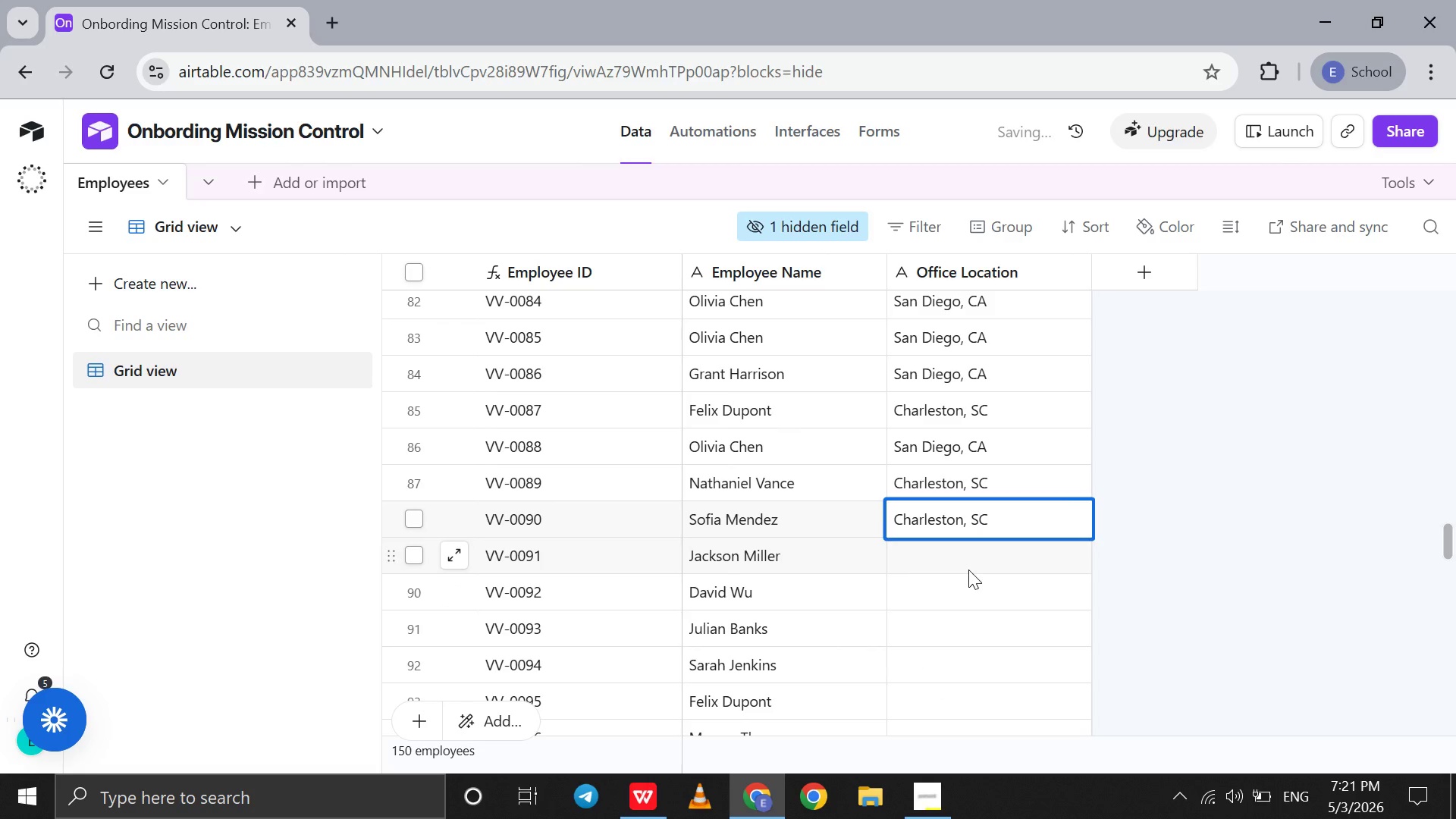 
left_click([968, 570])
 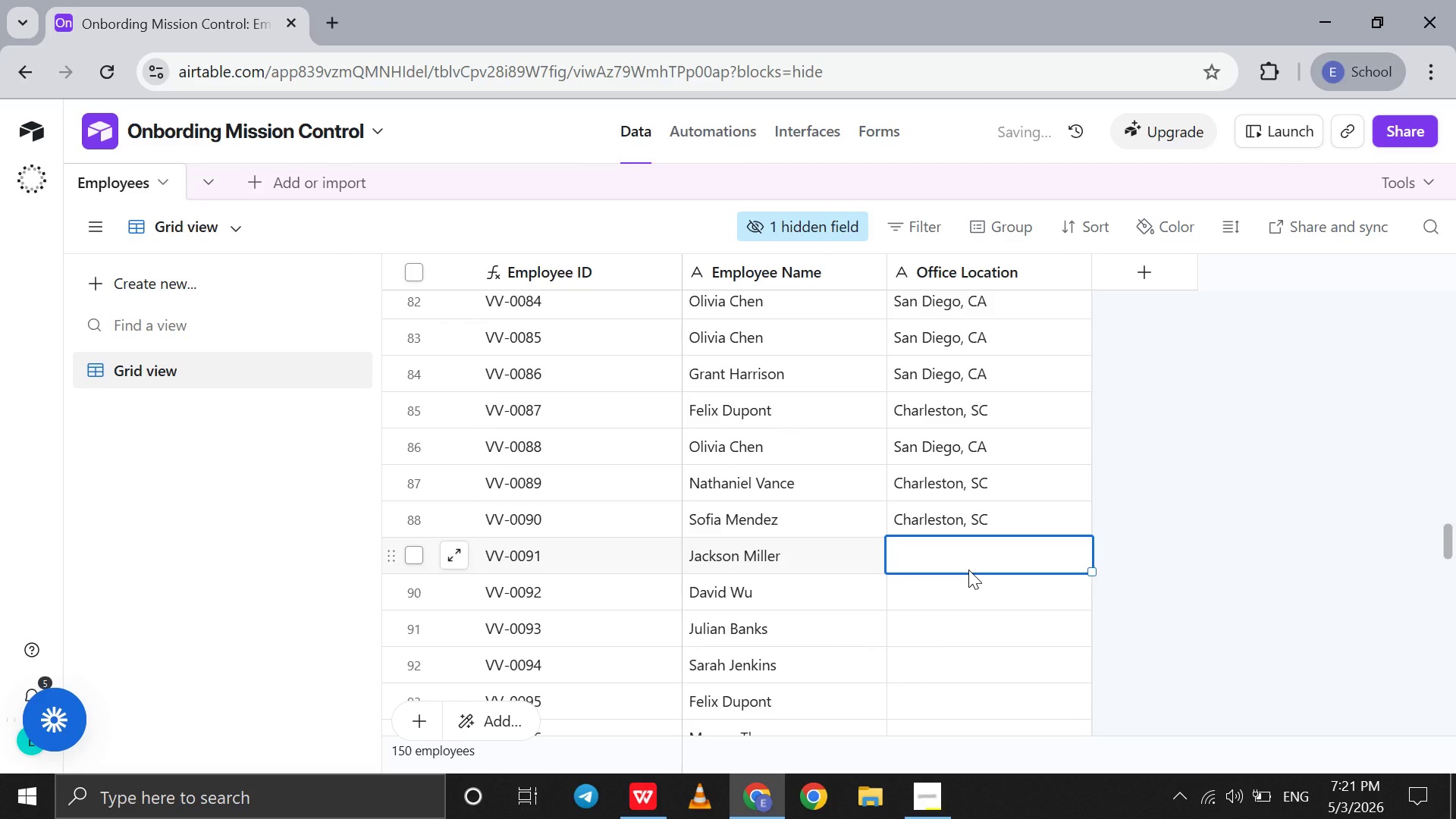 
type(Charleston )
key(Backspace)
type(, SC)
 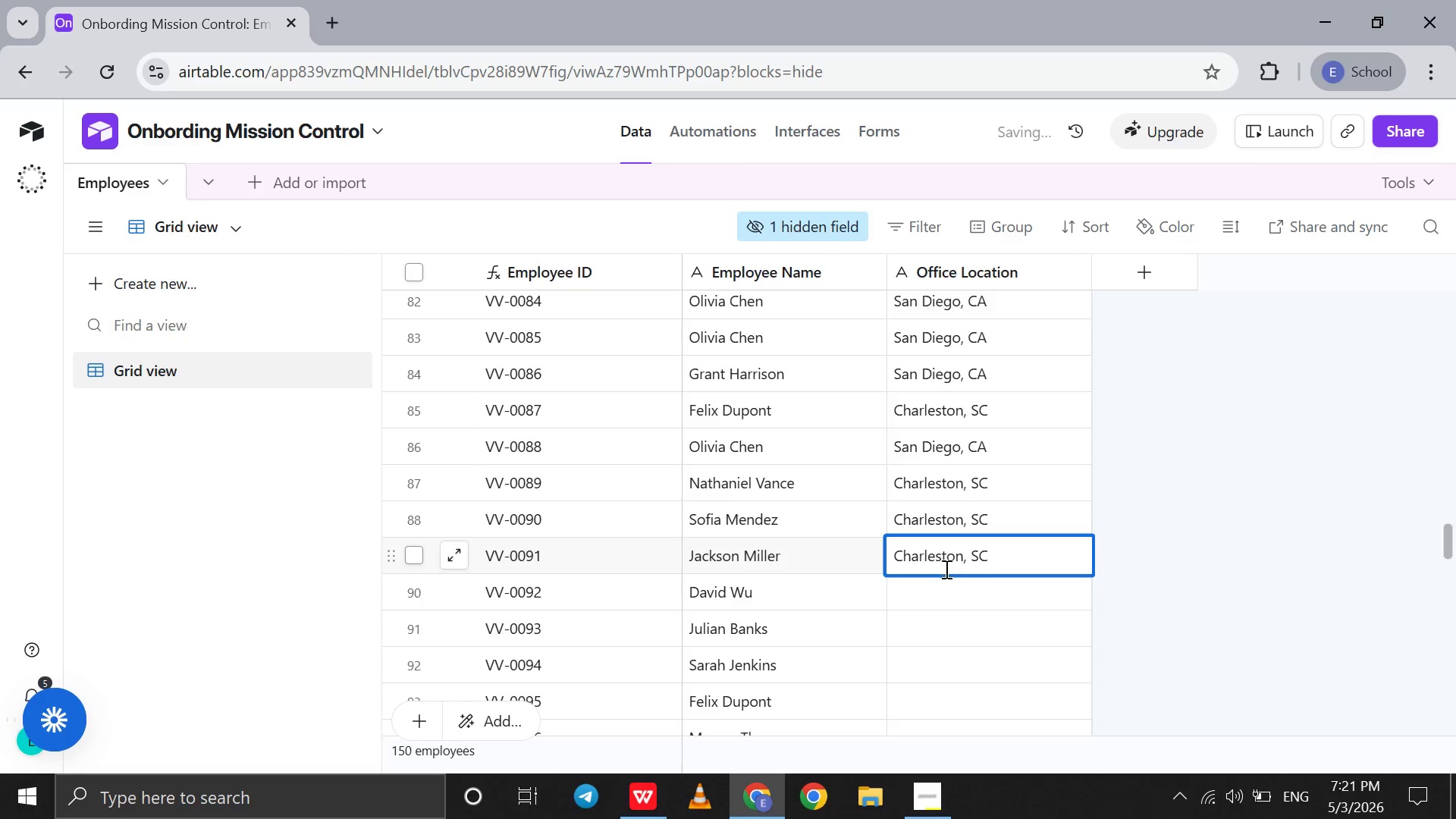 
left_click([921, 586])
 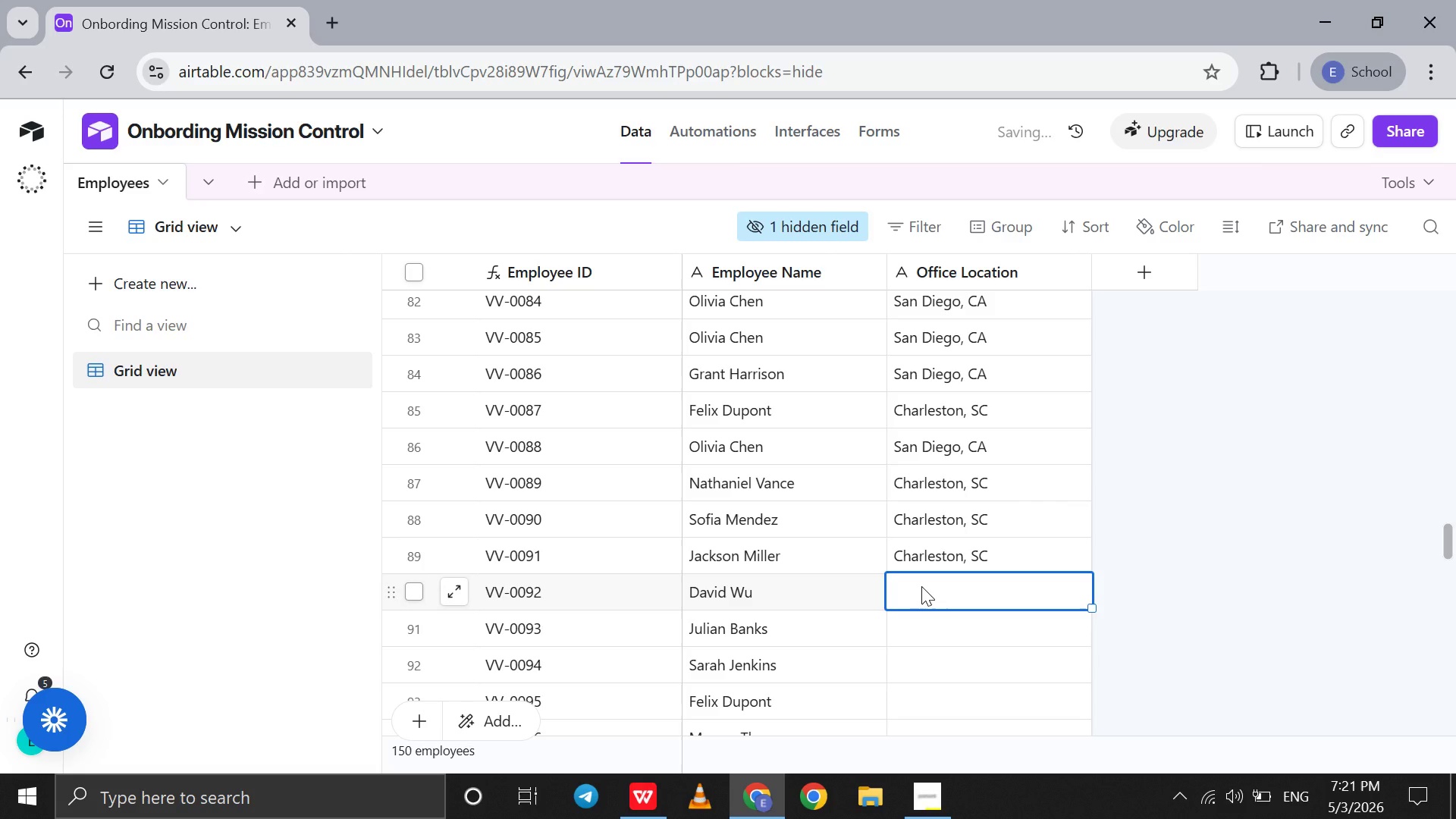 
type(Charleston, SC)
 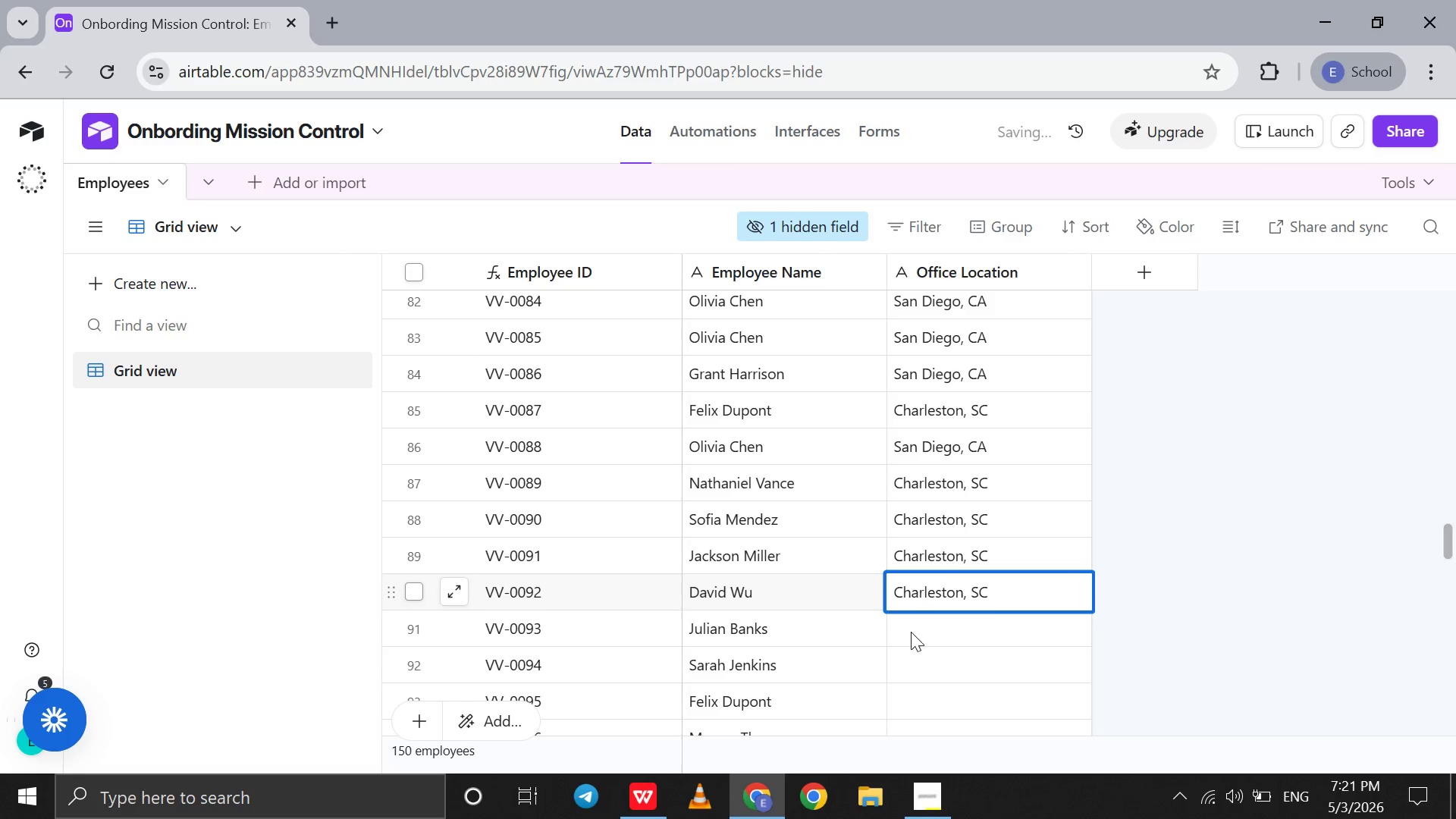 
left_click([662, 791])
 